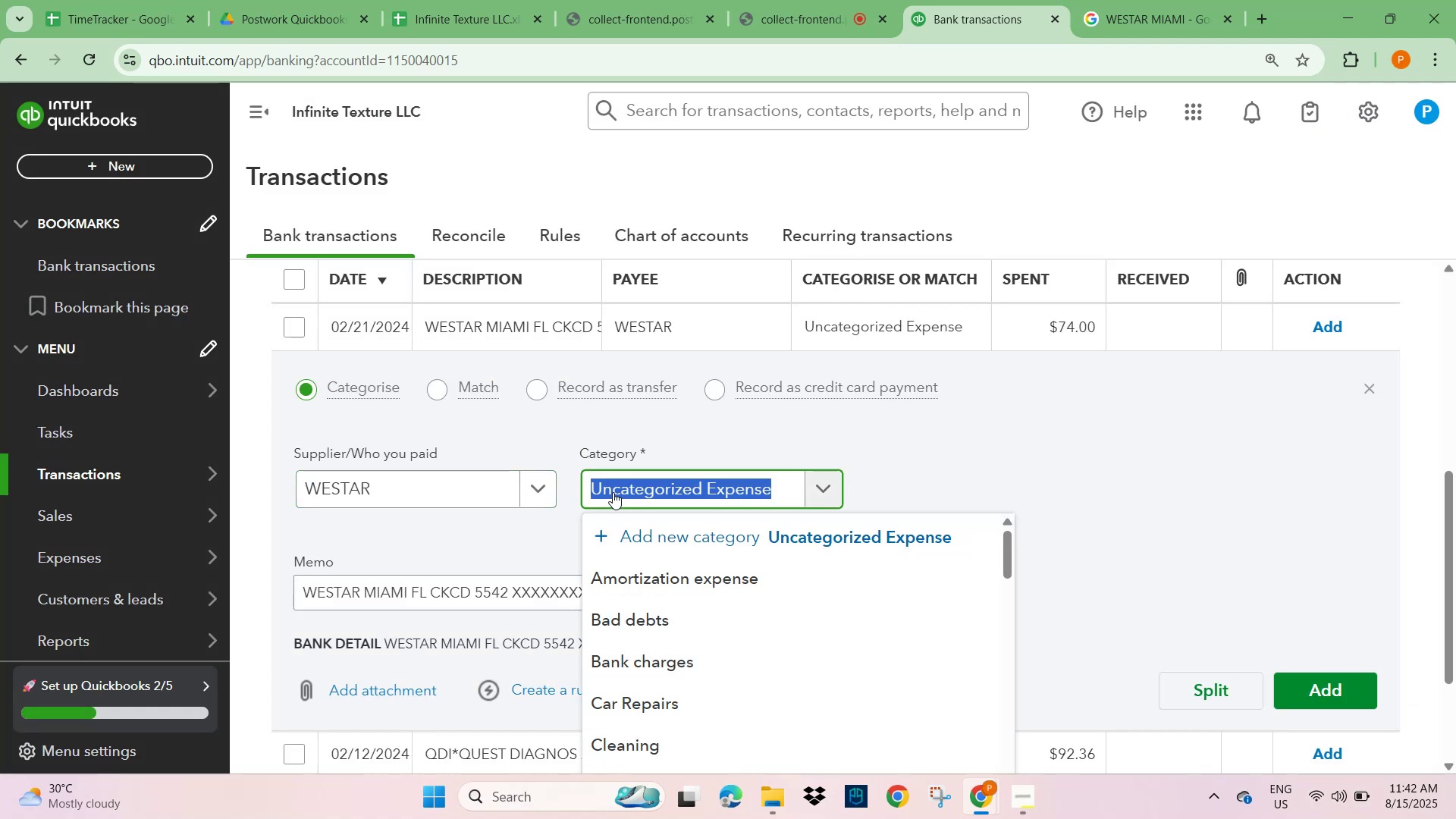 
type(travel)
 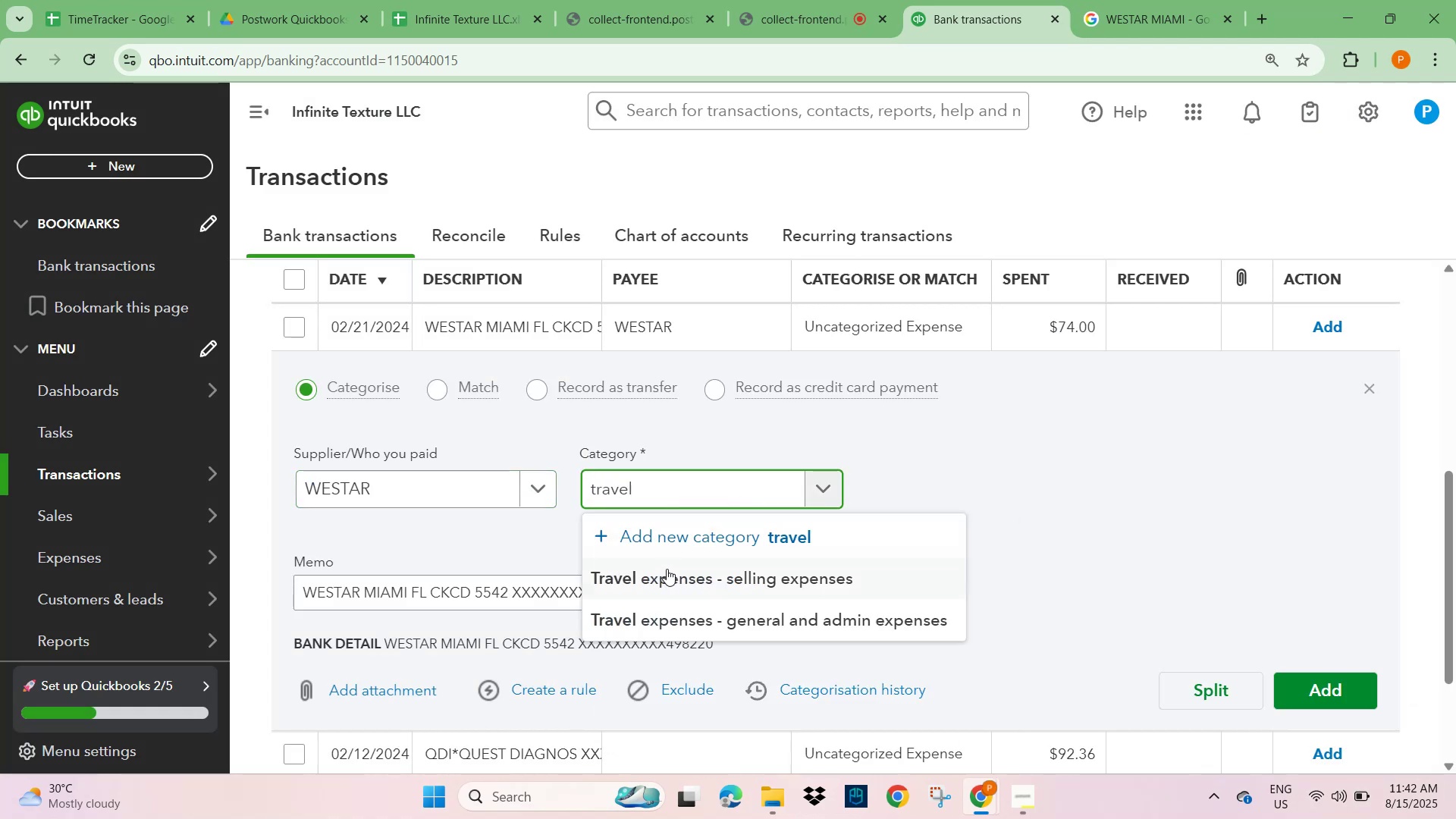 
left_click_drag(start_coordinate=[827, 620], to_coordinate=[830, 620])
 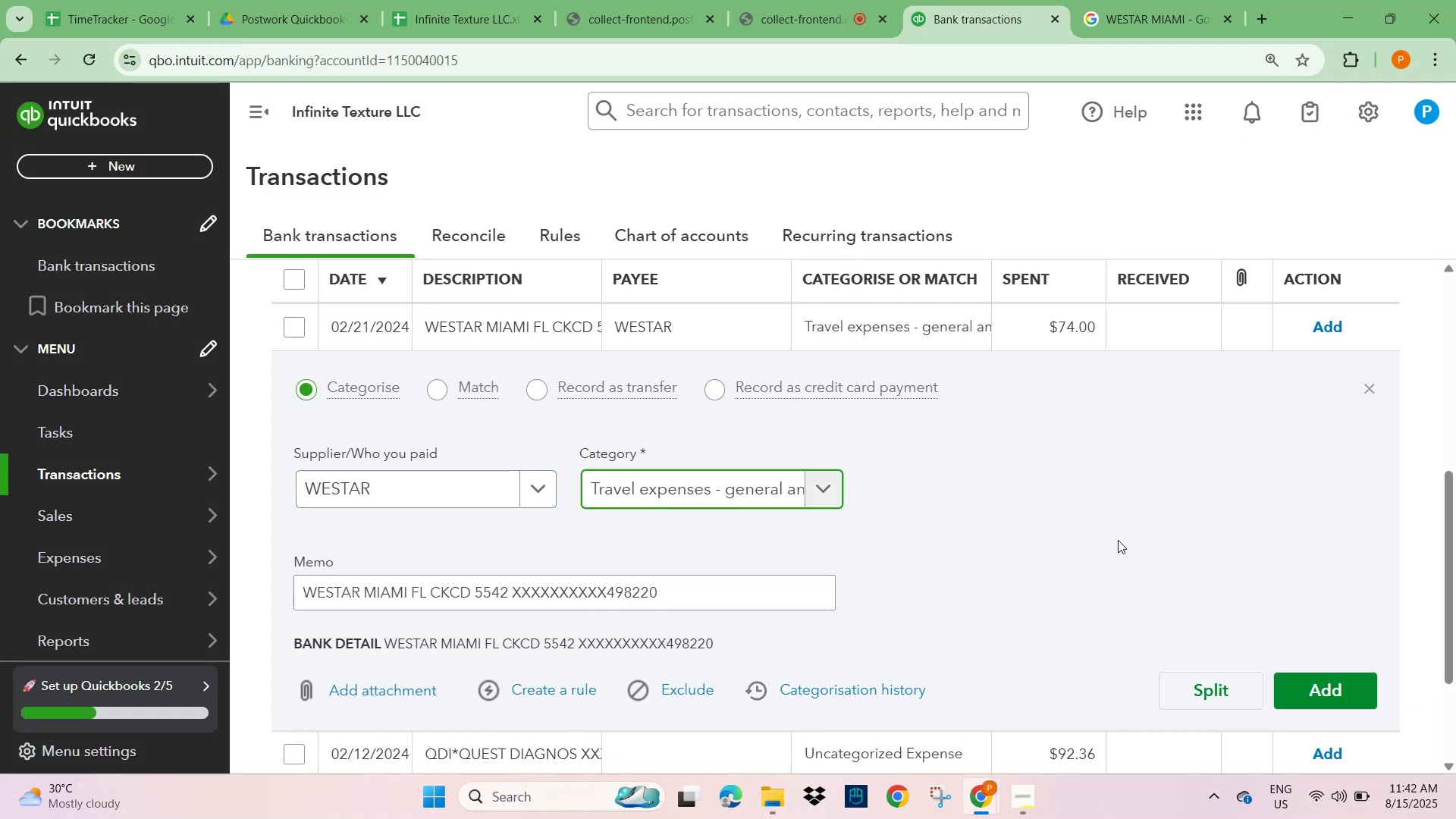 
double_click([1119, 538])
 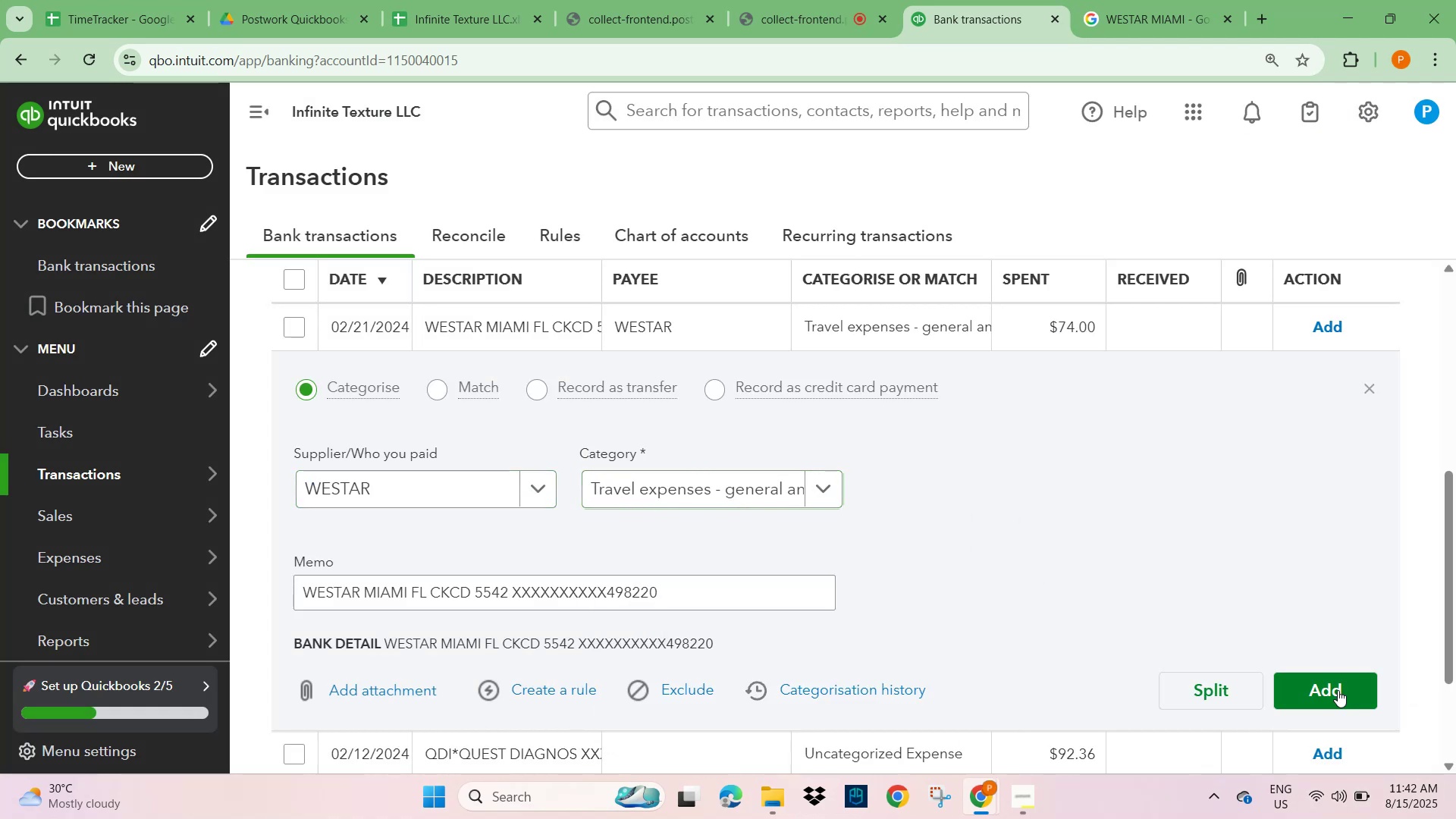 
left_click([1351, 693])
 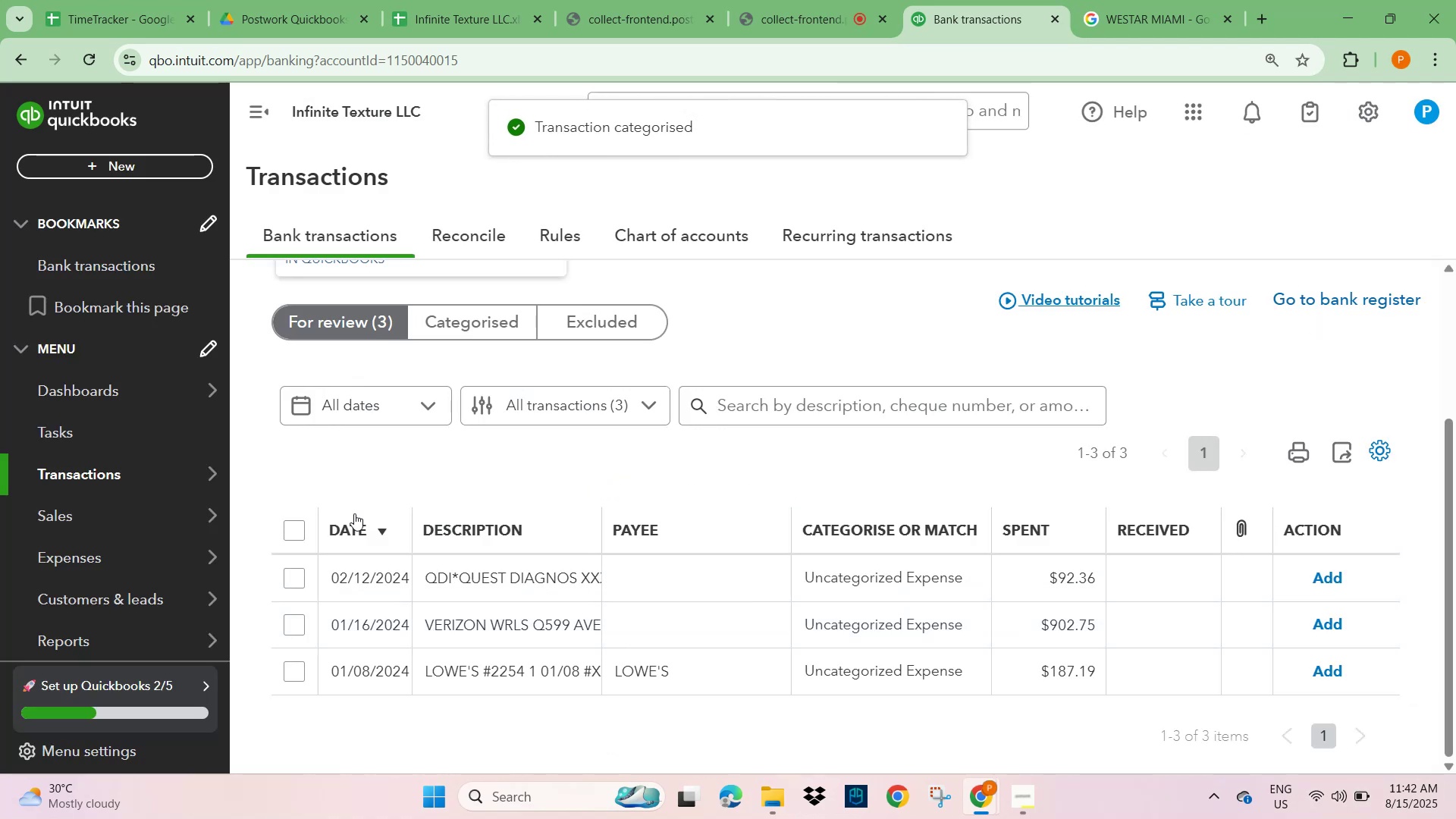 
left_click([447, 574])
 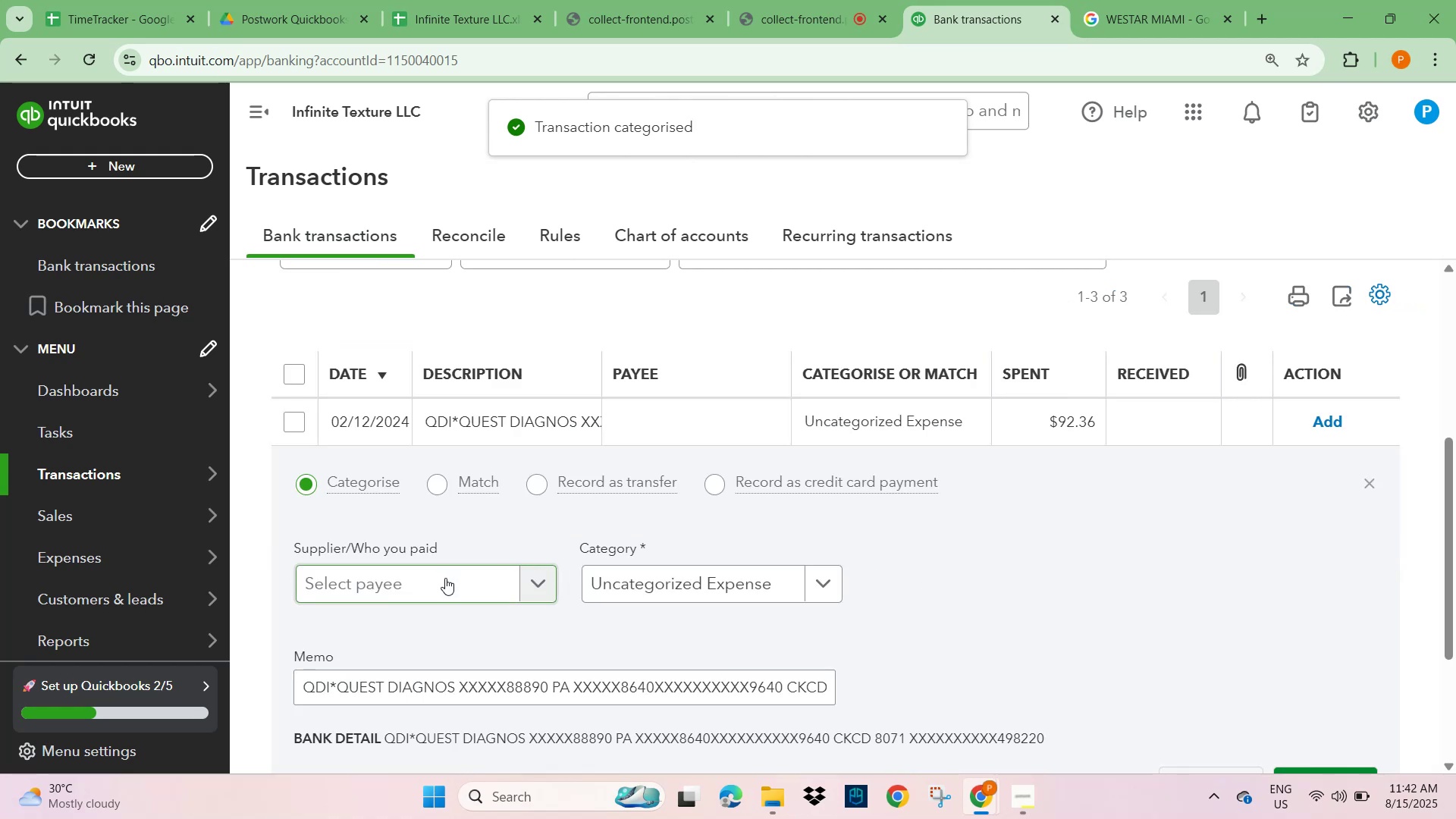 
scroll: coordinate [416, 620], scroll_direction: down, amount: 1.0
 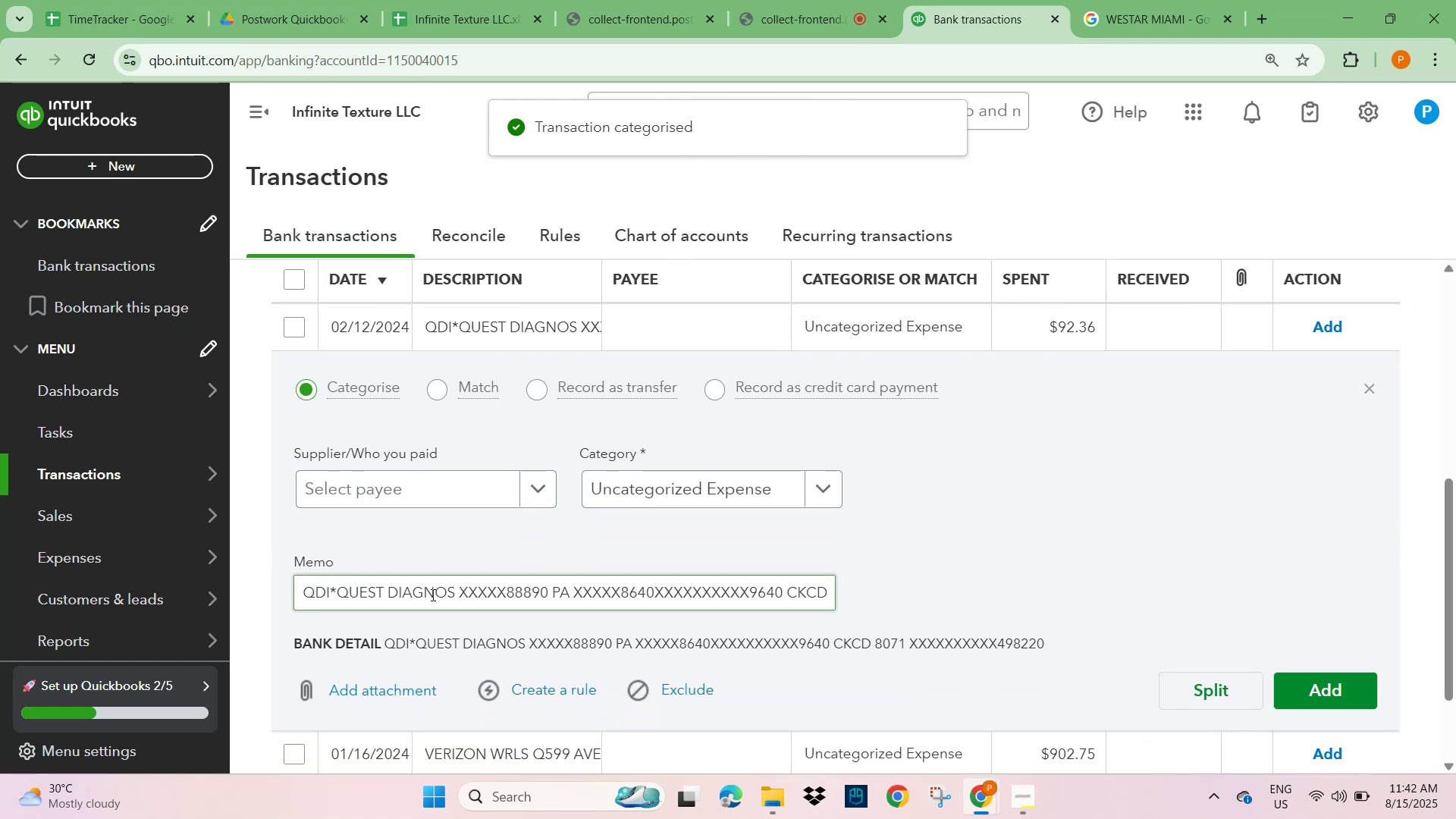 
left_click_drag(start_coordinate=[456, 594], to_coordinate=[289, 600])
 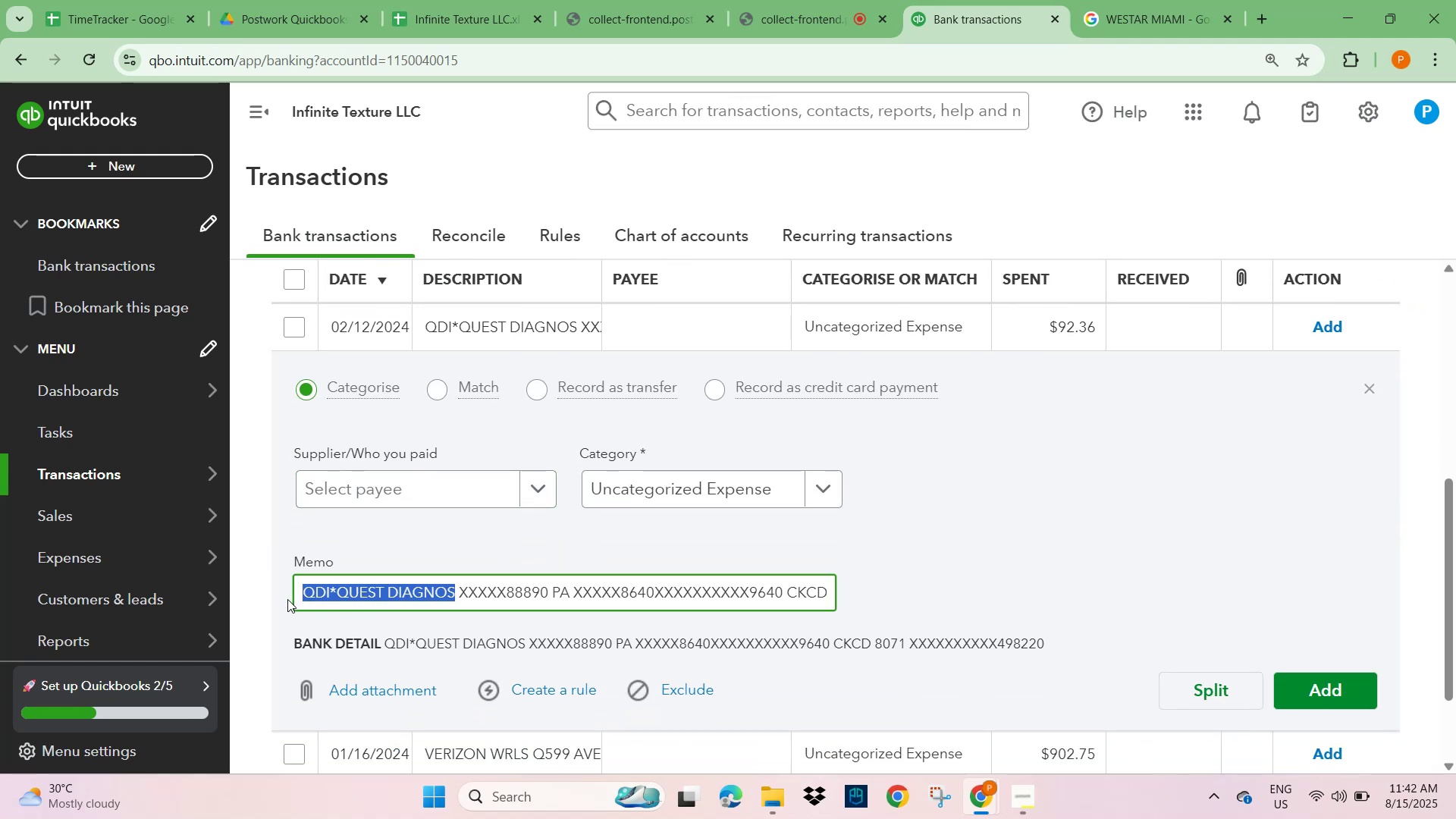 
key(Control+C)
 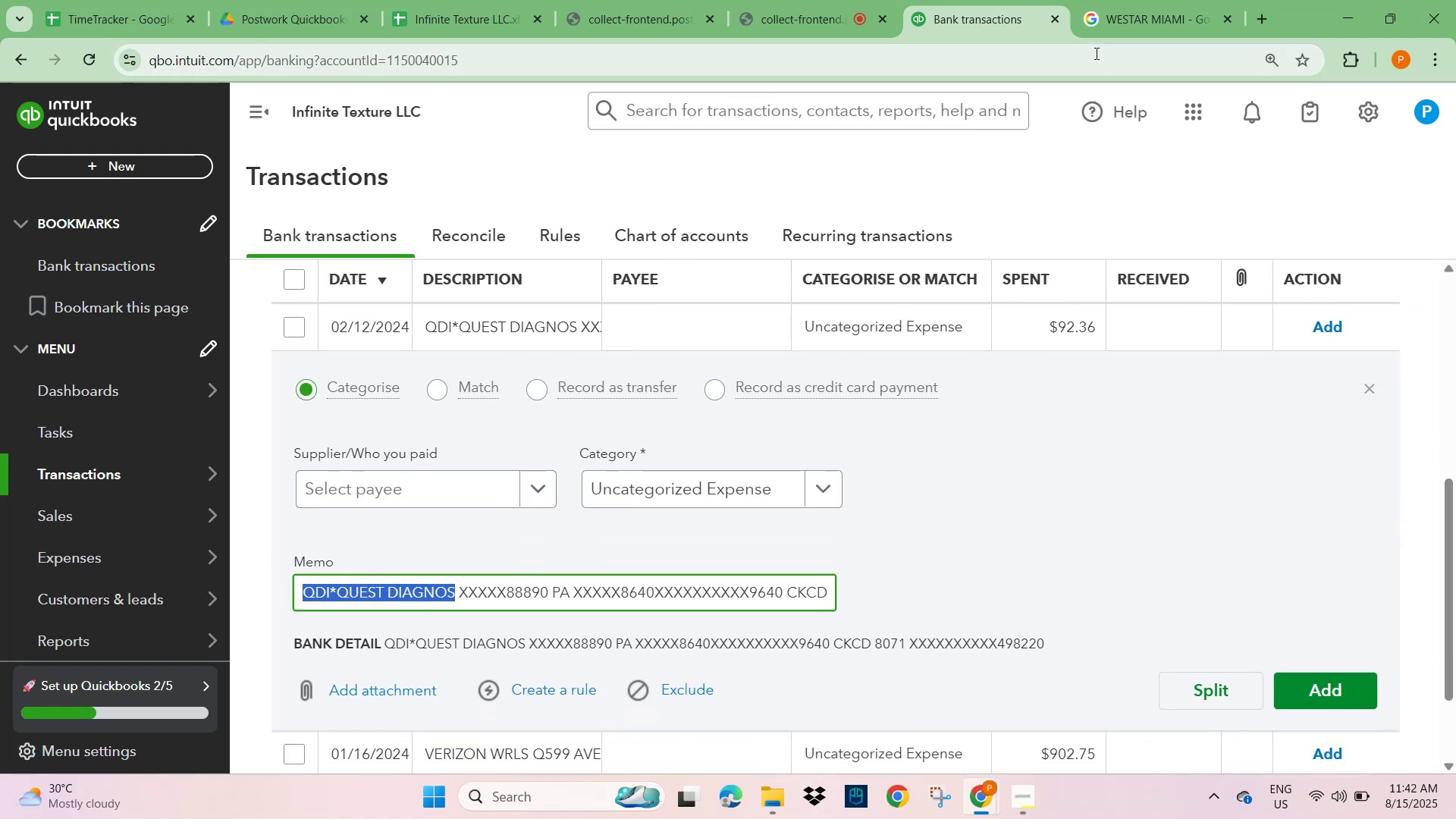 
left_click([1141, 2])
 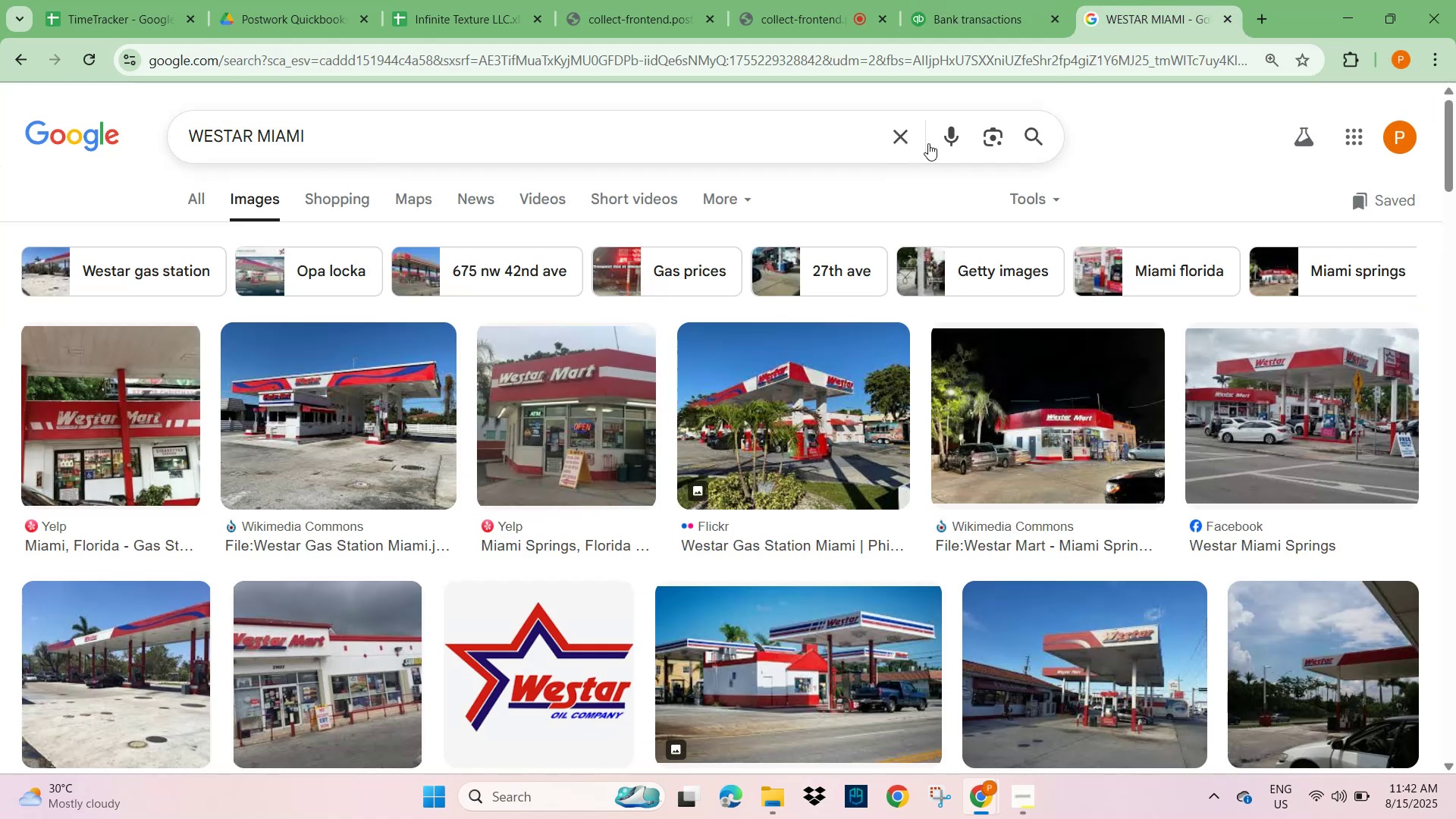 
left_click([880, 137])
 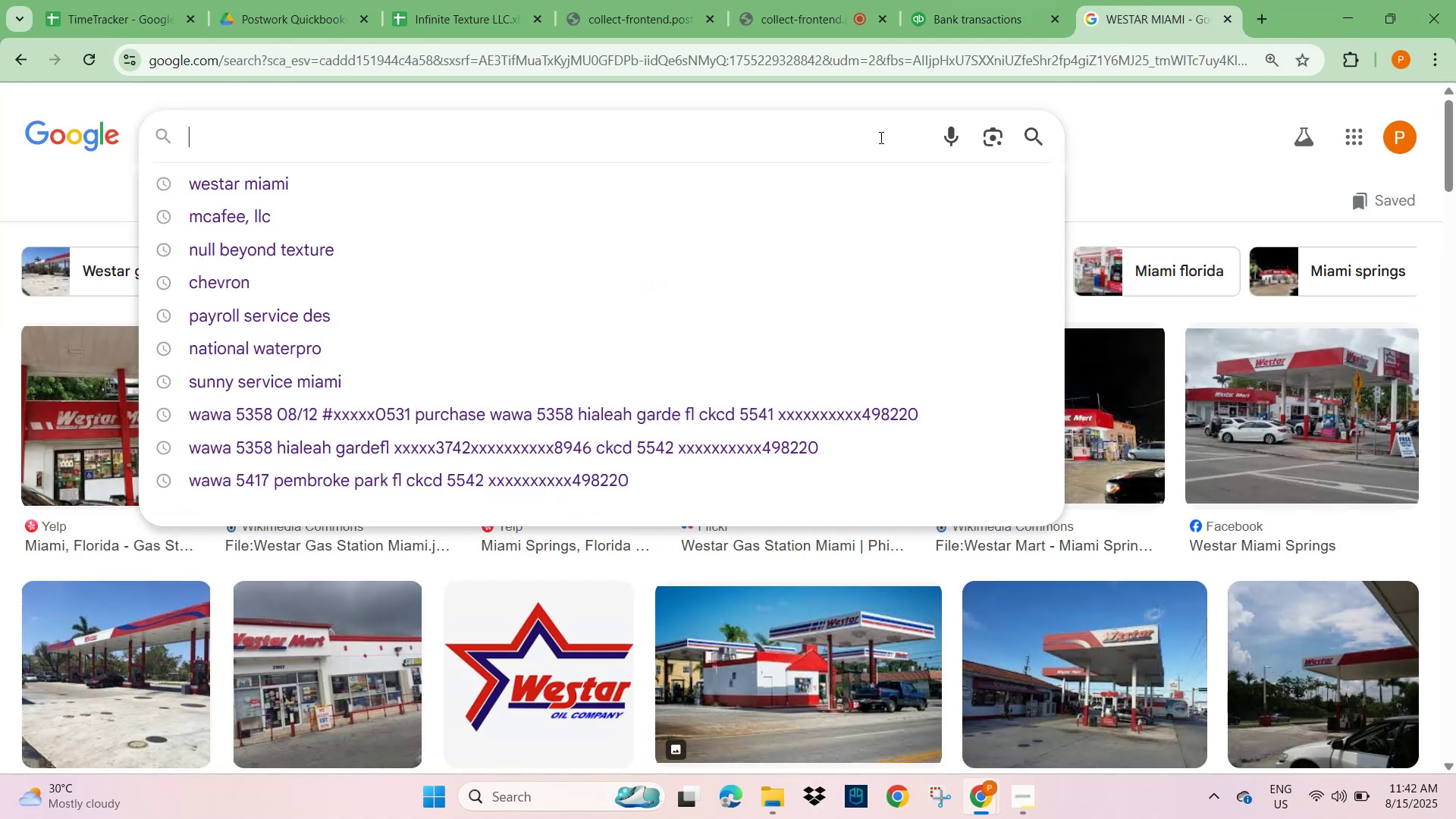 
key(Control+V)
 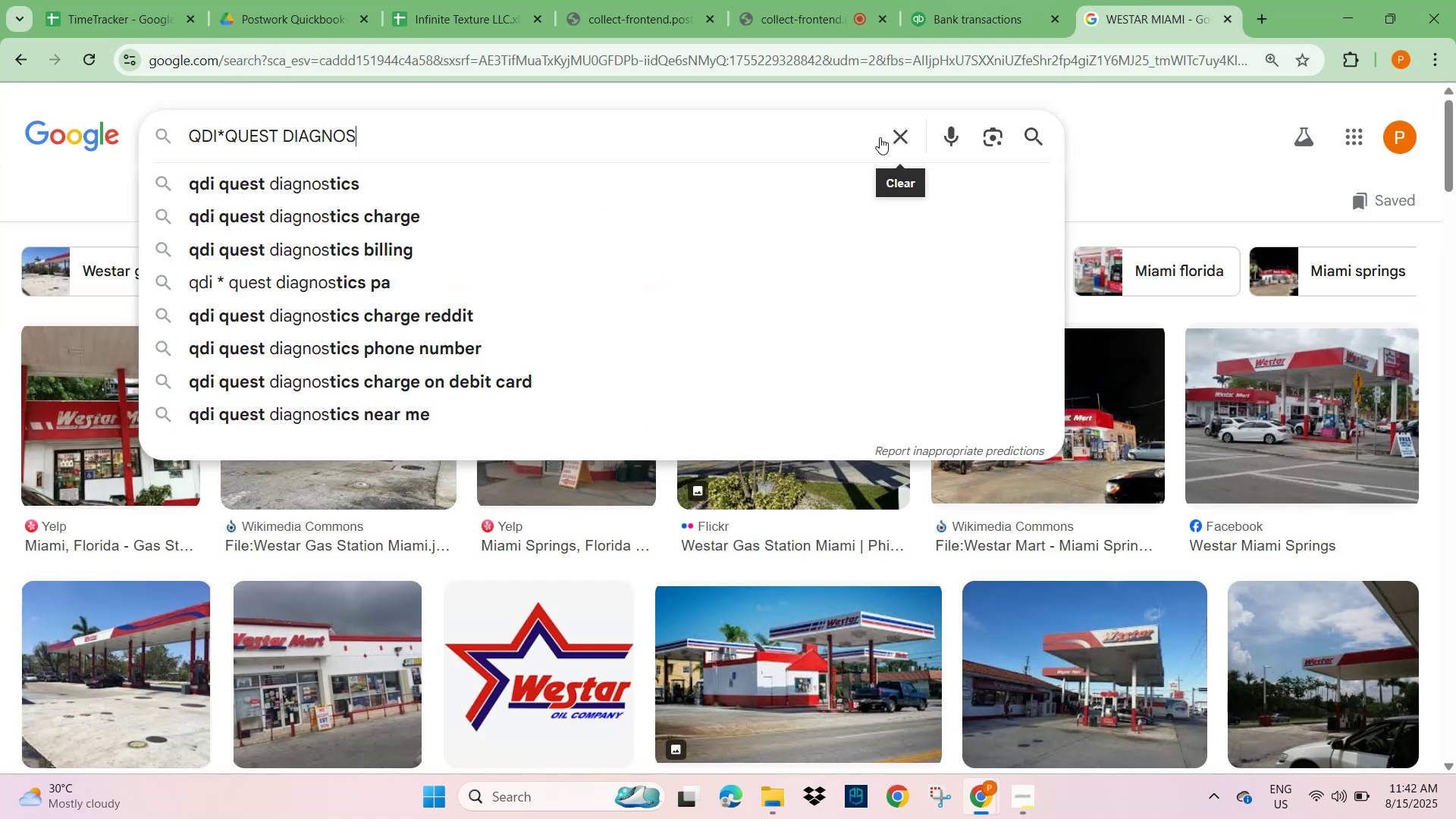 
key(NumpadEnter)
 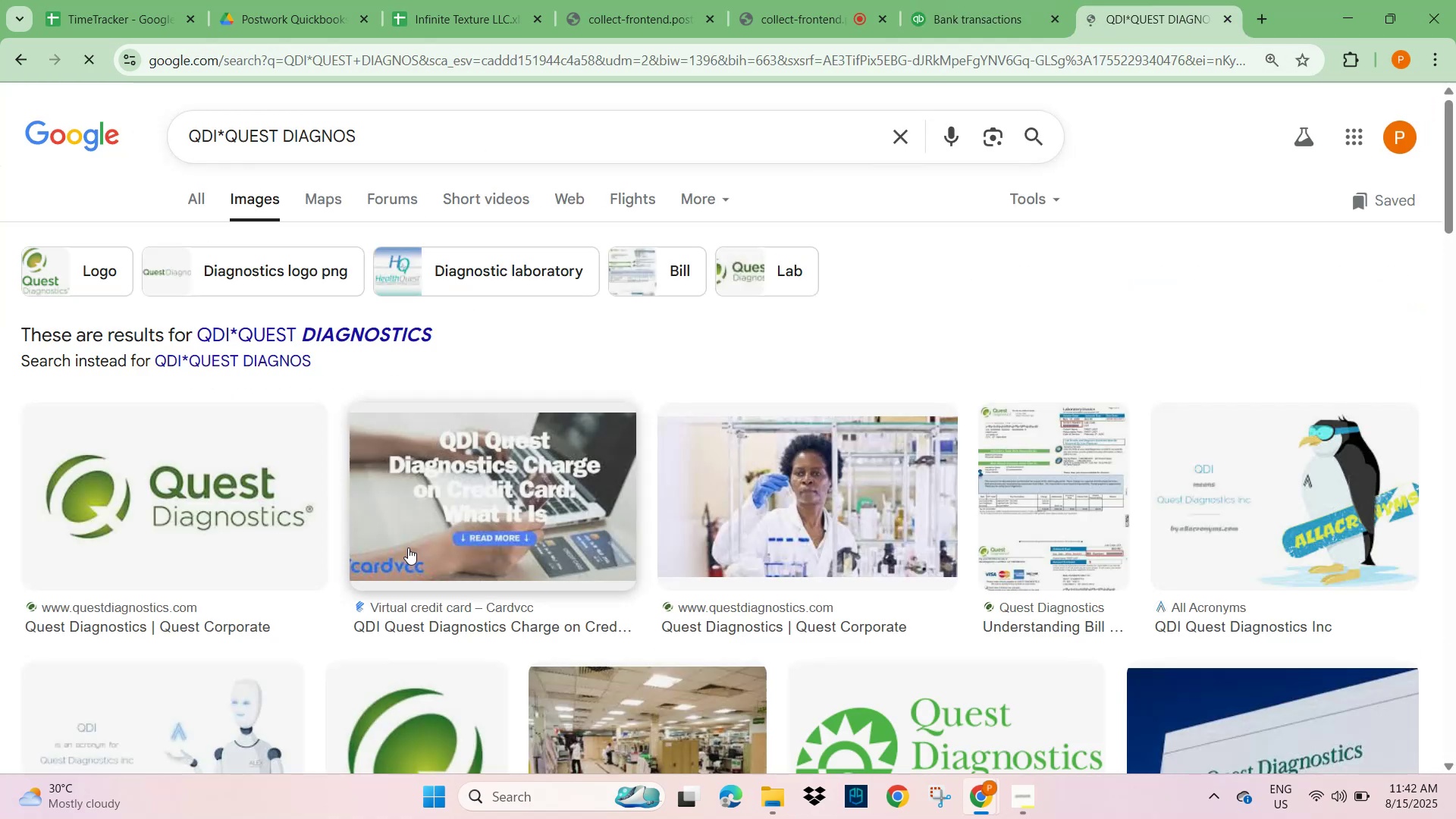 
scroll: coordinate [802, 542], scroll_direction: down, amount: 7.0
 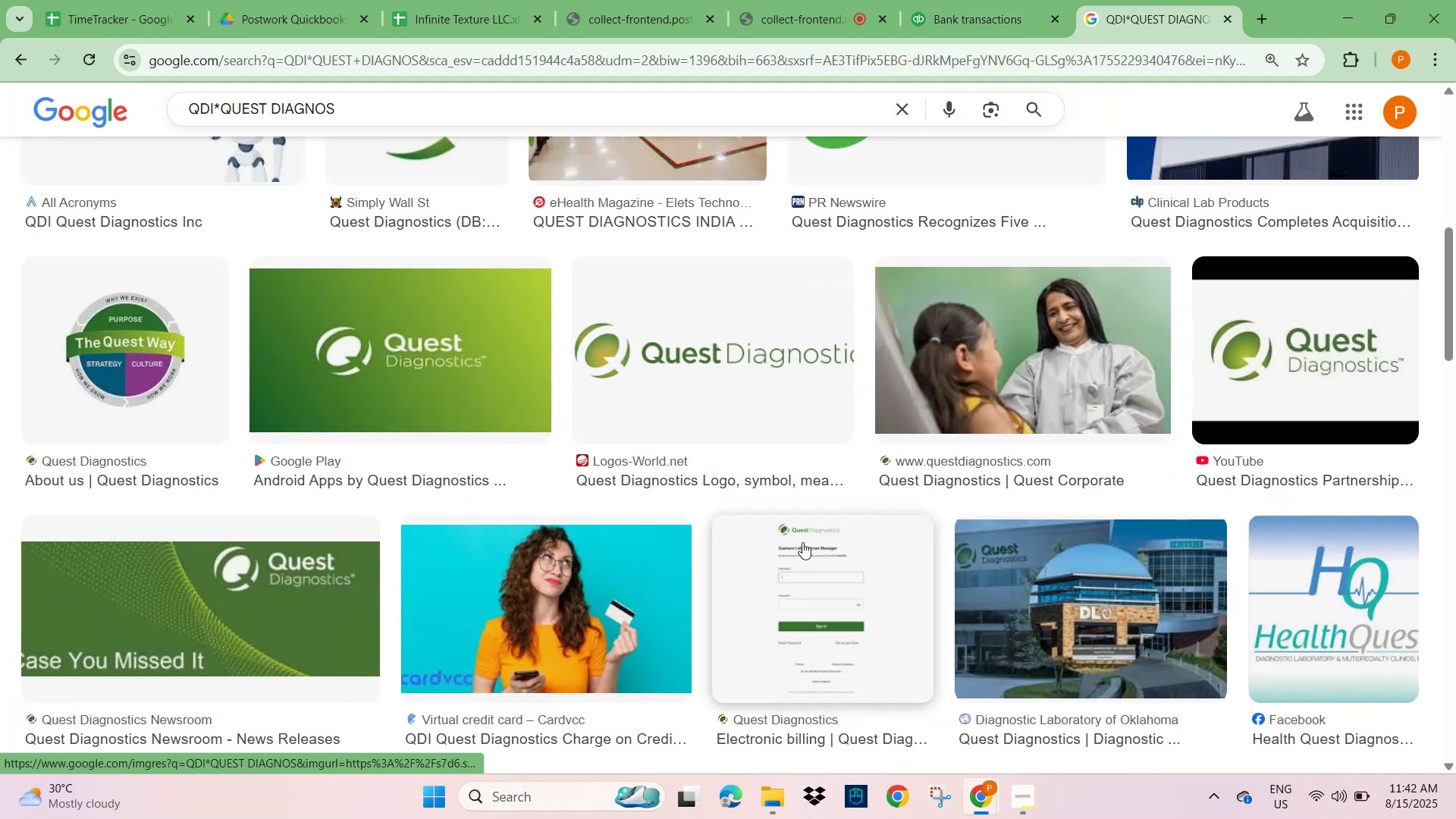 
scroll: coordinate [802, 539], scroll_direction: up, amount: 9.0
 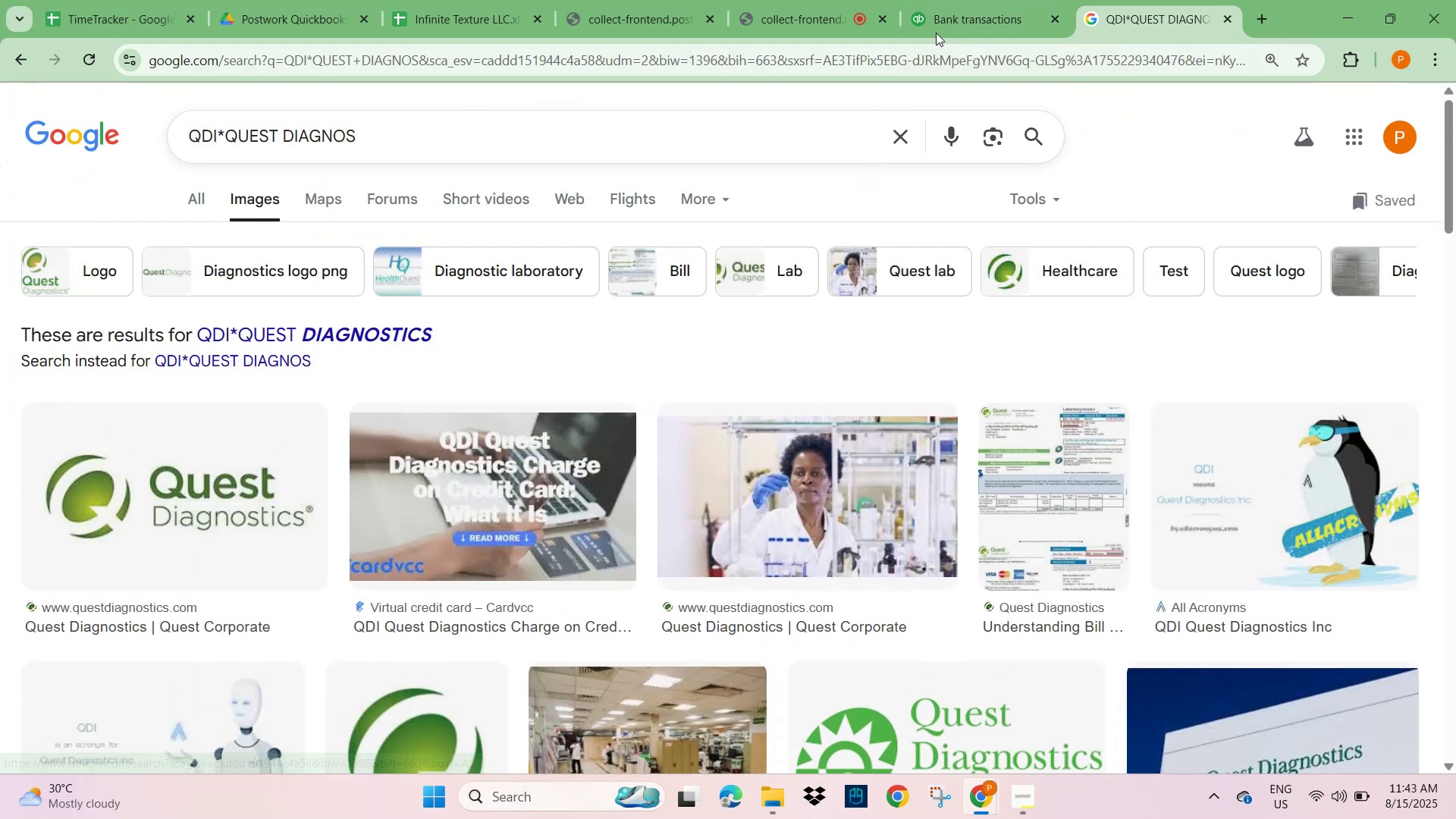 
left_click([968, 7])
 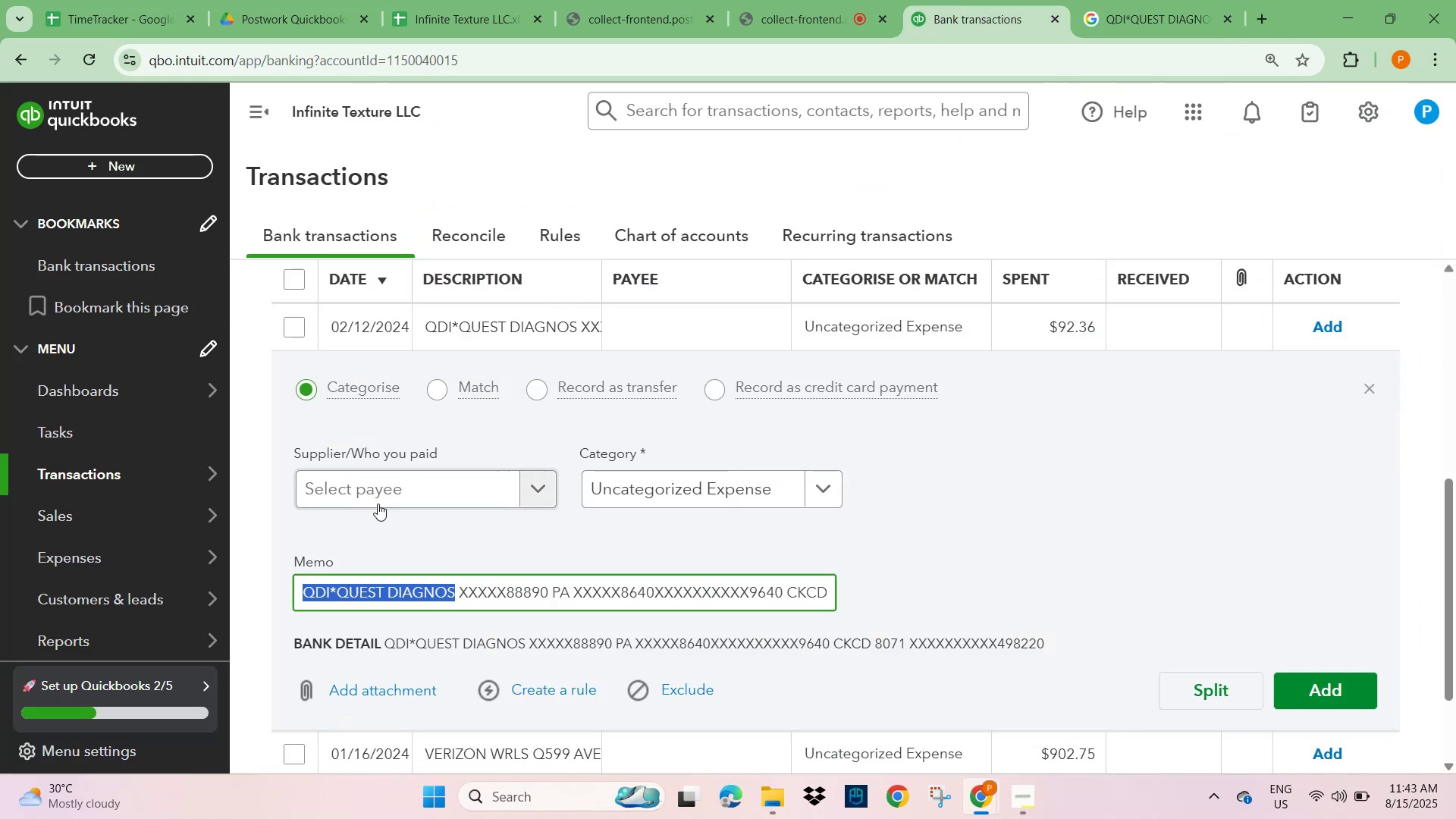 
left_click([371, 479])
 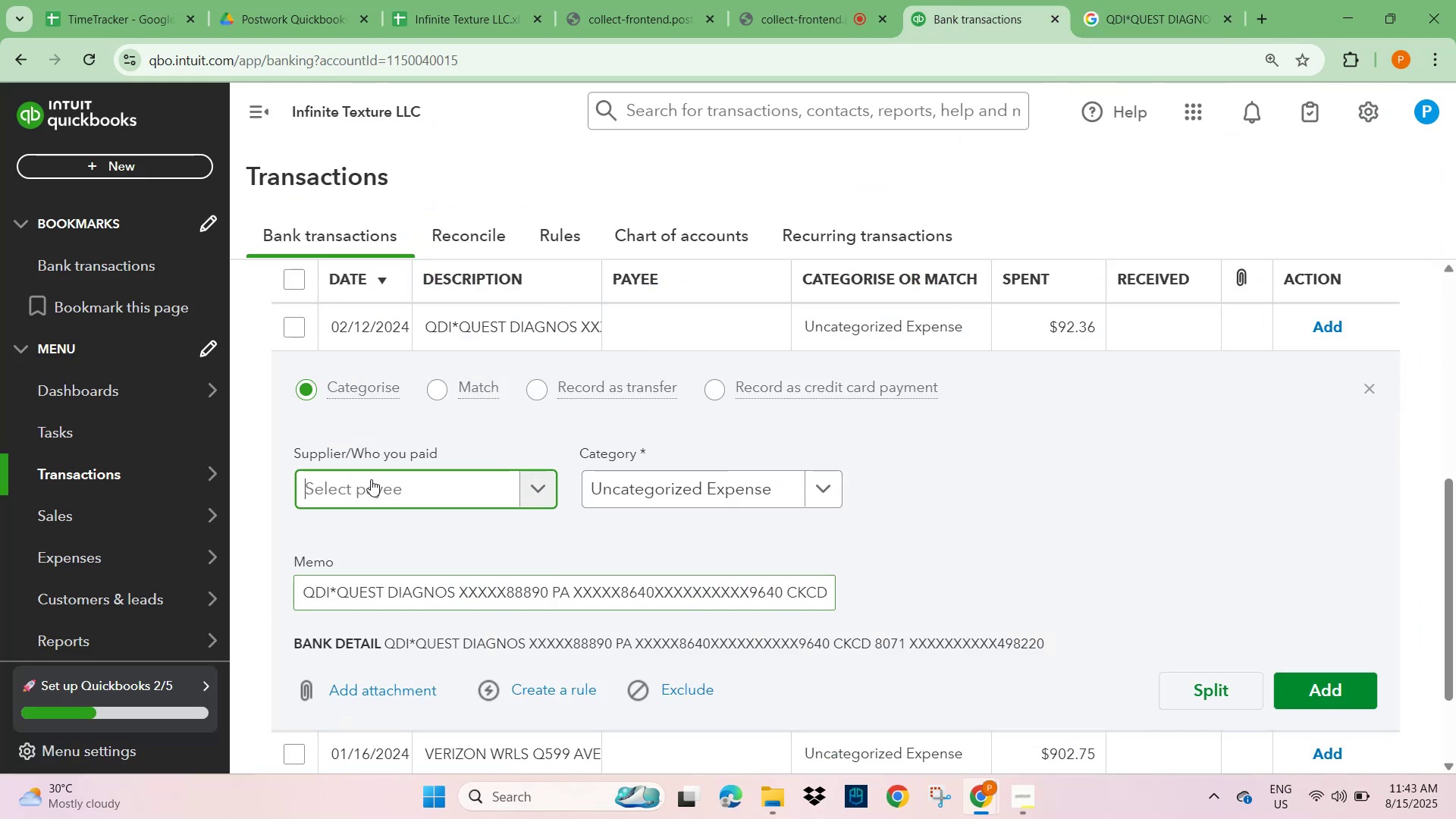 
key(Control+V)
 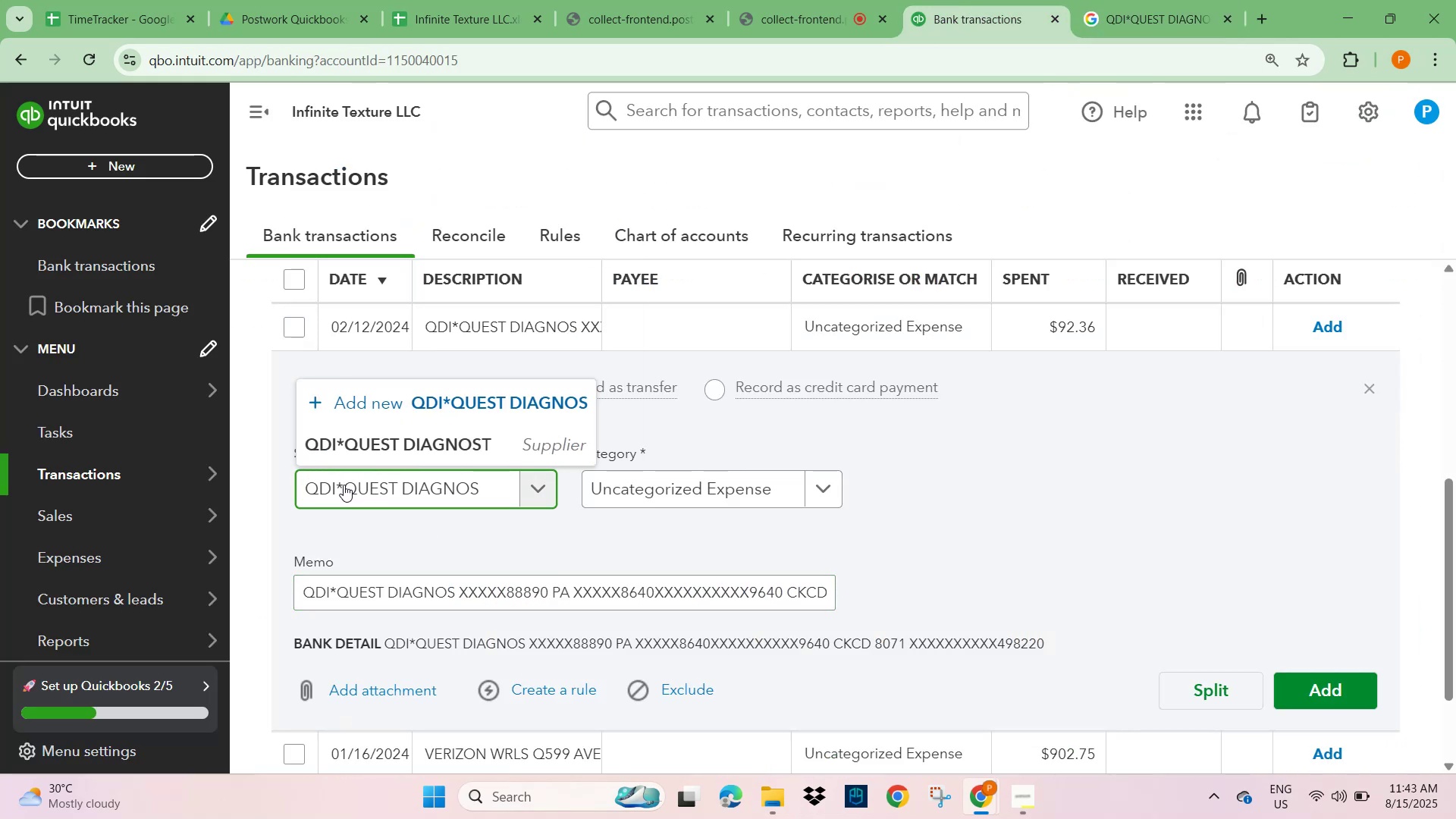 
double_click([344, 485])
 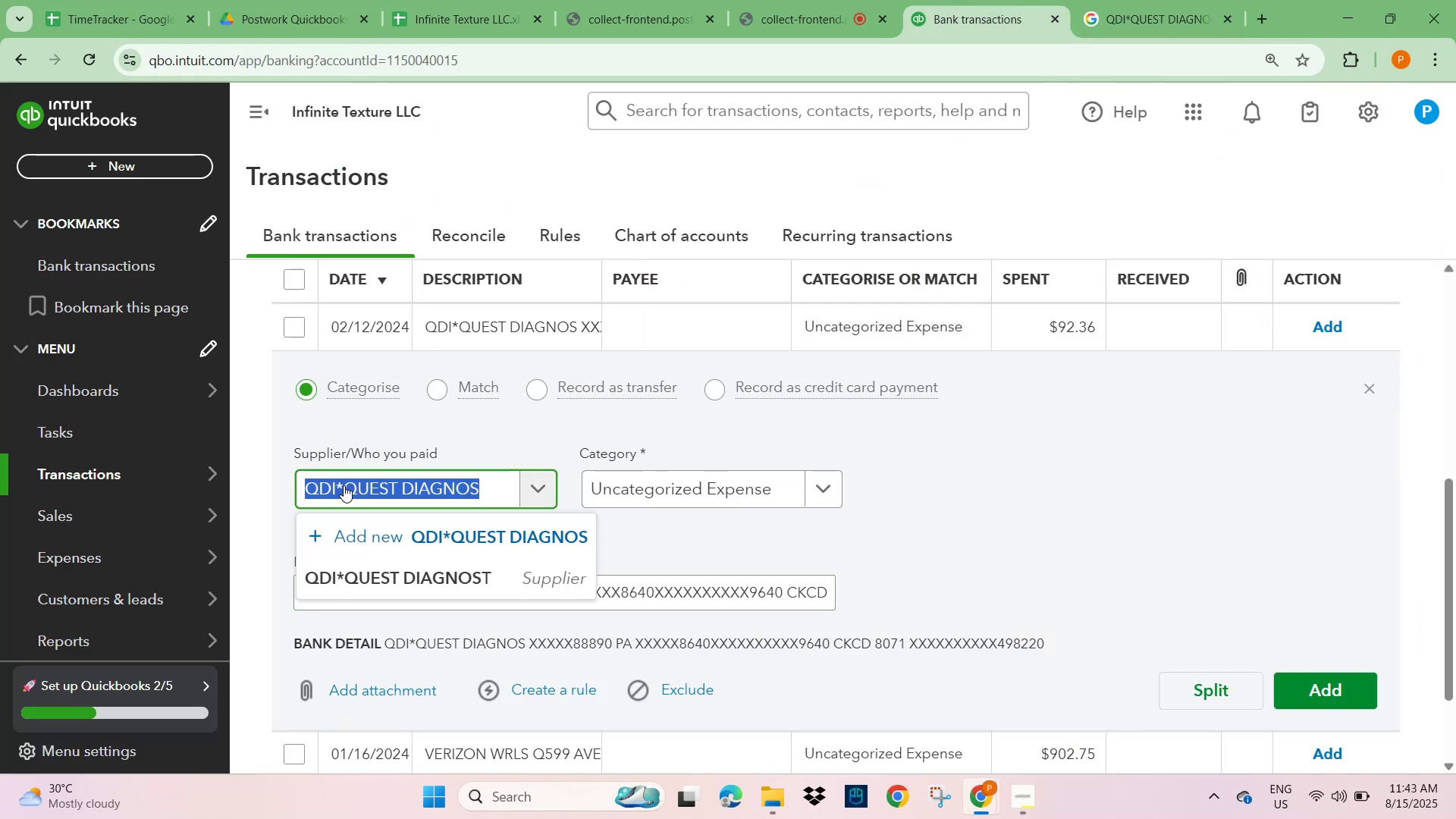 
left_click([344, 485])
 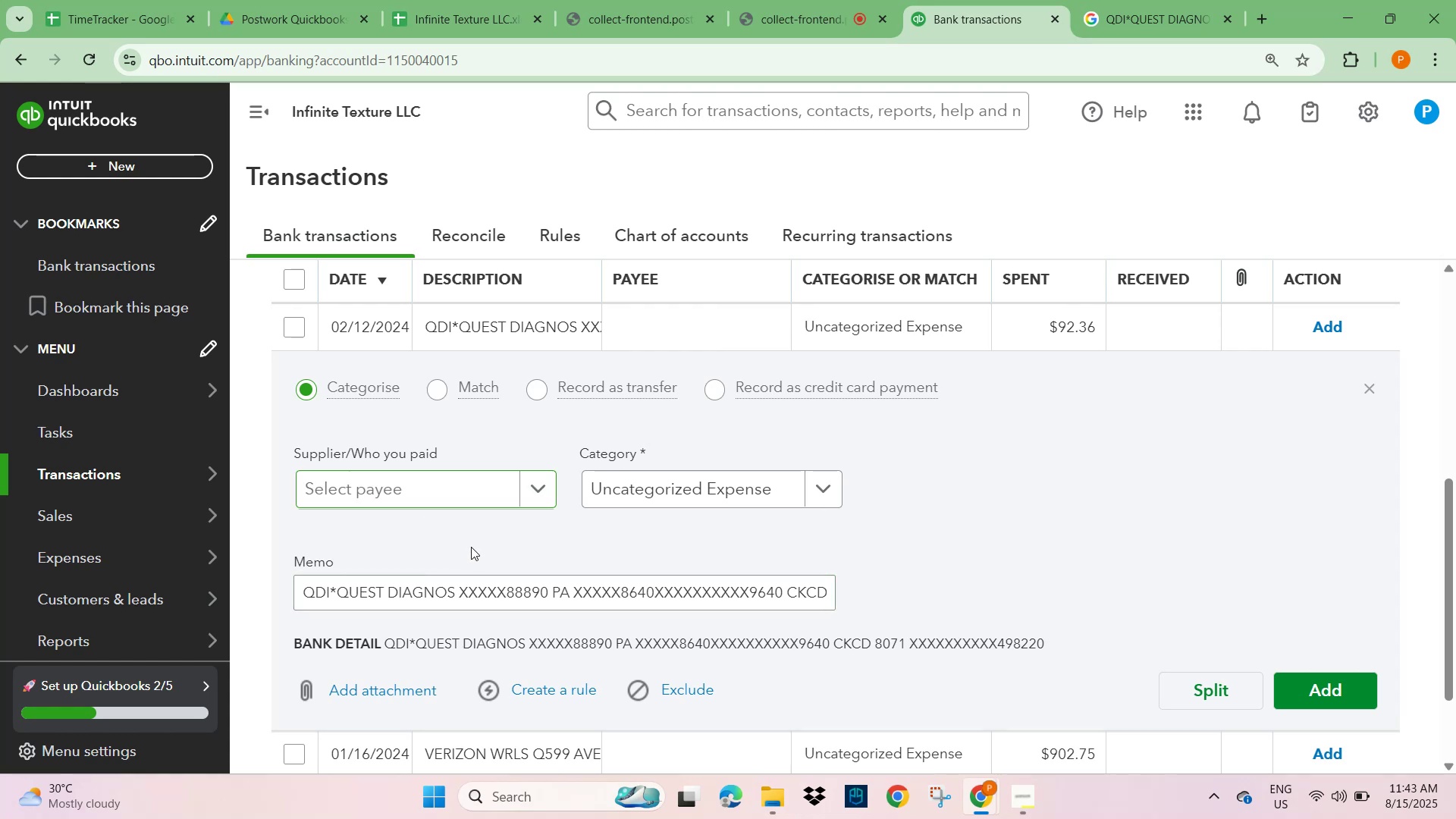 
double_click([466, 482])
 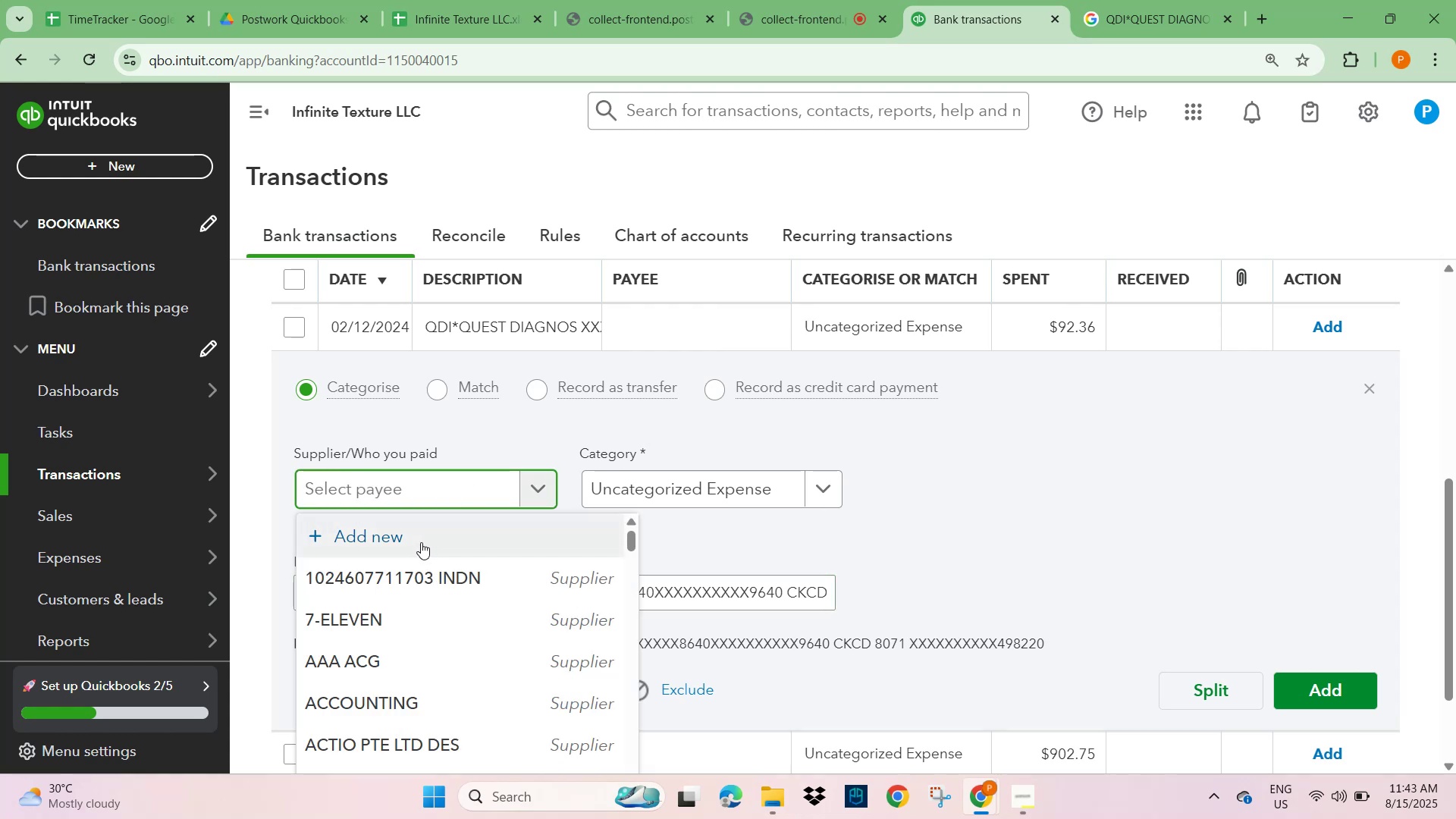 
key(Control+V)
 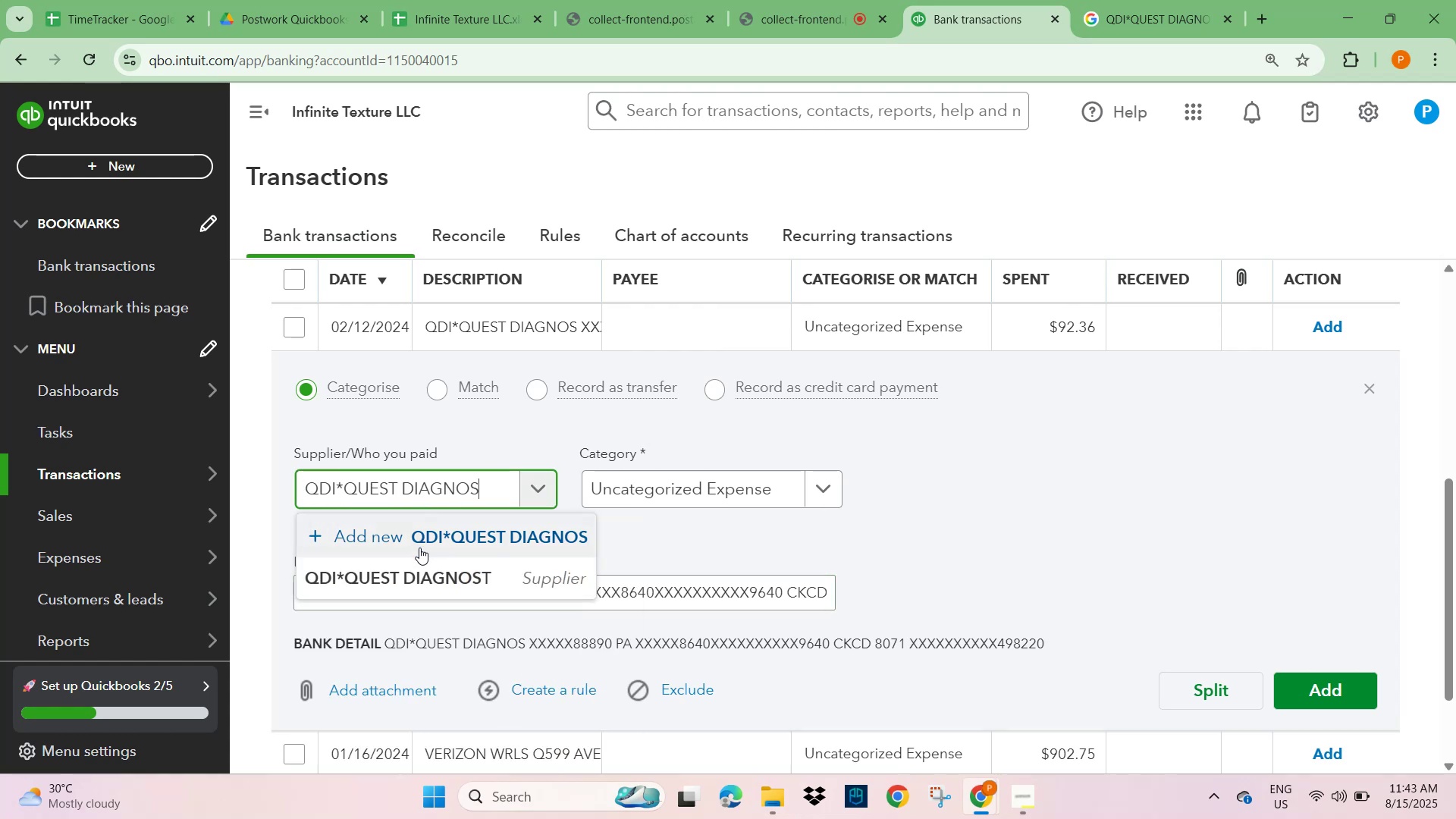 
left_click([410, 575])
 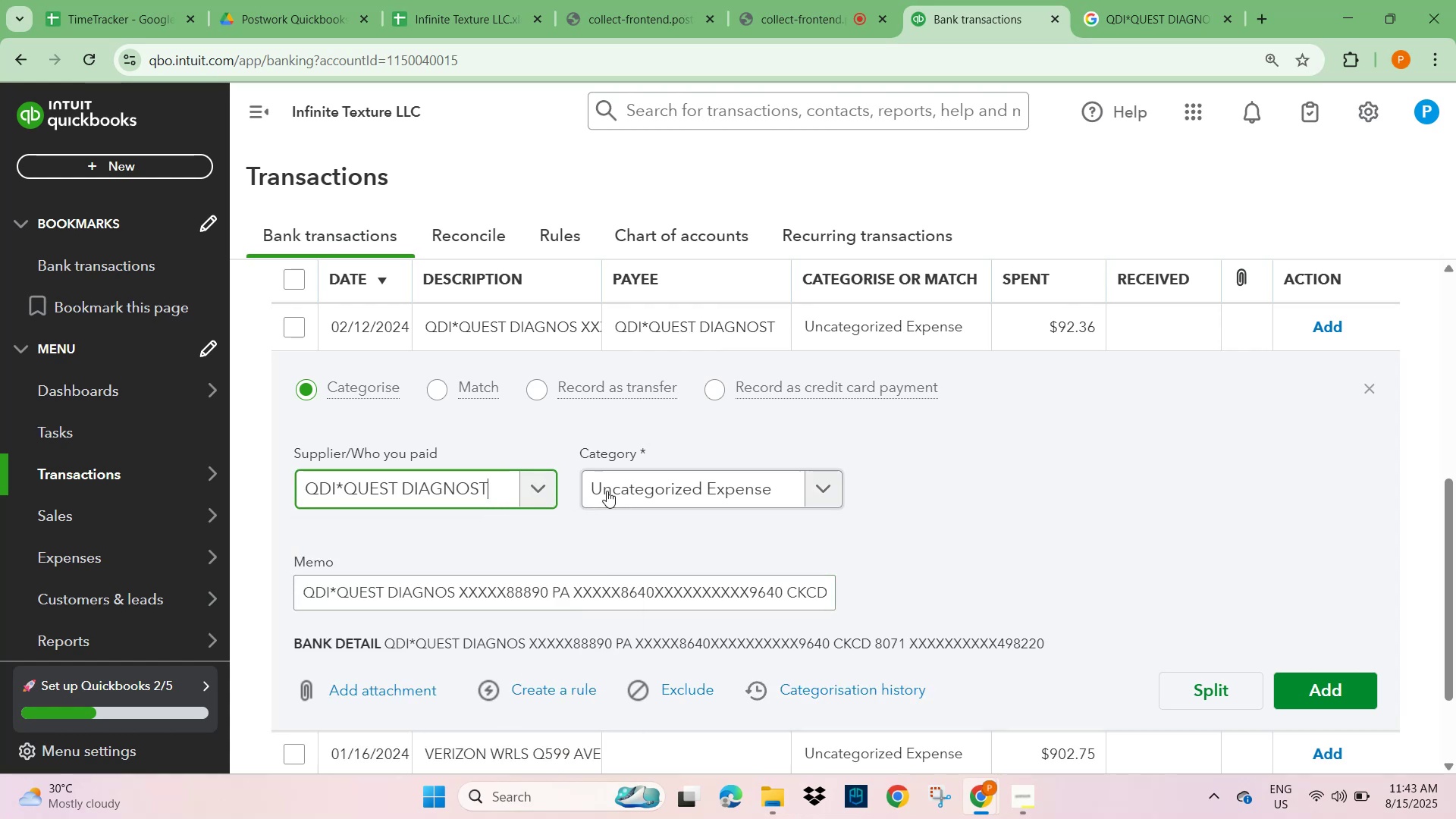 
left_click([652, 485])
 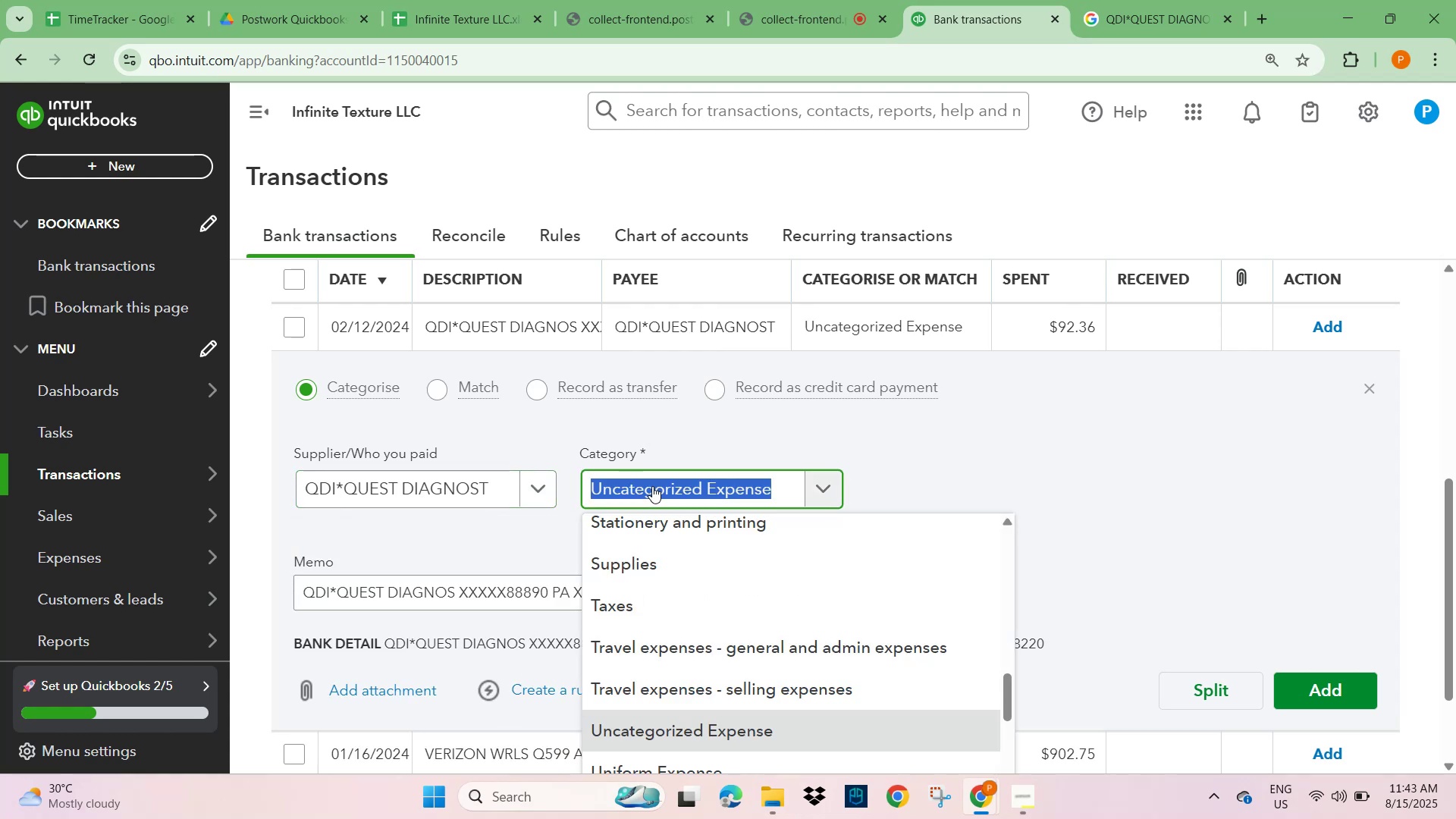 
type(owner)
 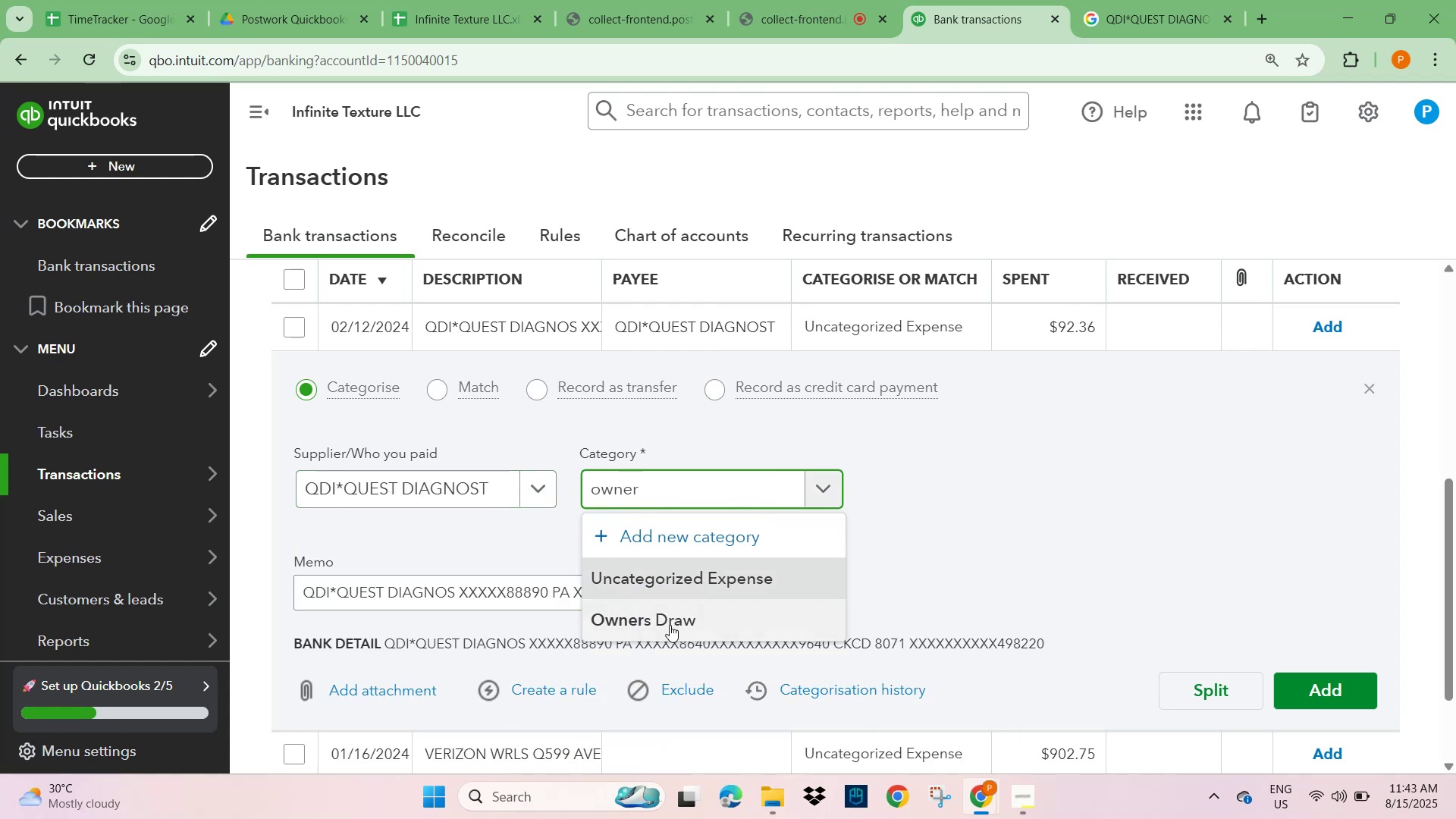 
double_click([1028, 467])
 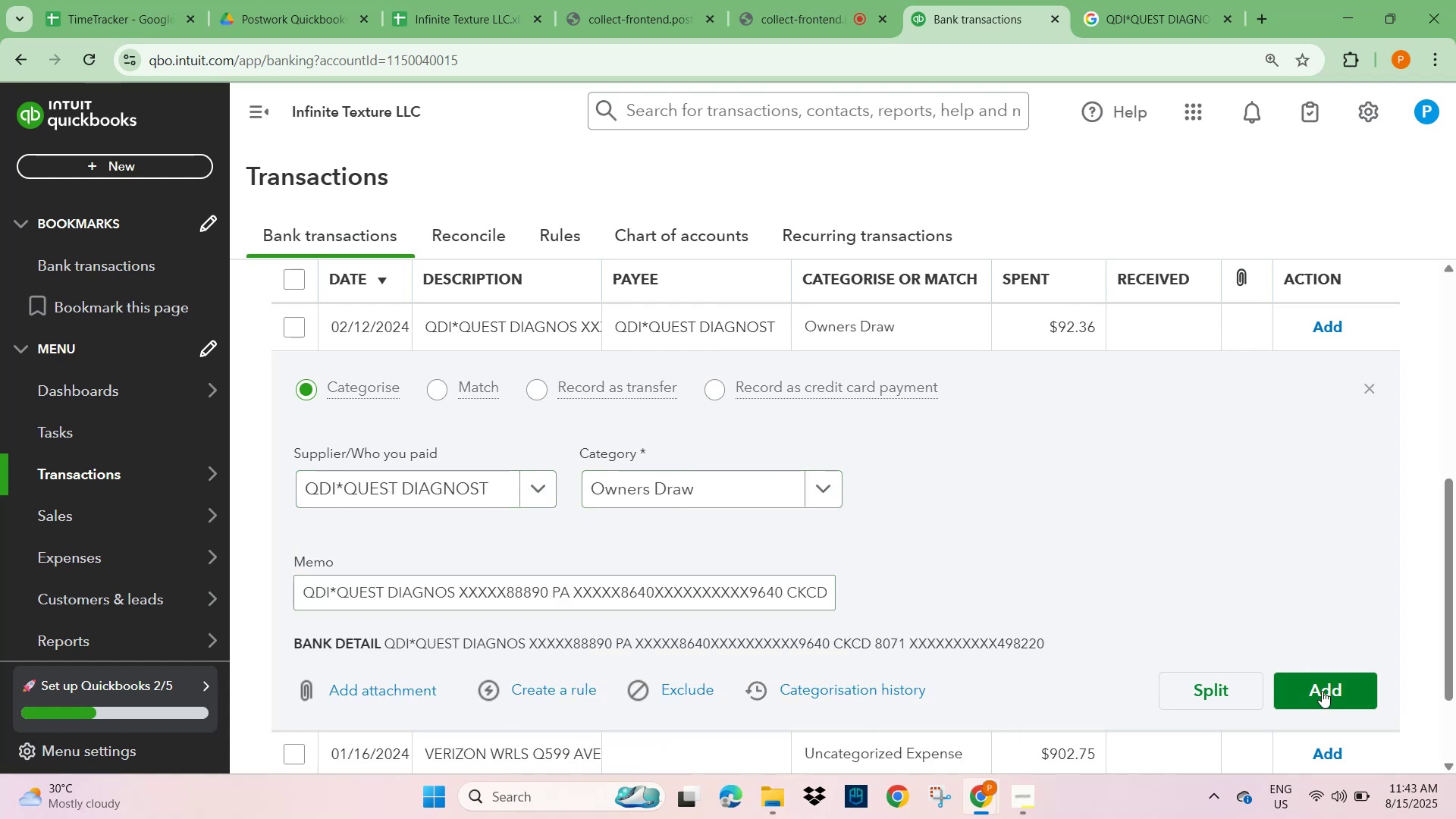 
left_click([1327, 691])
 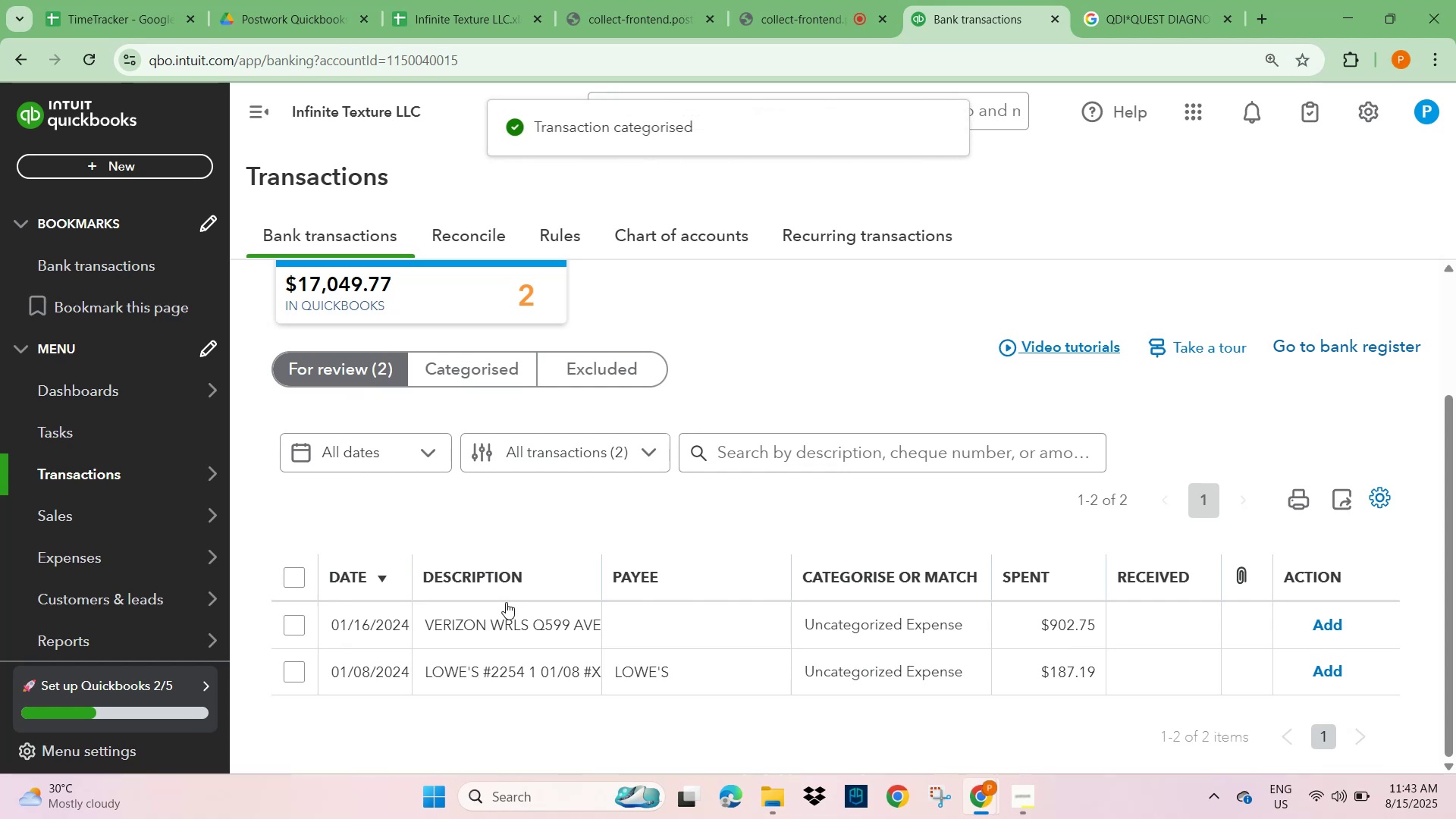 
left_click([481, 620])
 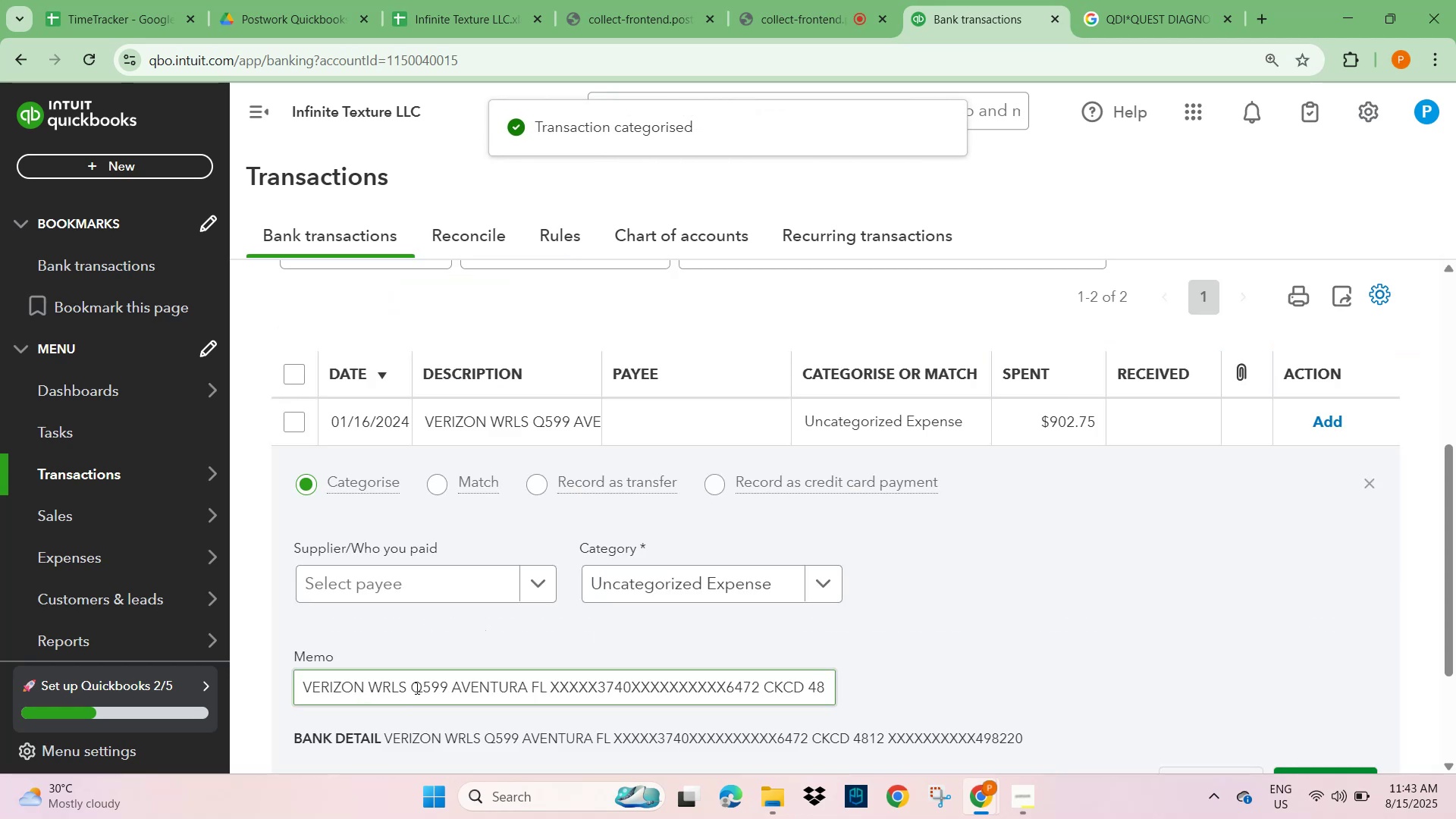 
left_click_drag(start_coordinate=[401, 686], to_coordinate=[170, 697])
 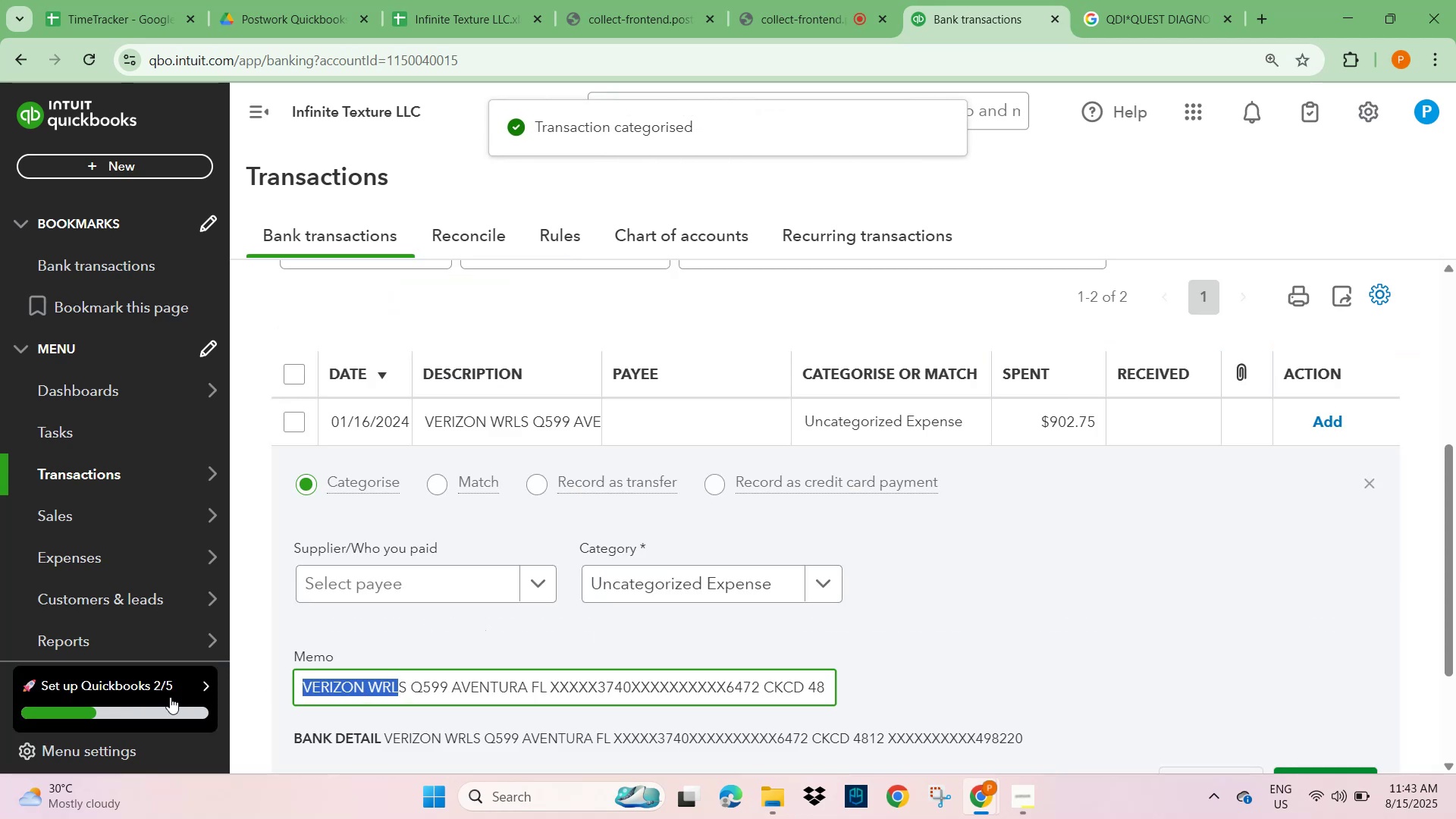 
key(Control+C)
 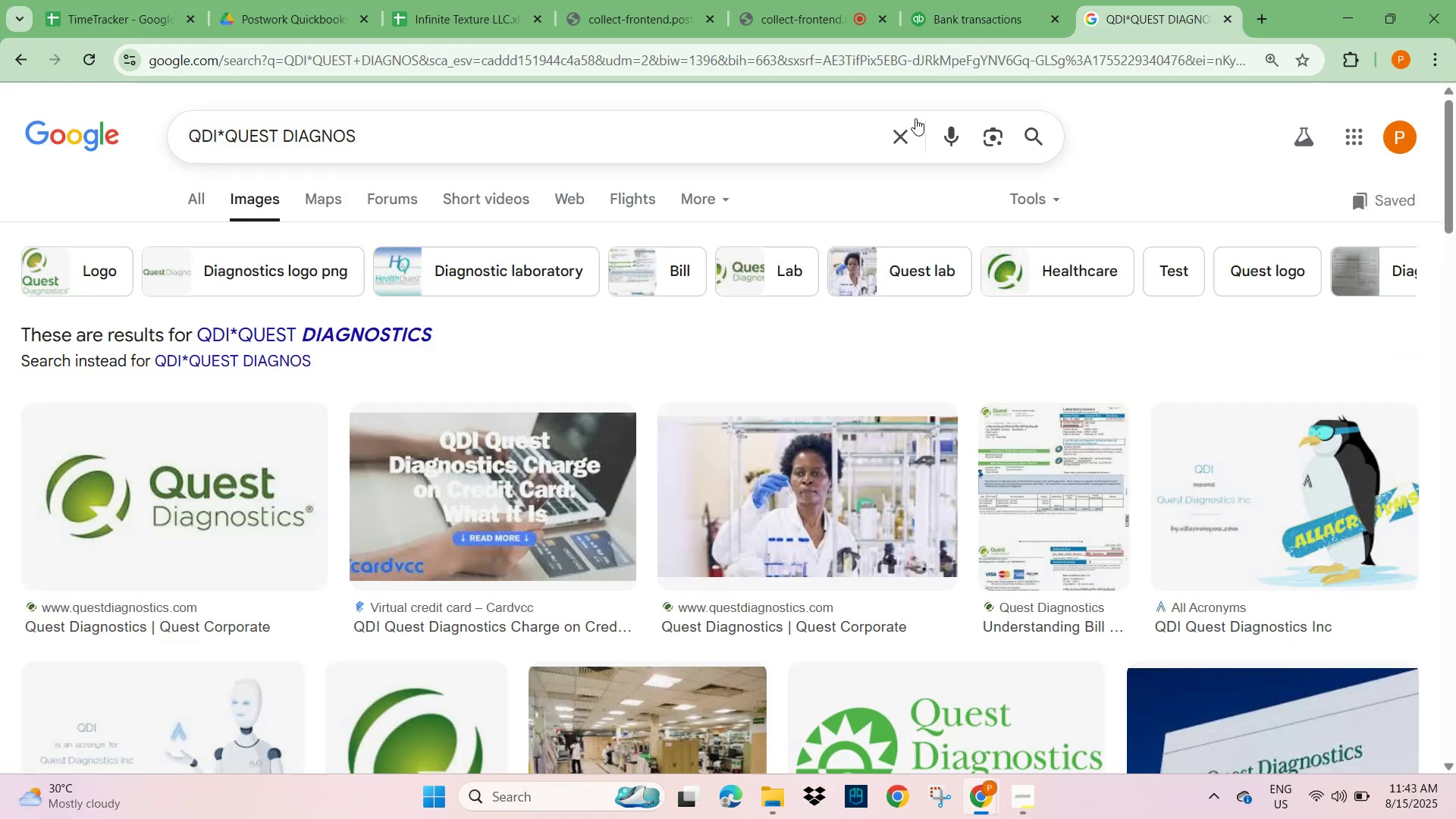 
left_click([896, 142])
 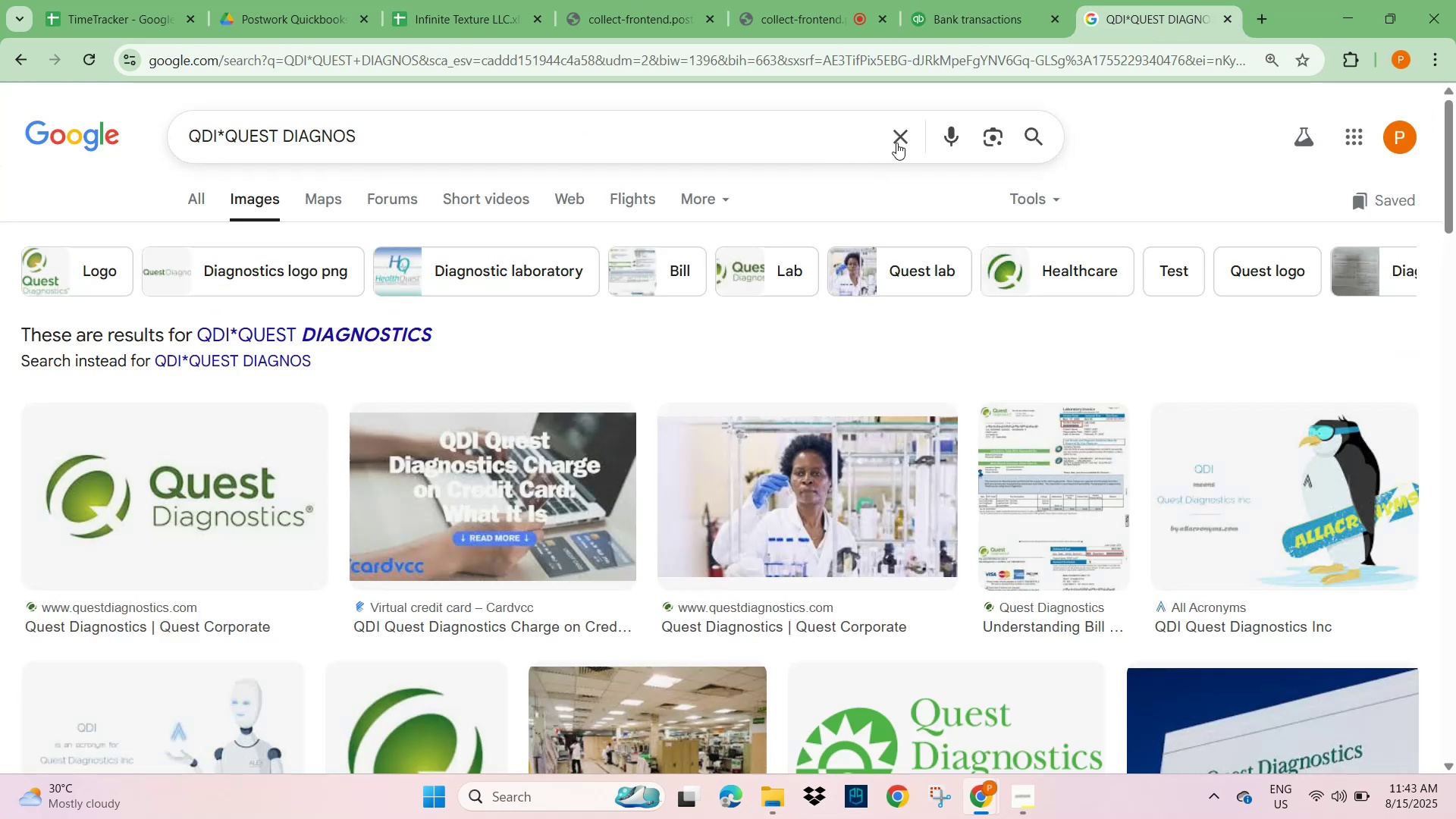 
key(Control+V)
 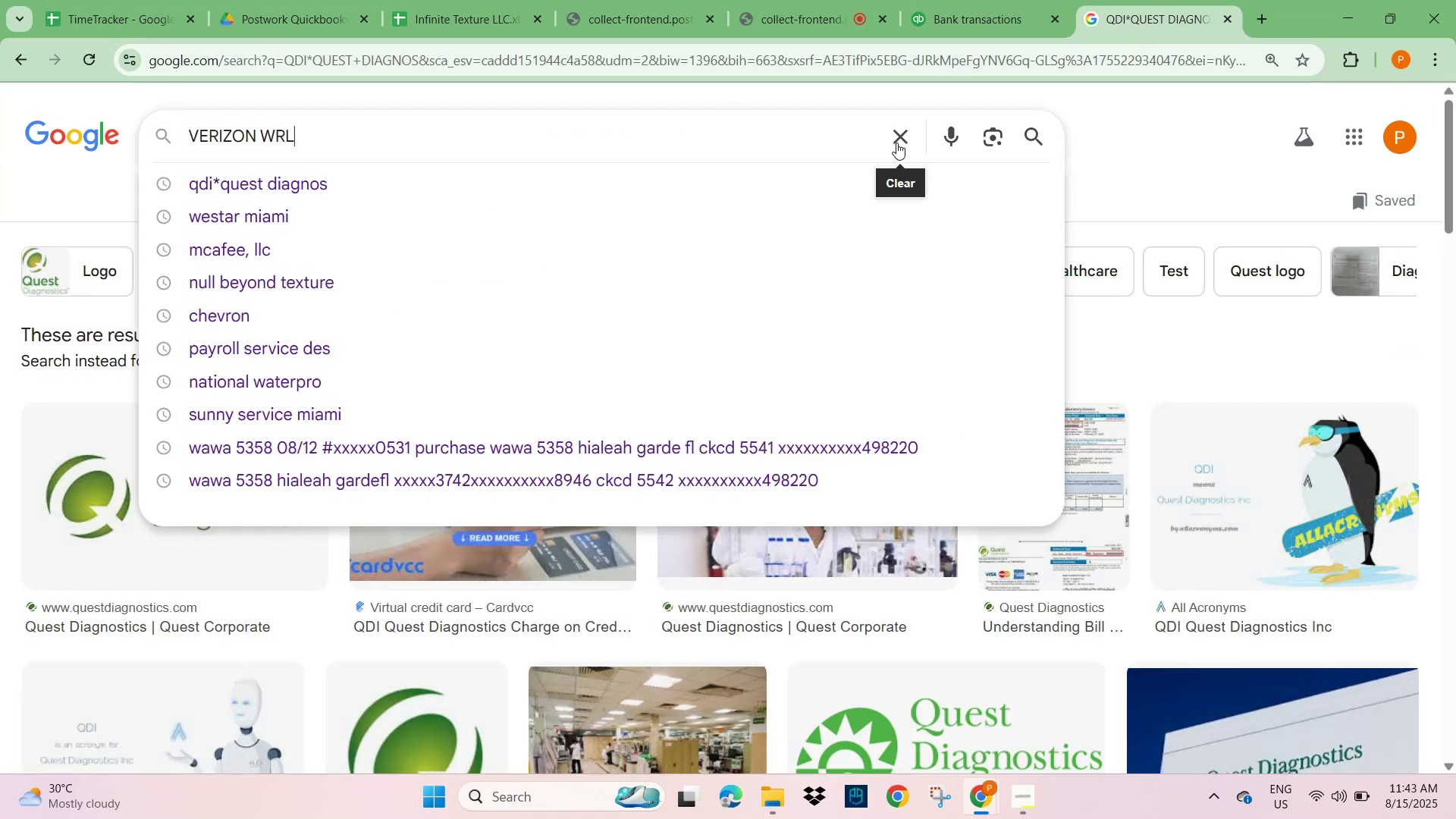 
key(NumpadEnter)
 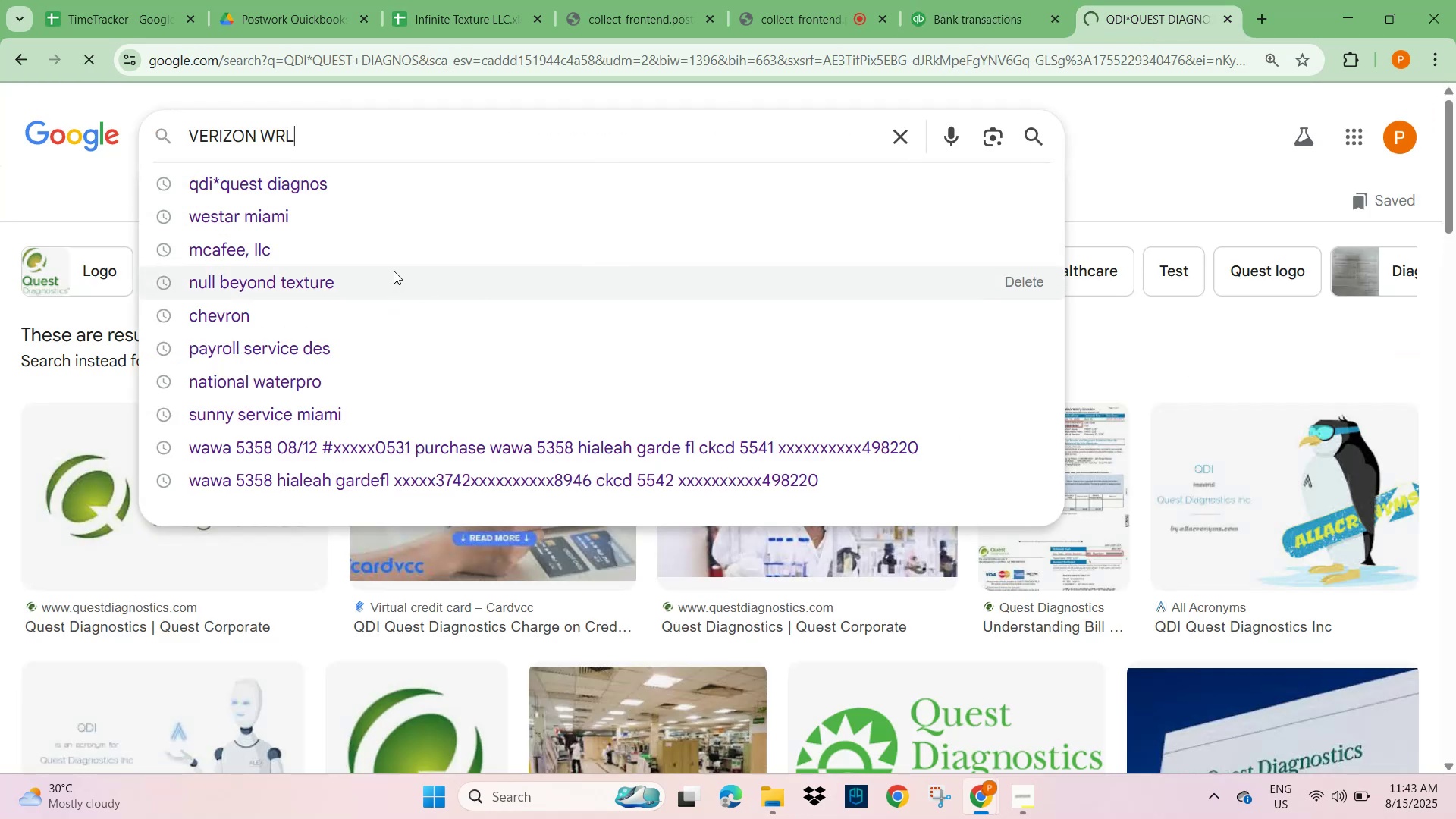 
mouse_move([373, 235])
 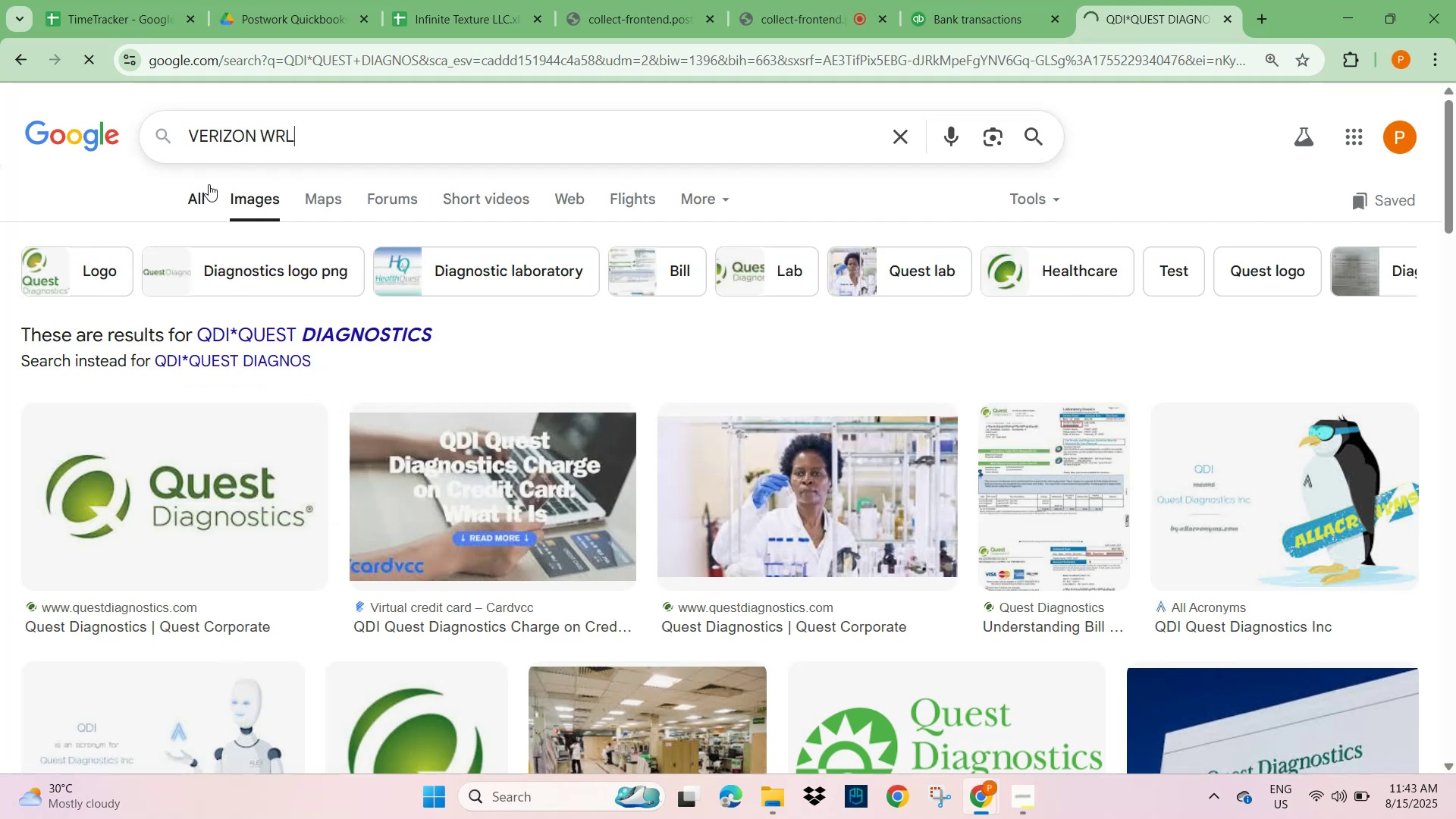 
left_click([199, 190])
 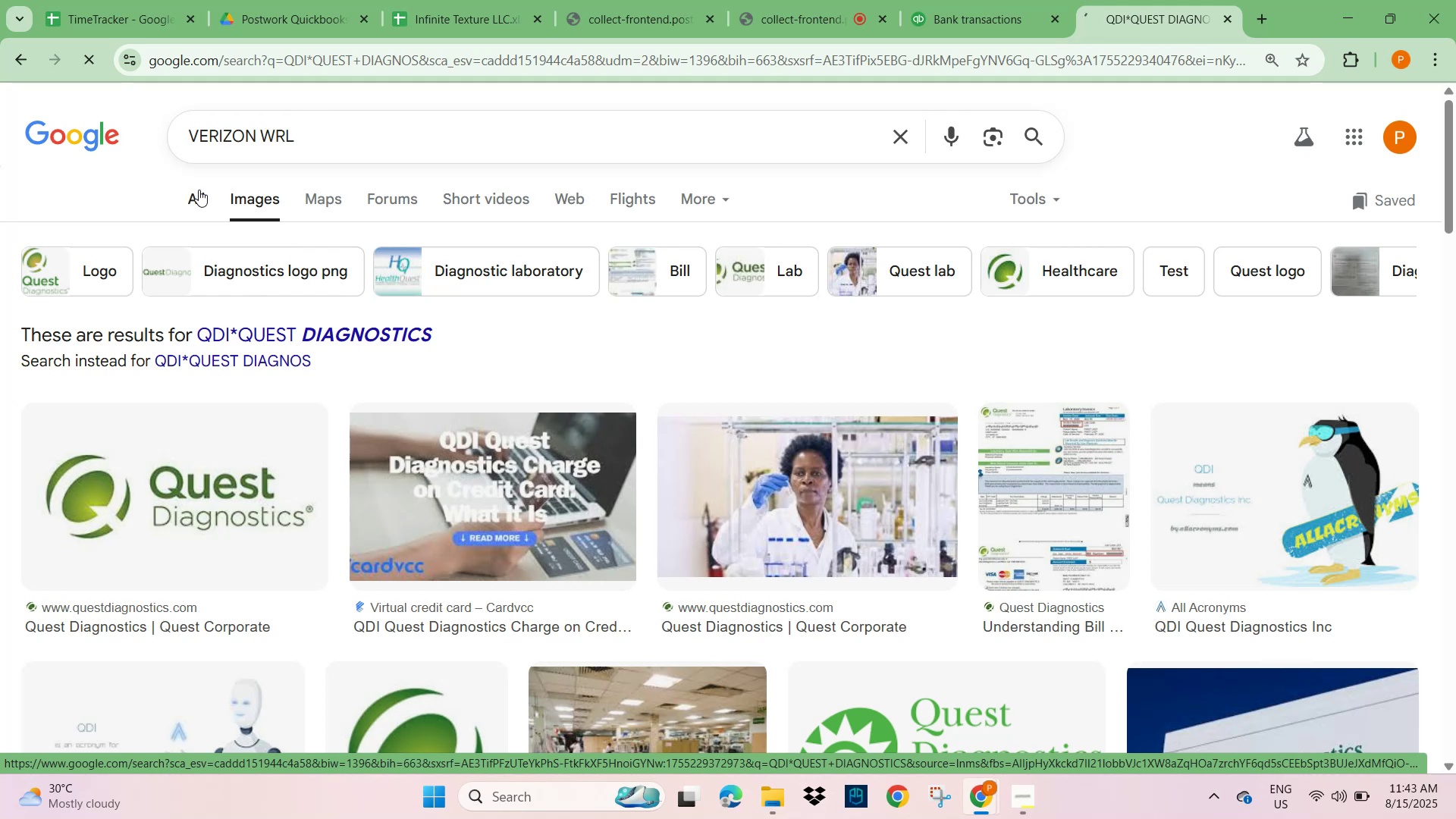 
wait(18.31)
 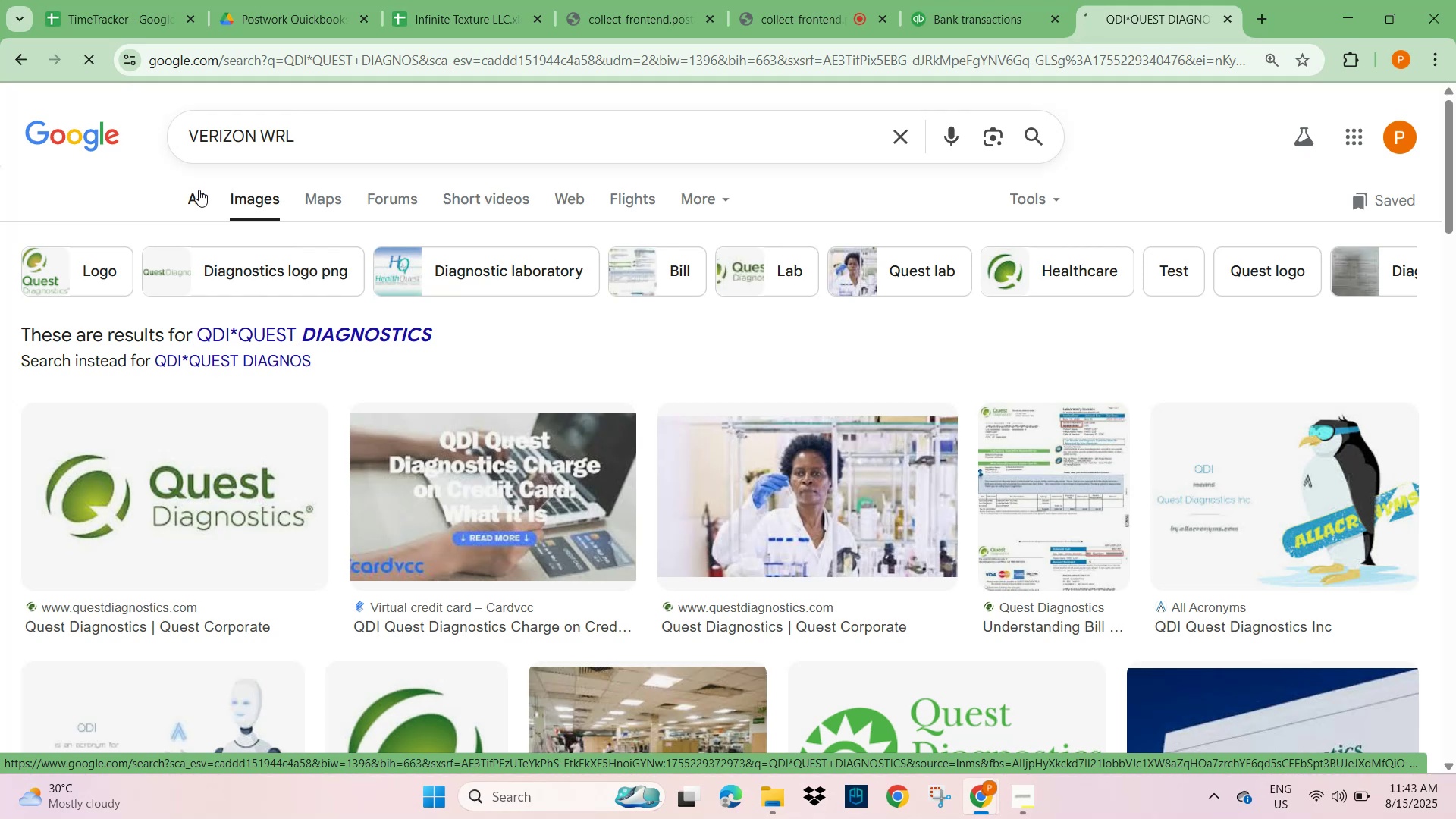 
scroll: coordinate [302, 198], scroll_direction: down, amount: 3.0
 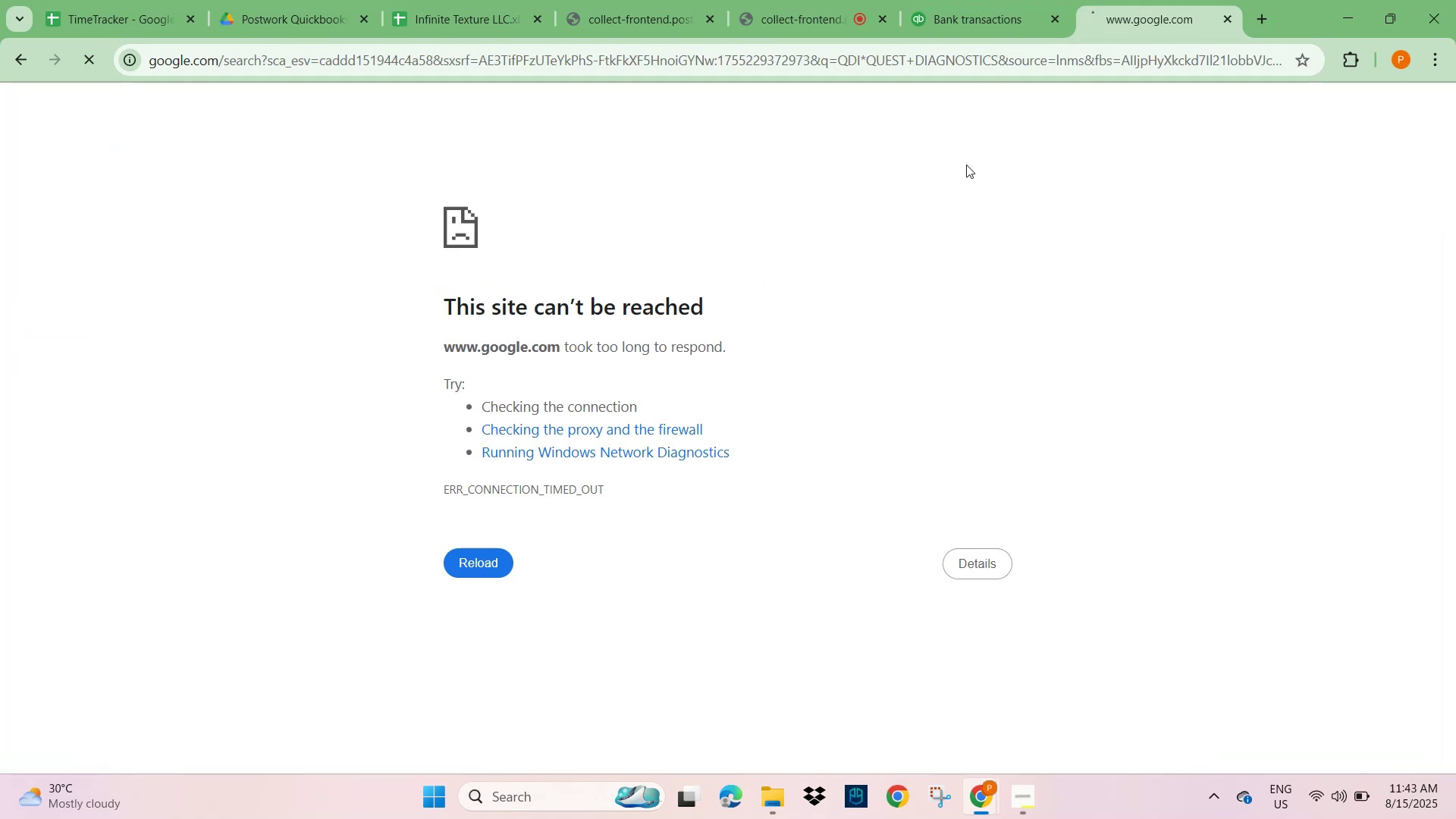 
left_click([931, 383])
 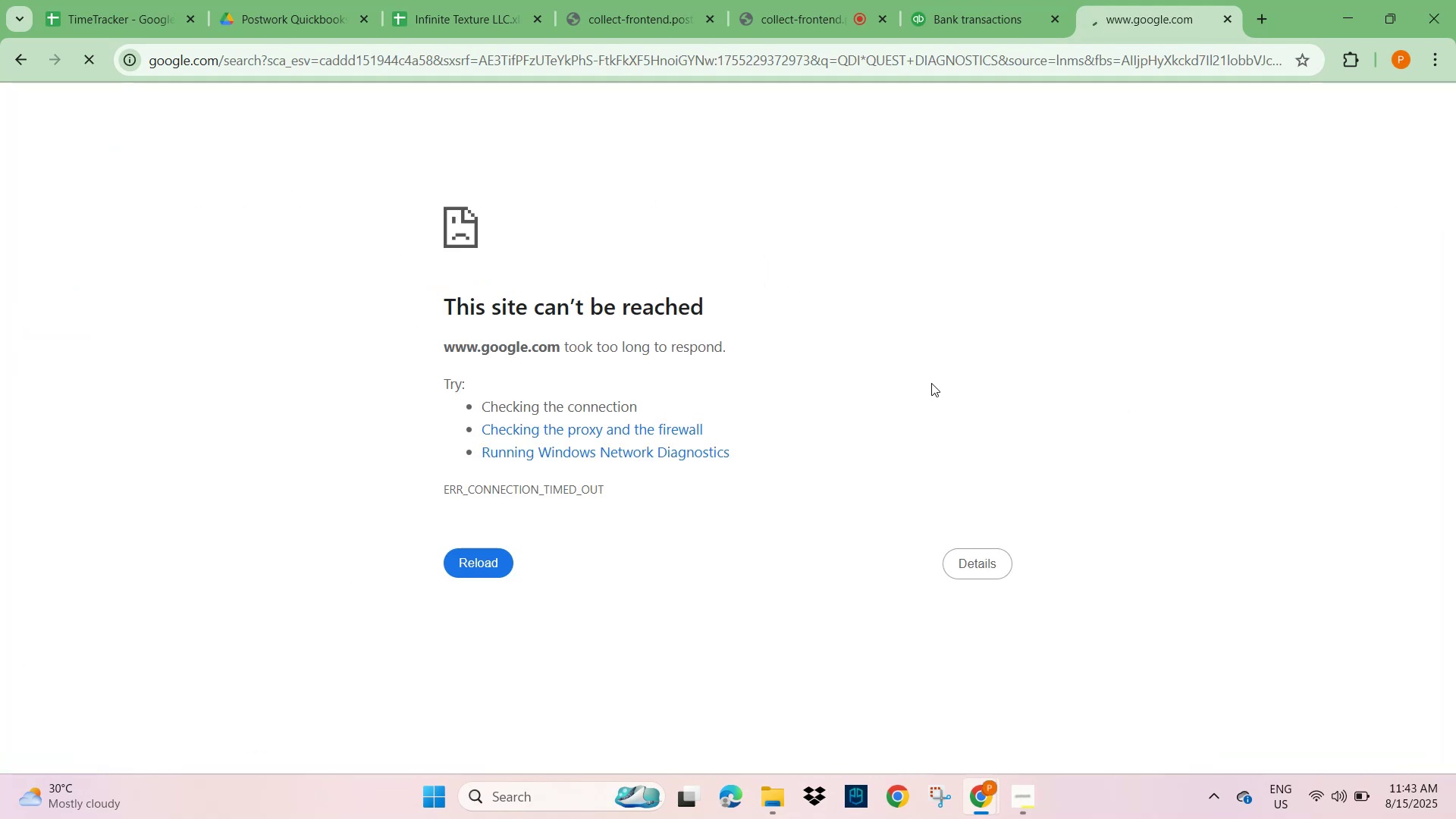 
key(F5)
 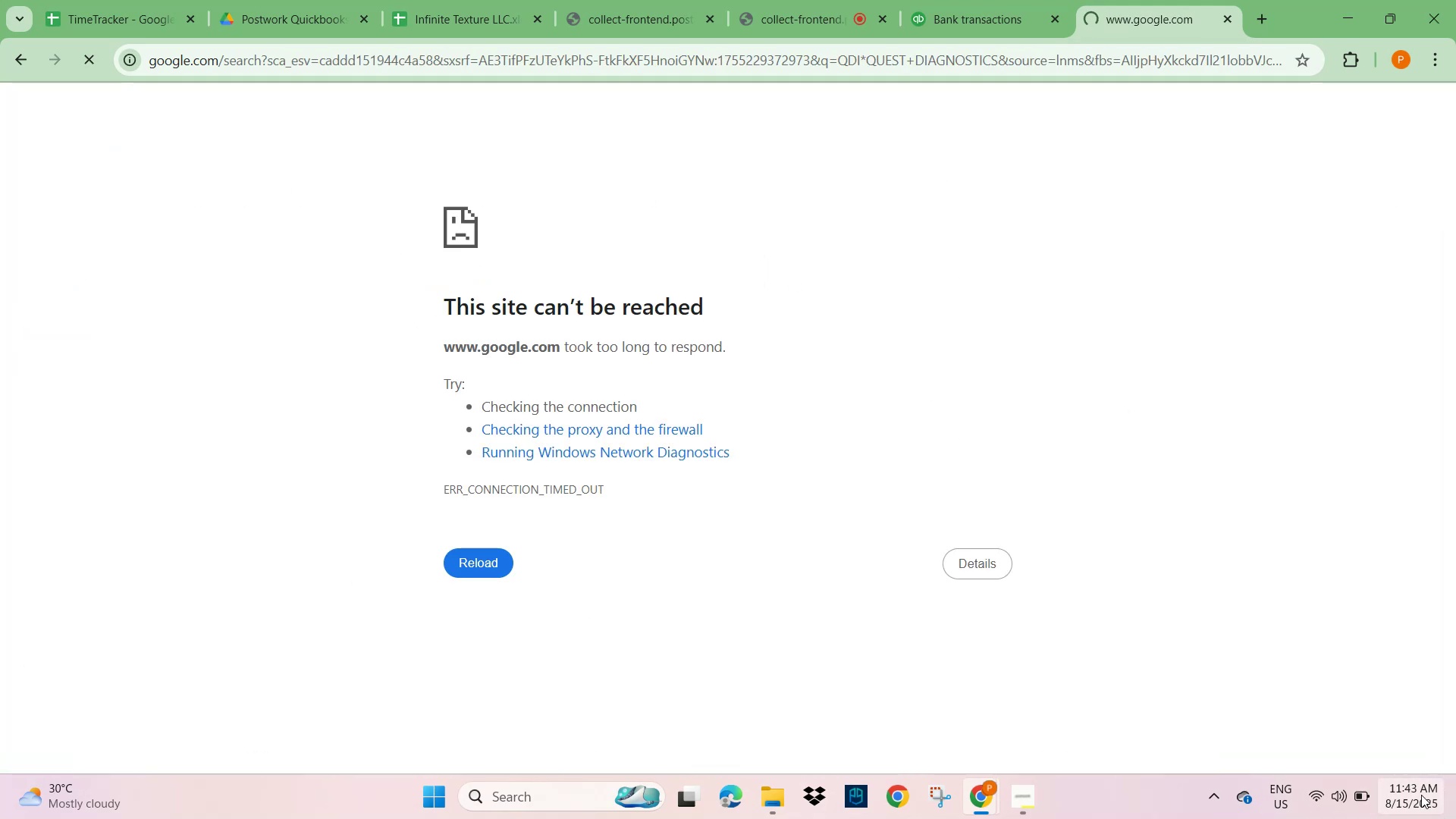 
left_click([1328, 790])
 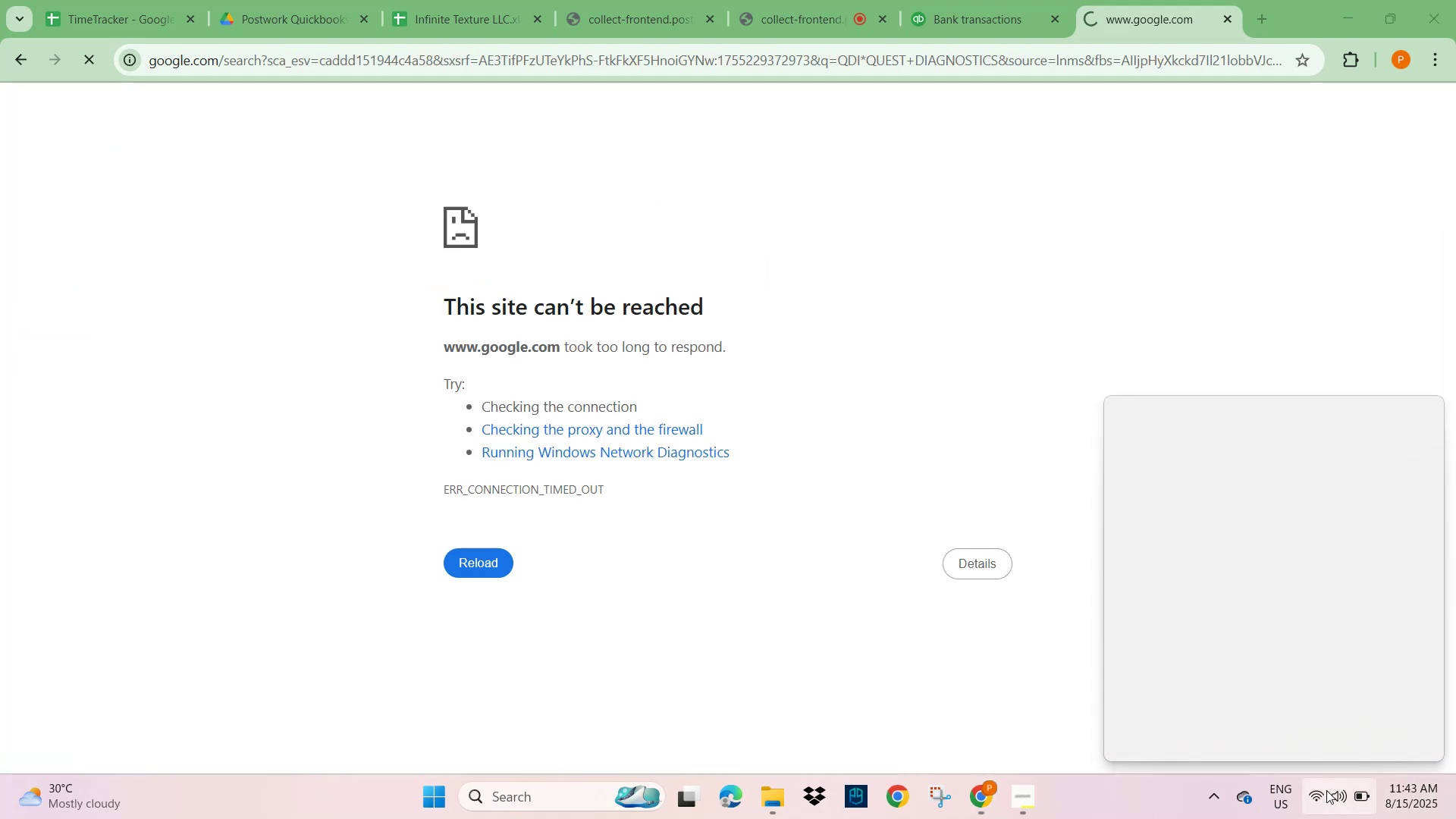 
mouse_move([1298, 788])
 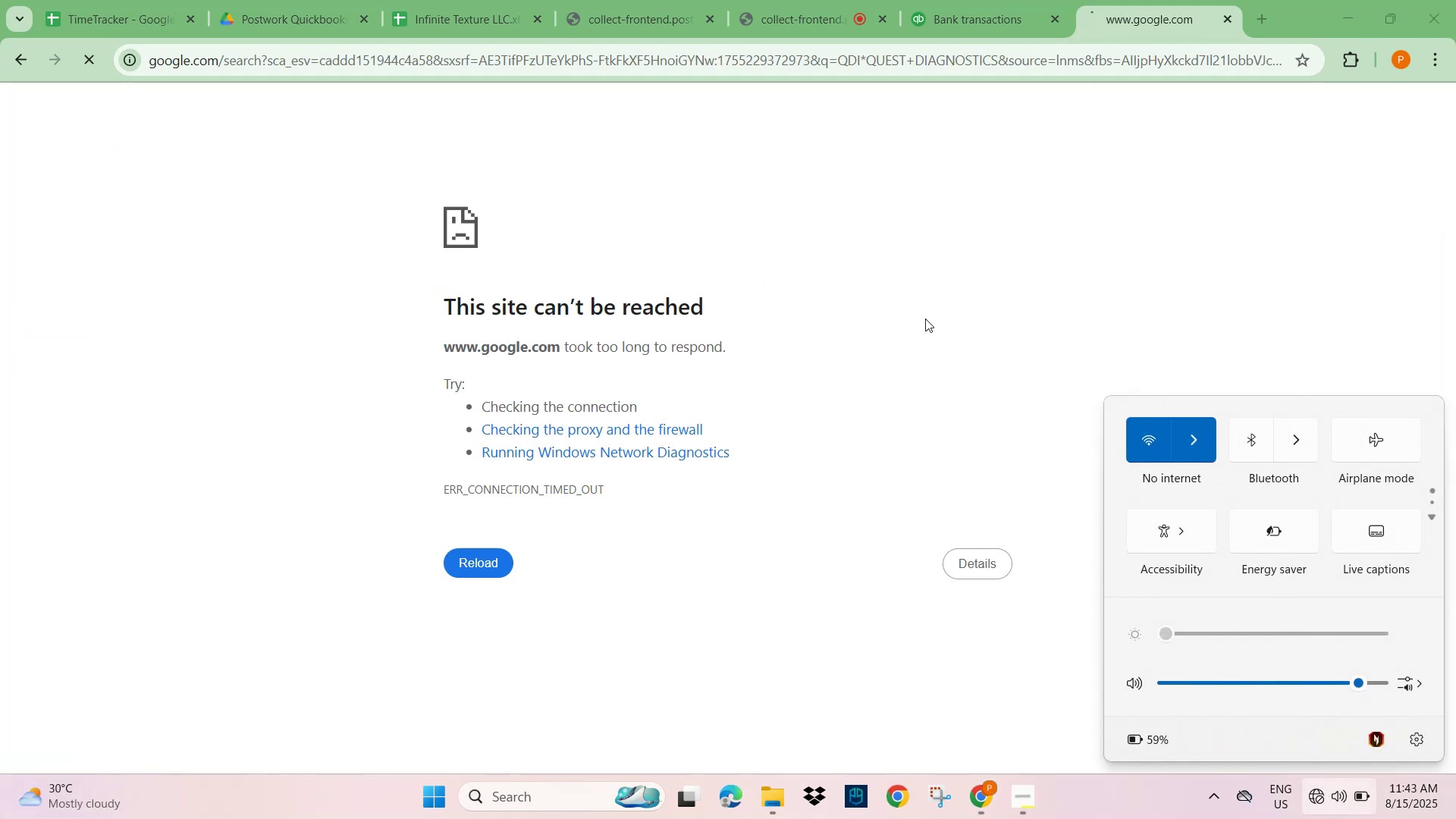 
left_click([925, 315])
 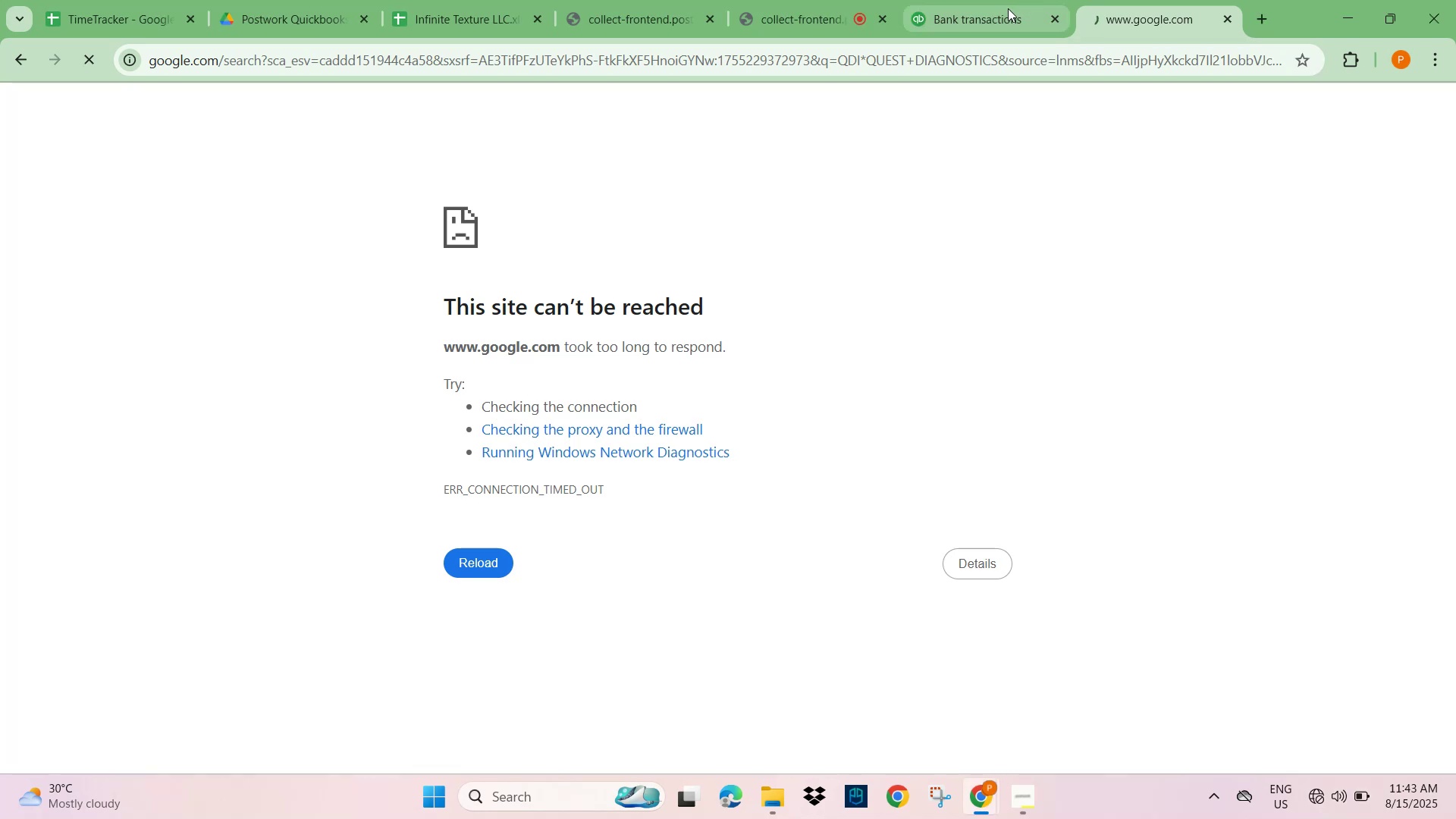 
left_click([997, 10])
 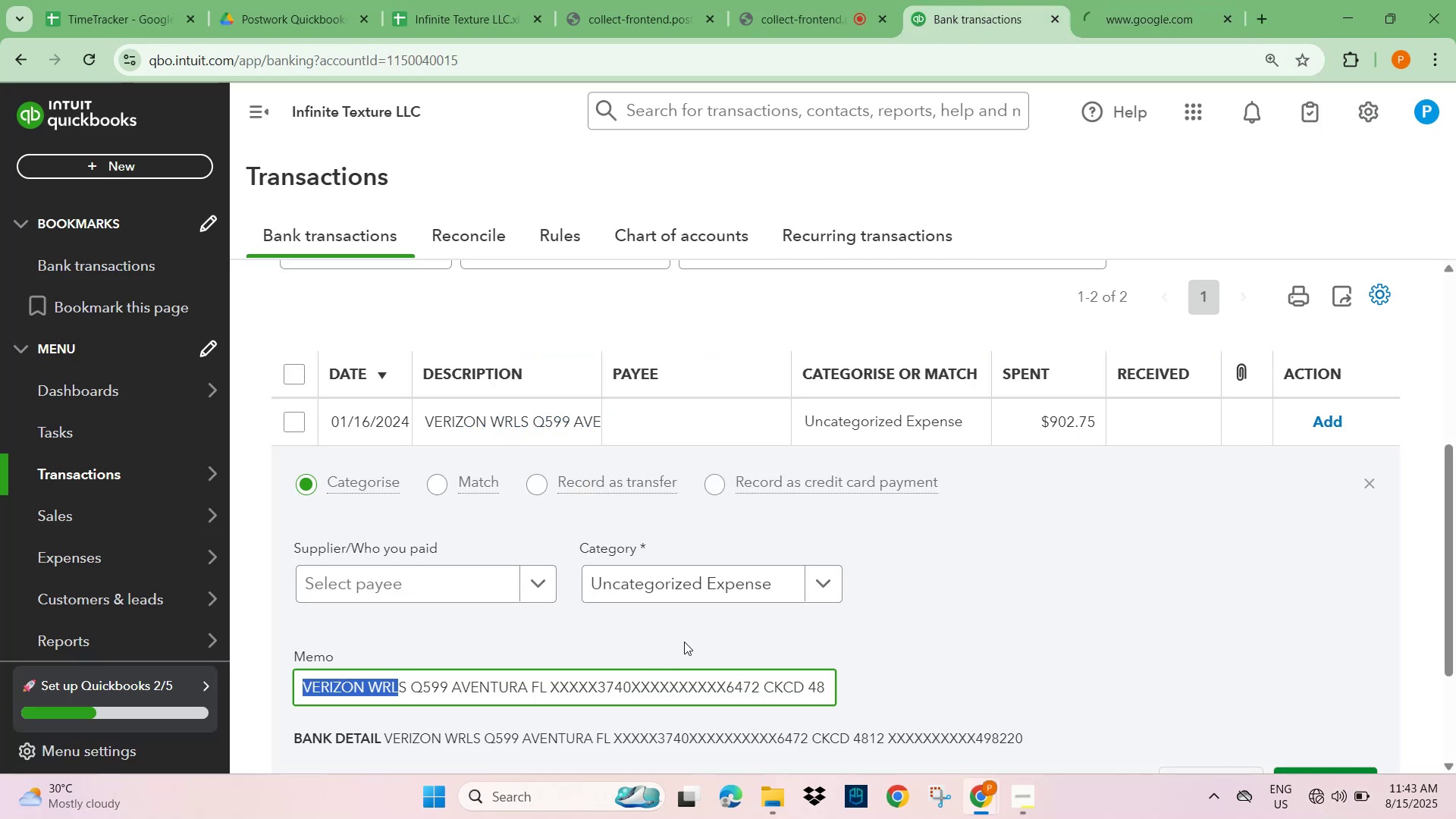 
scroll: coordinate [889, 612], scroll_direction: down, amount: 2.0
 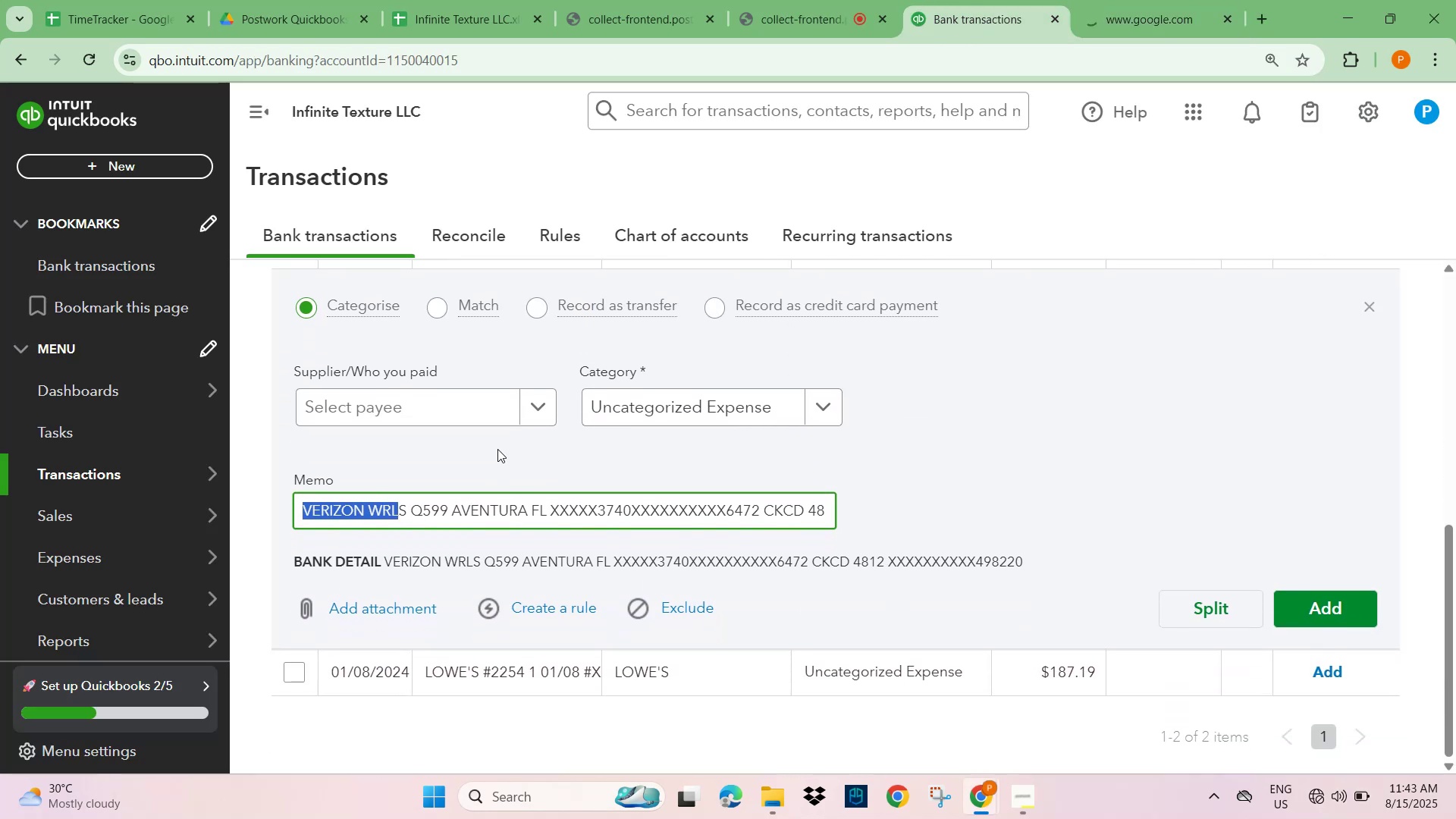 
left_click([438, 401])
 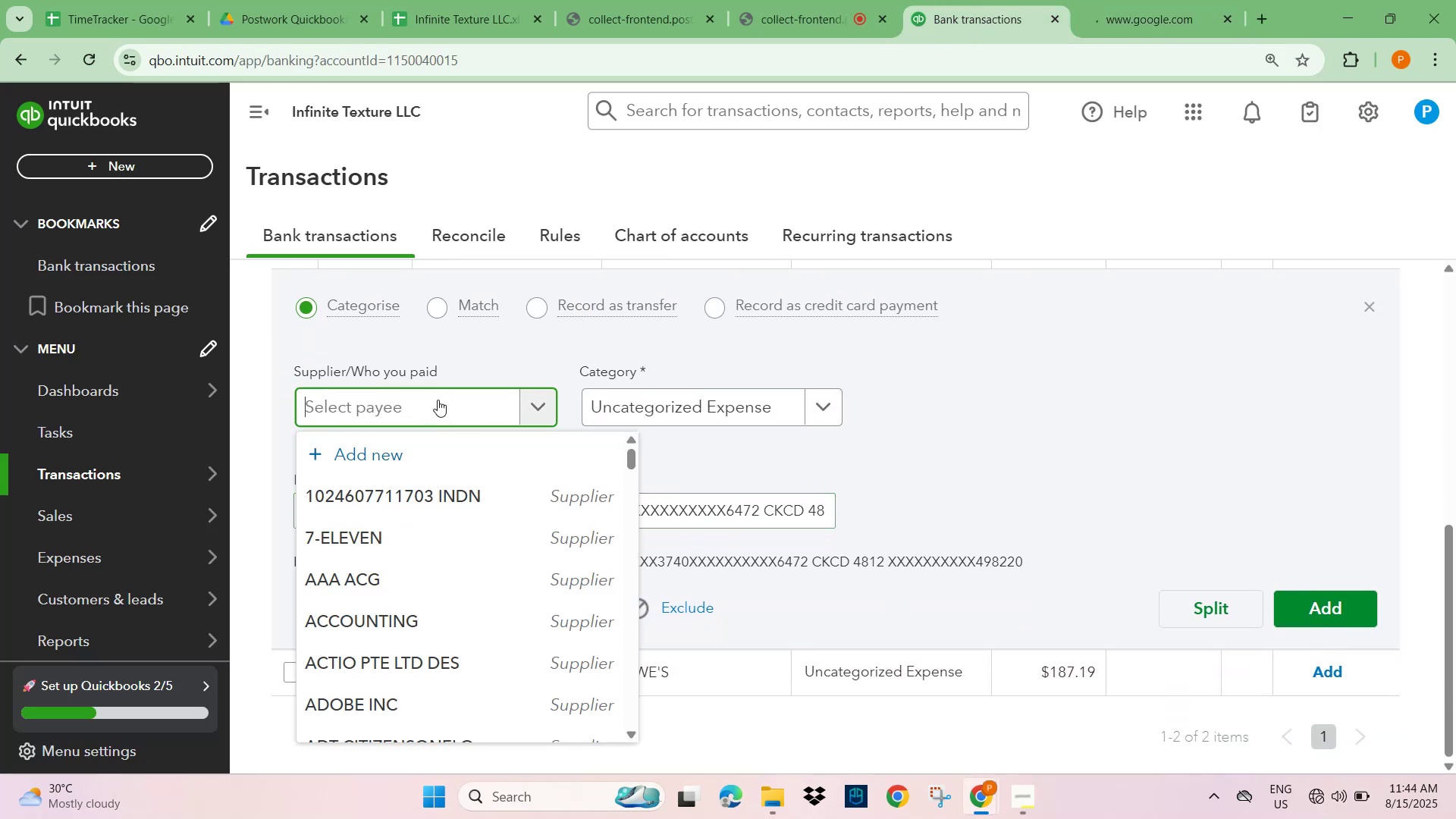 
type(verix)
key(Backspace)
type(z)
 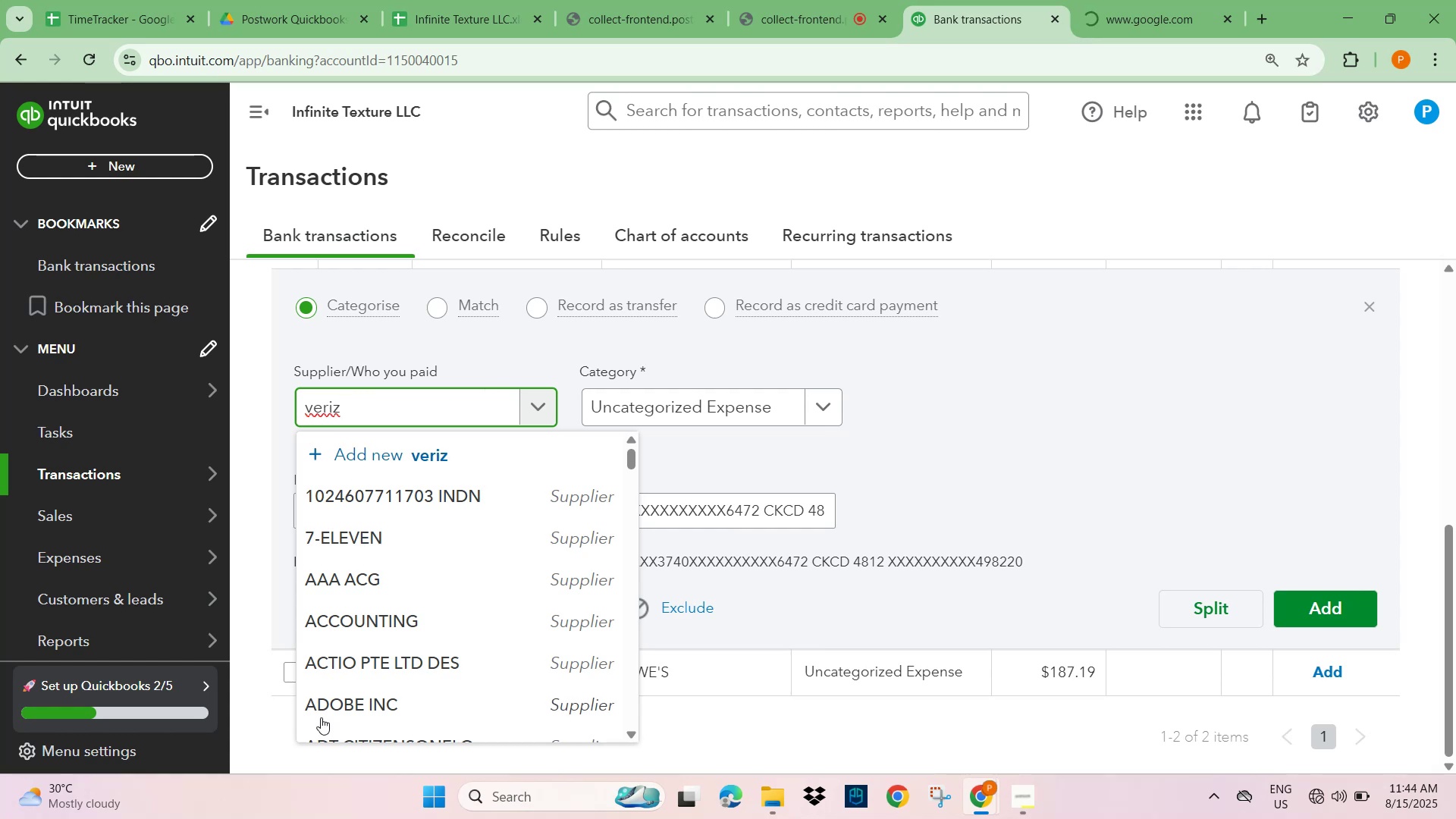 
scroll: coordinate [402, 620], scroll_direction: down, amount: 4.0
 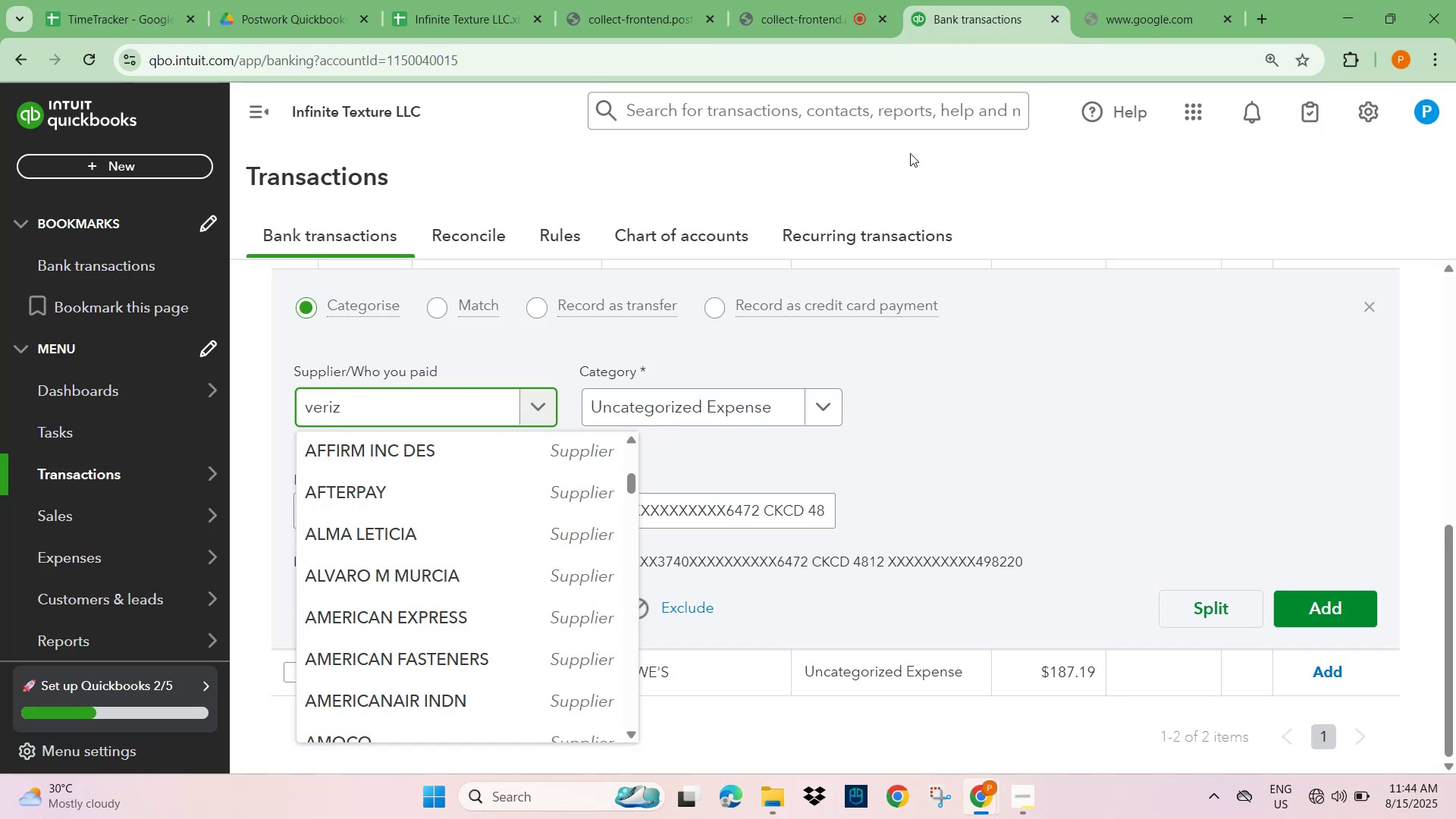 
wait(7.41)
 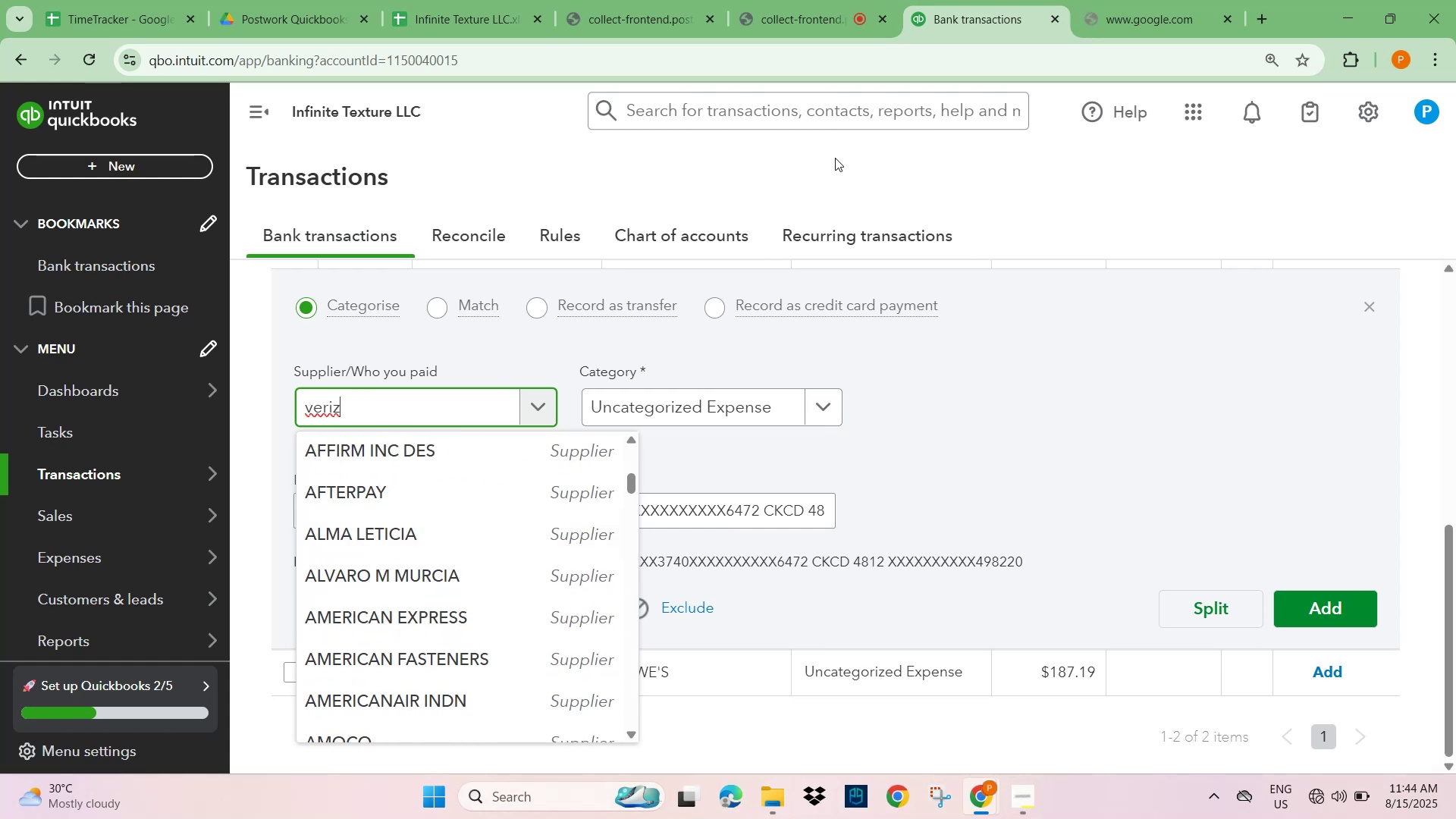 
type(on)
 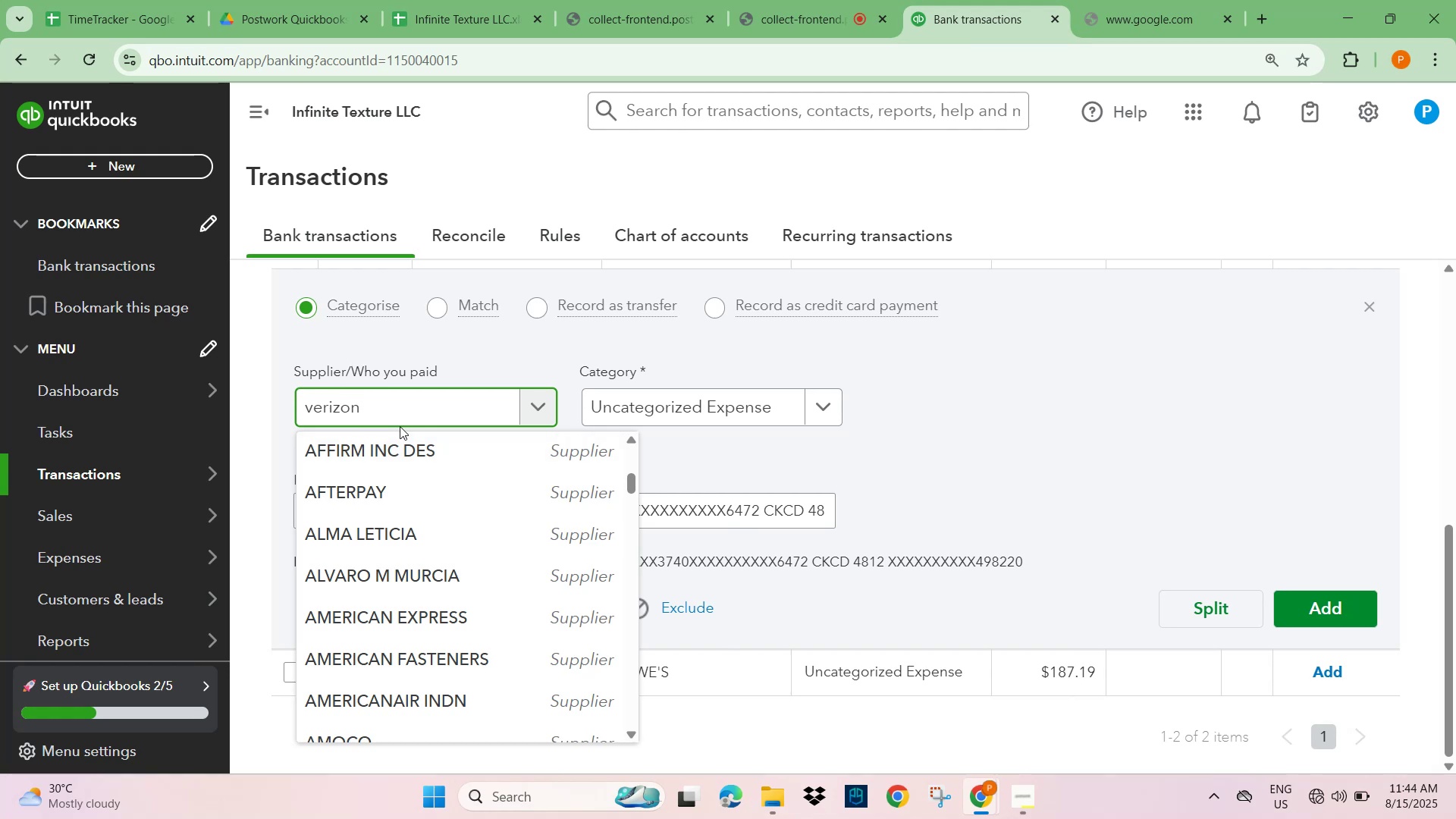 
scroll: coordinate [421, 573], scroll_direction: down, amount: 5.0
 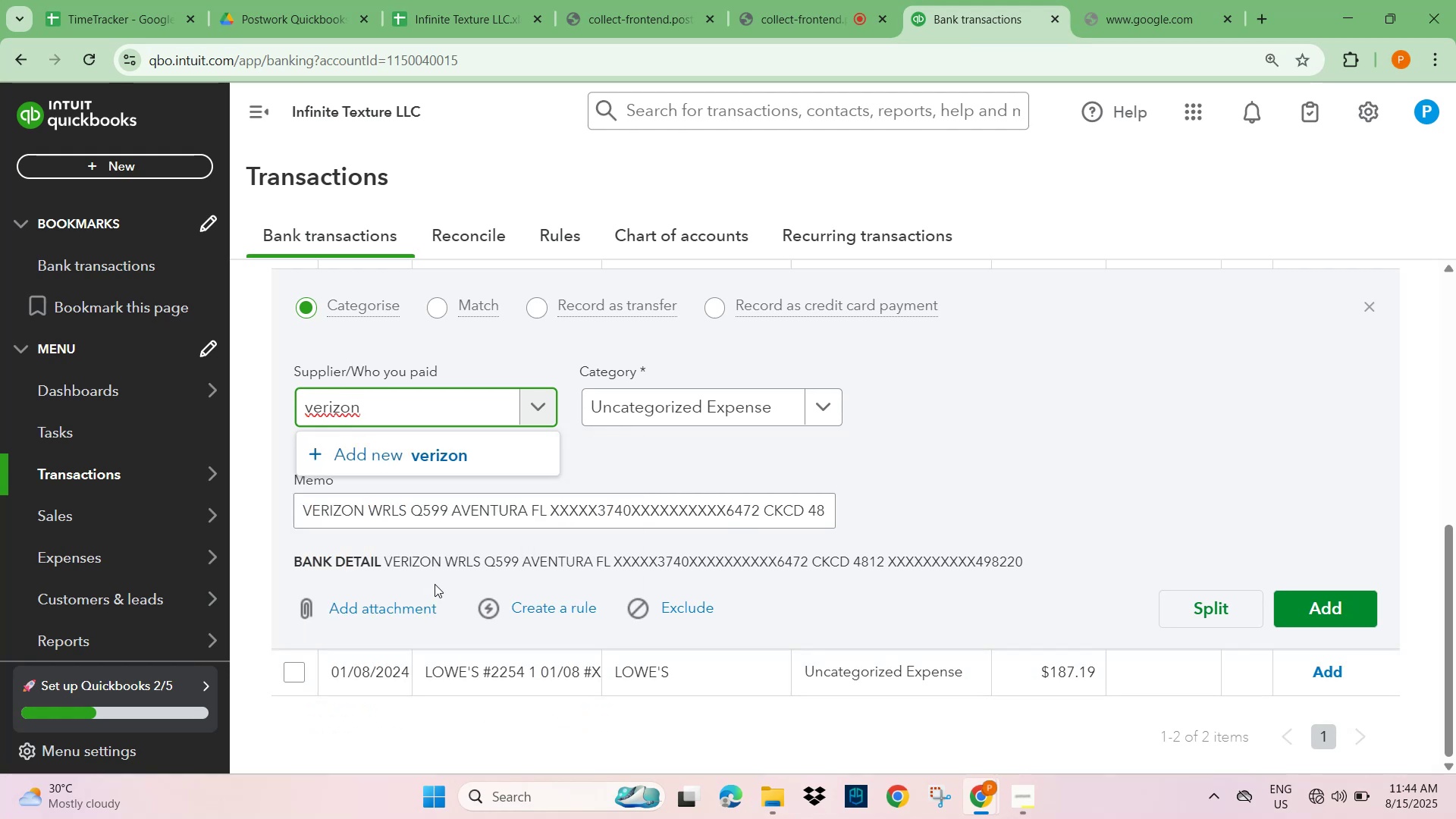 
scroll: coordinate [419, 492], scroll_direction: up, amount: 2.0
 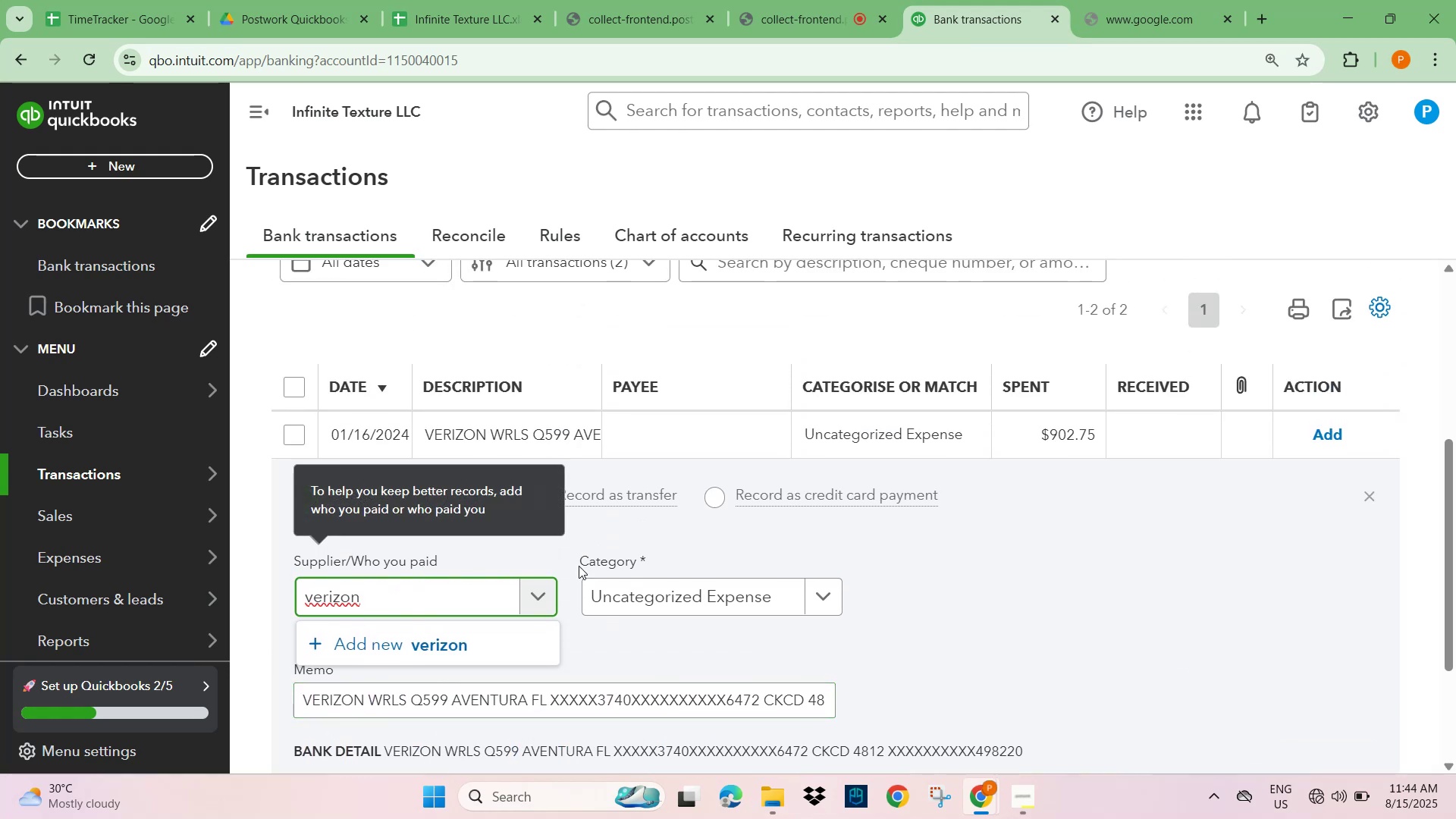 
scroll: coordinate [1155, 567], scroll_direction: down, amount: 1.0
 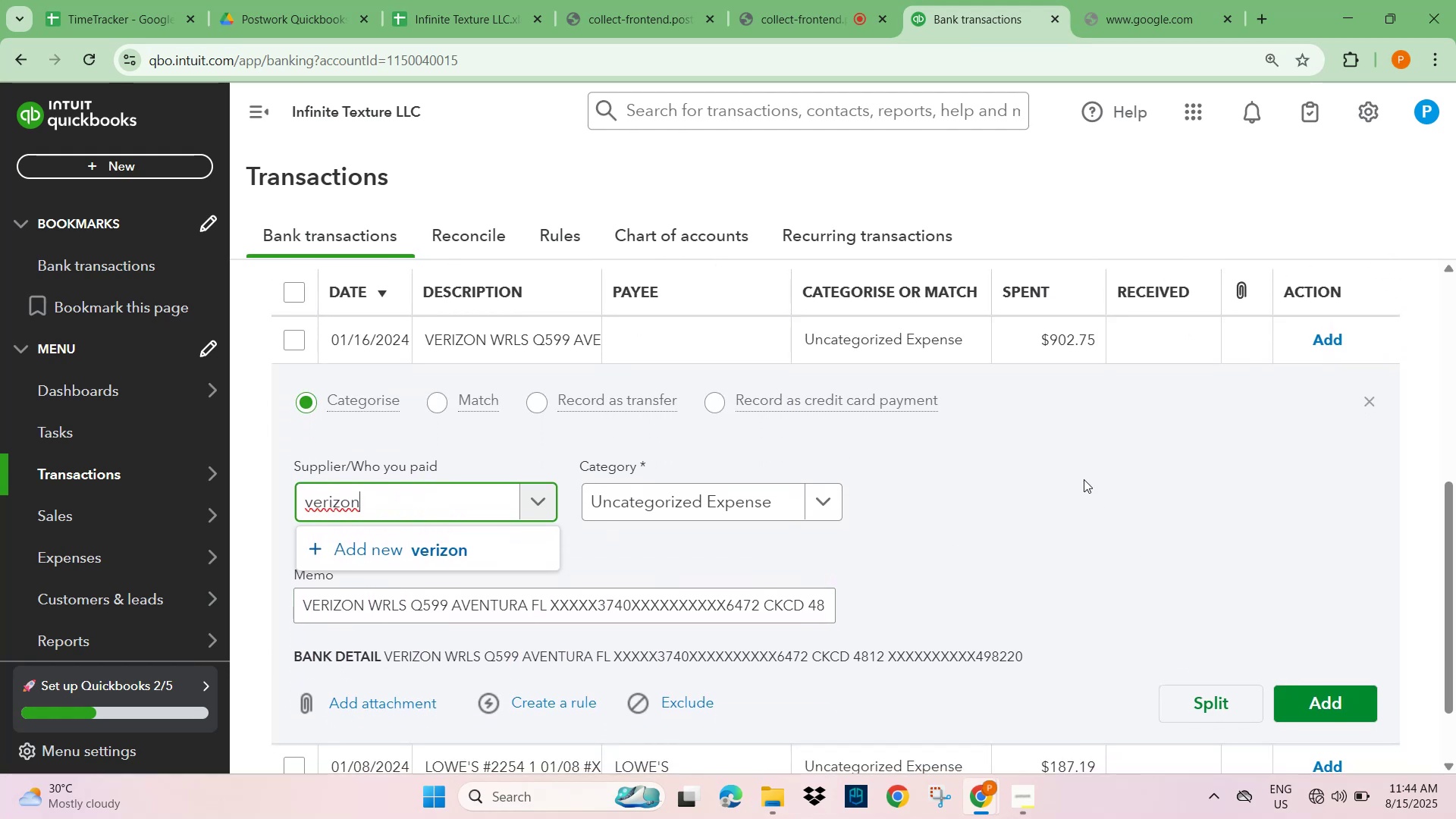 
left_click([1061, 441])
 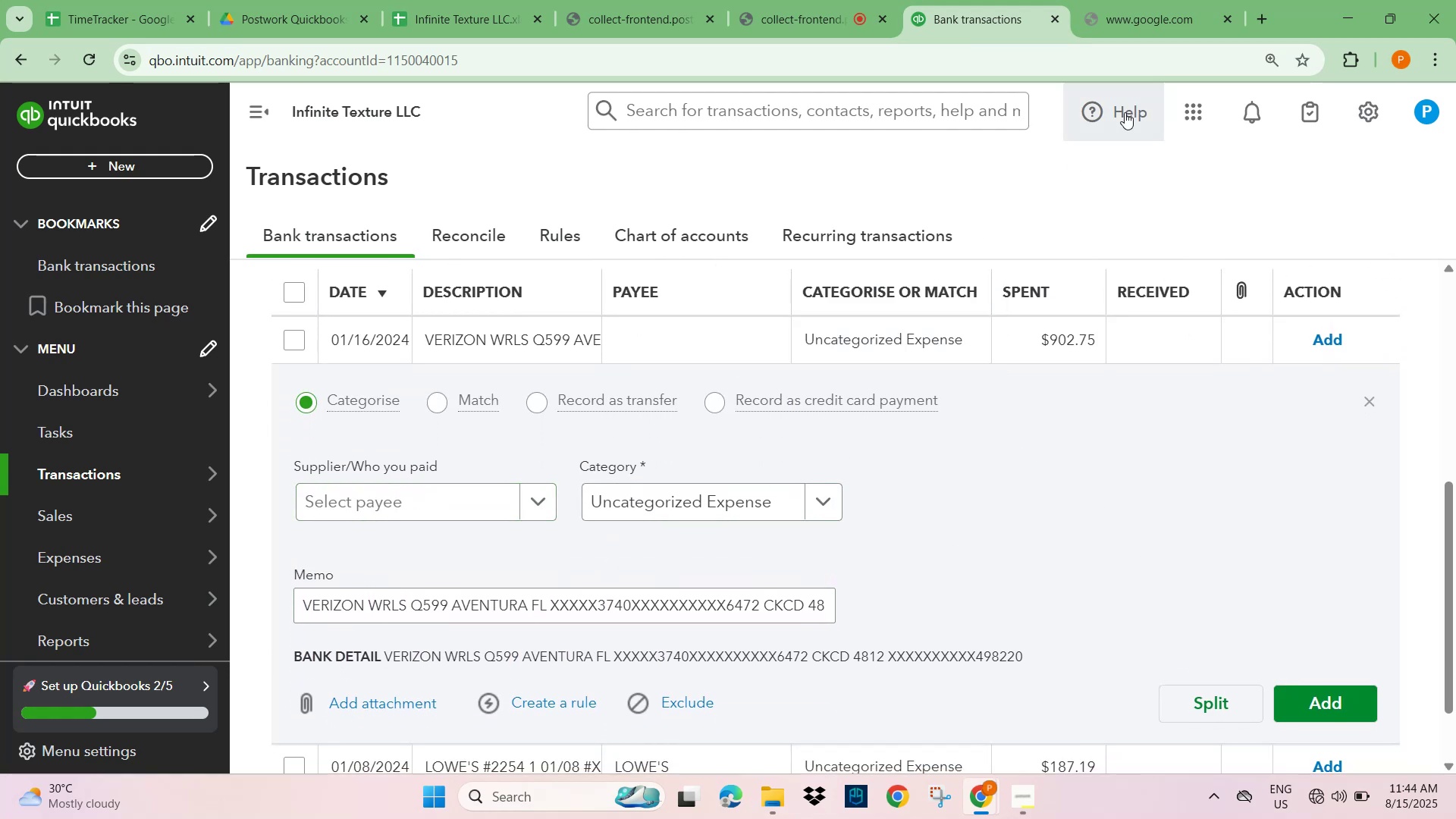 
left_click([1147, 11])
 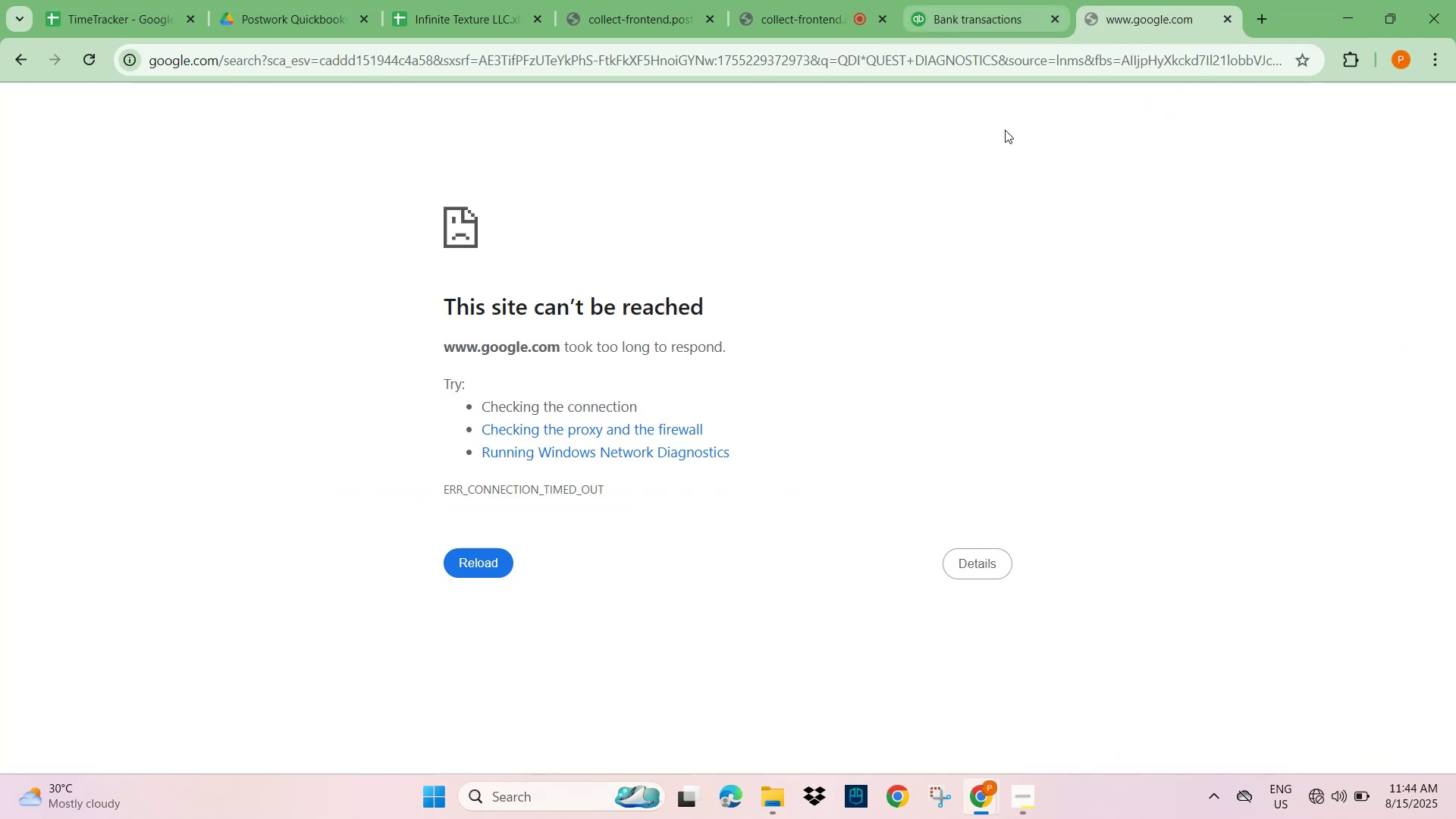 
left_click([934, 394])
 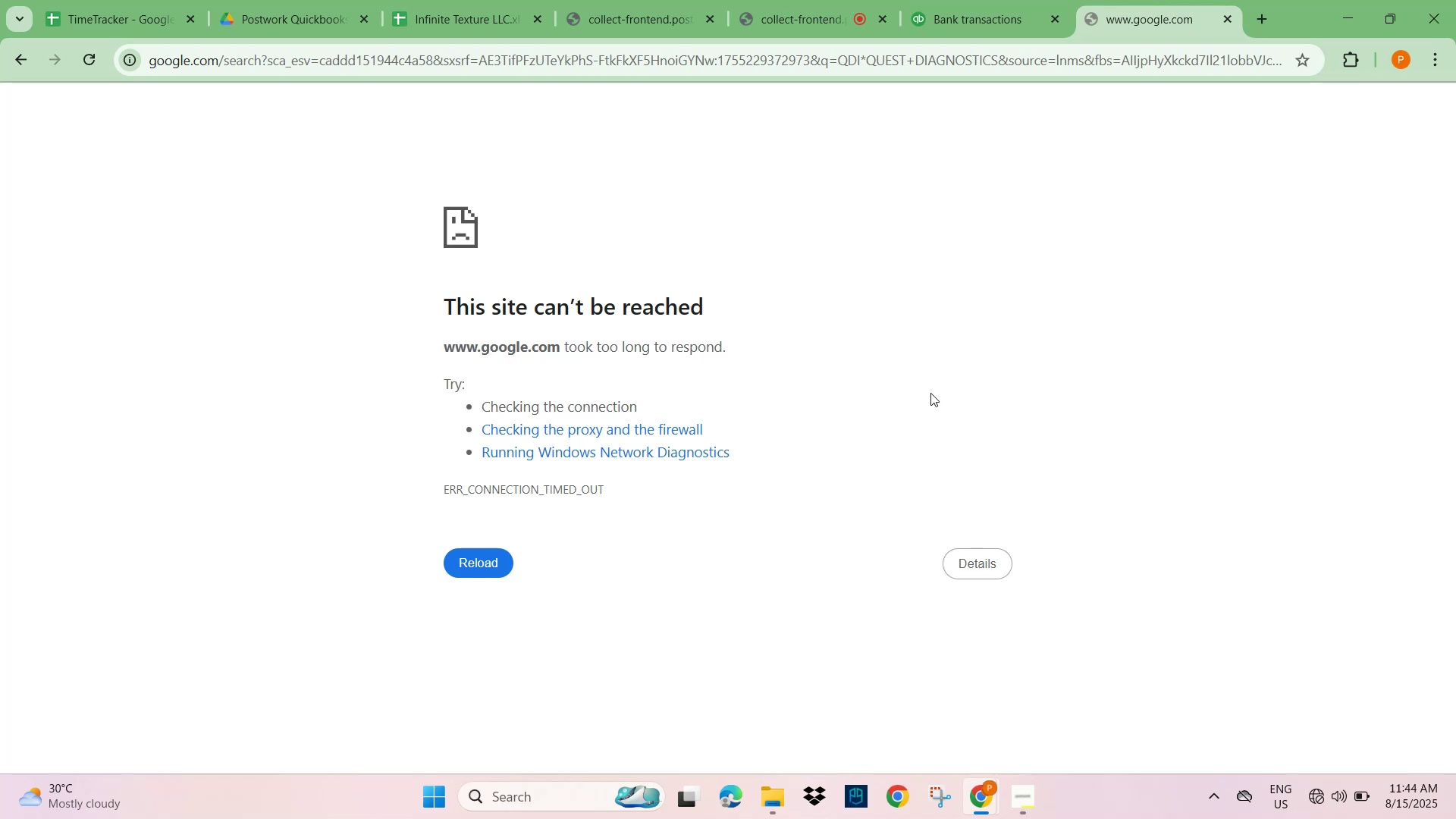 
key(F5)
 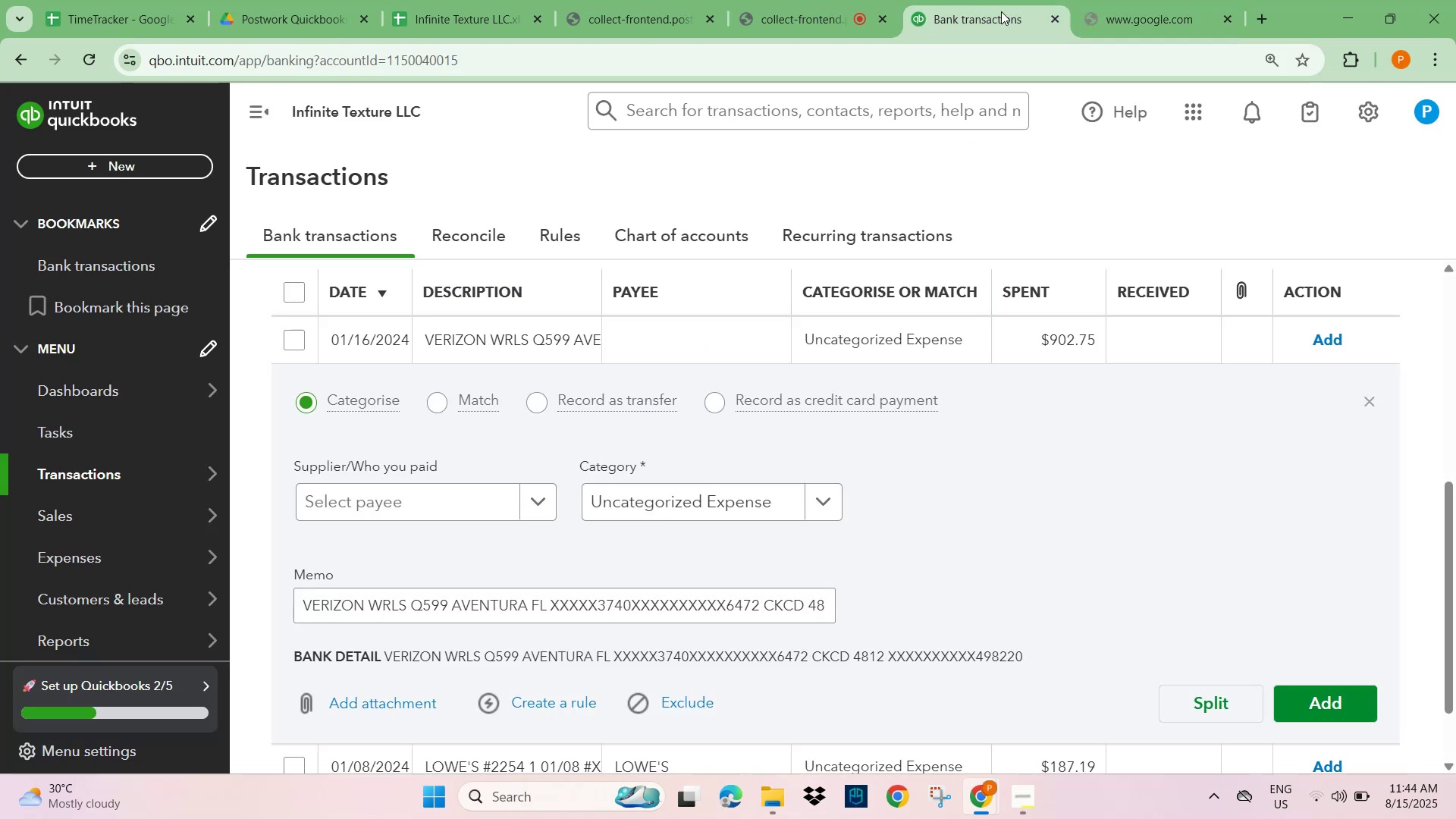 
wait(10.6)
 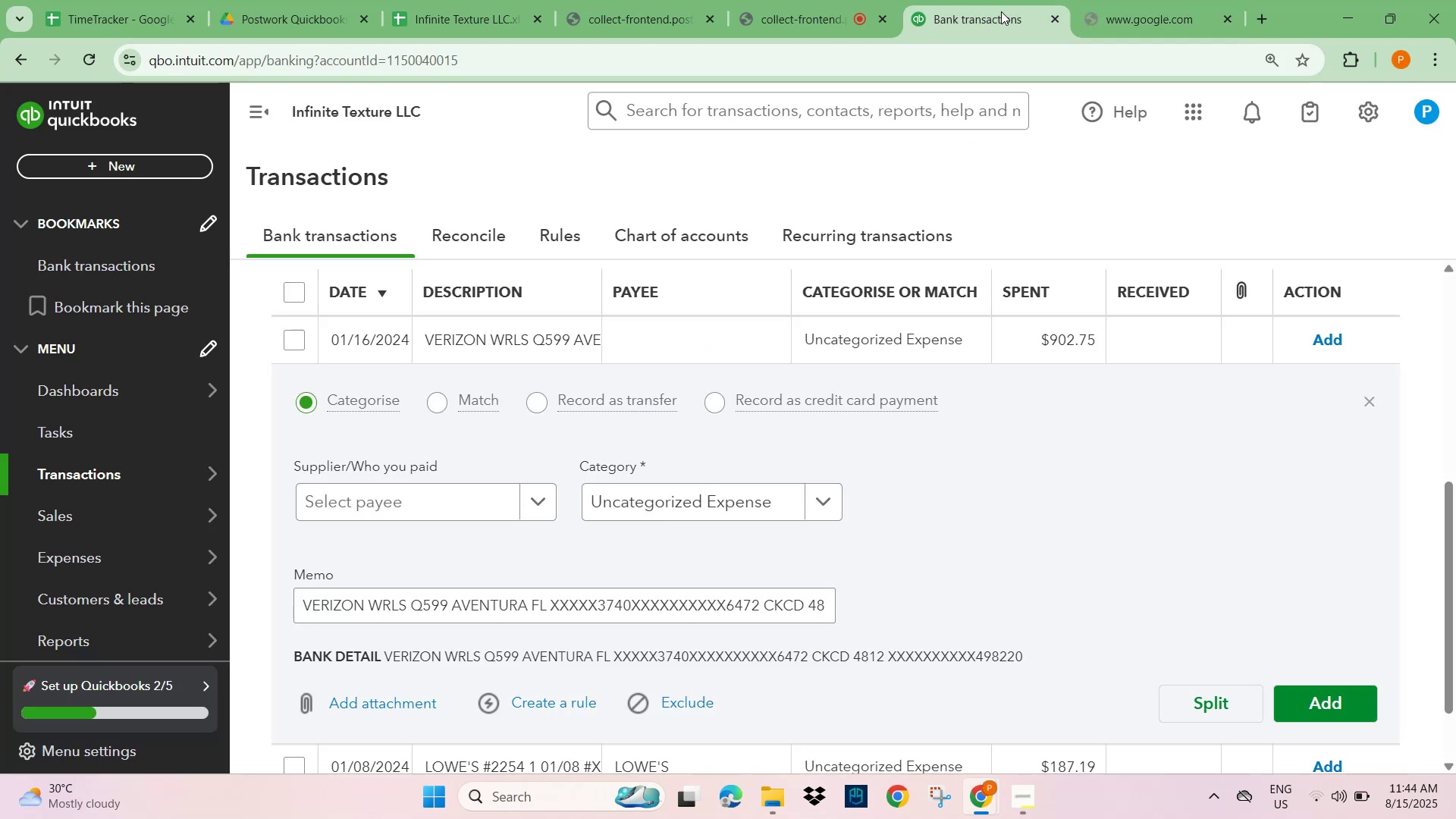 
left_click([303, 516])
 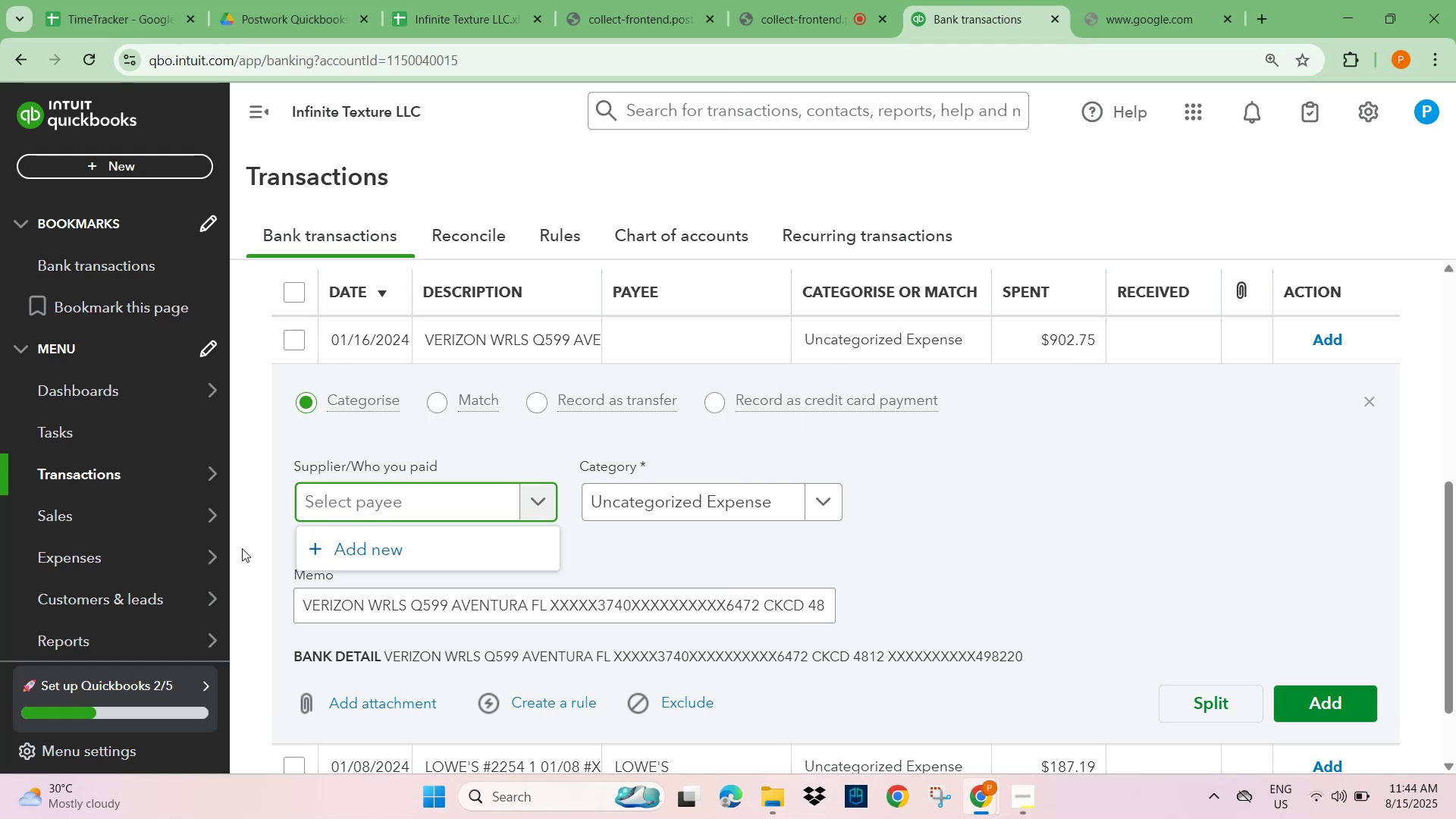 
type(verizon)
 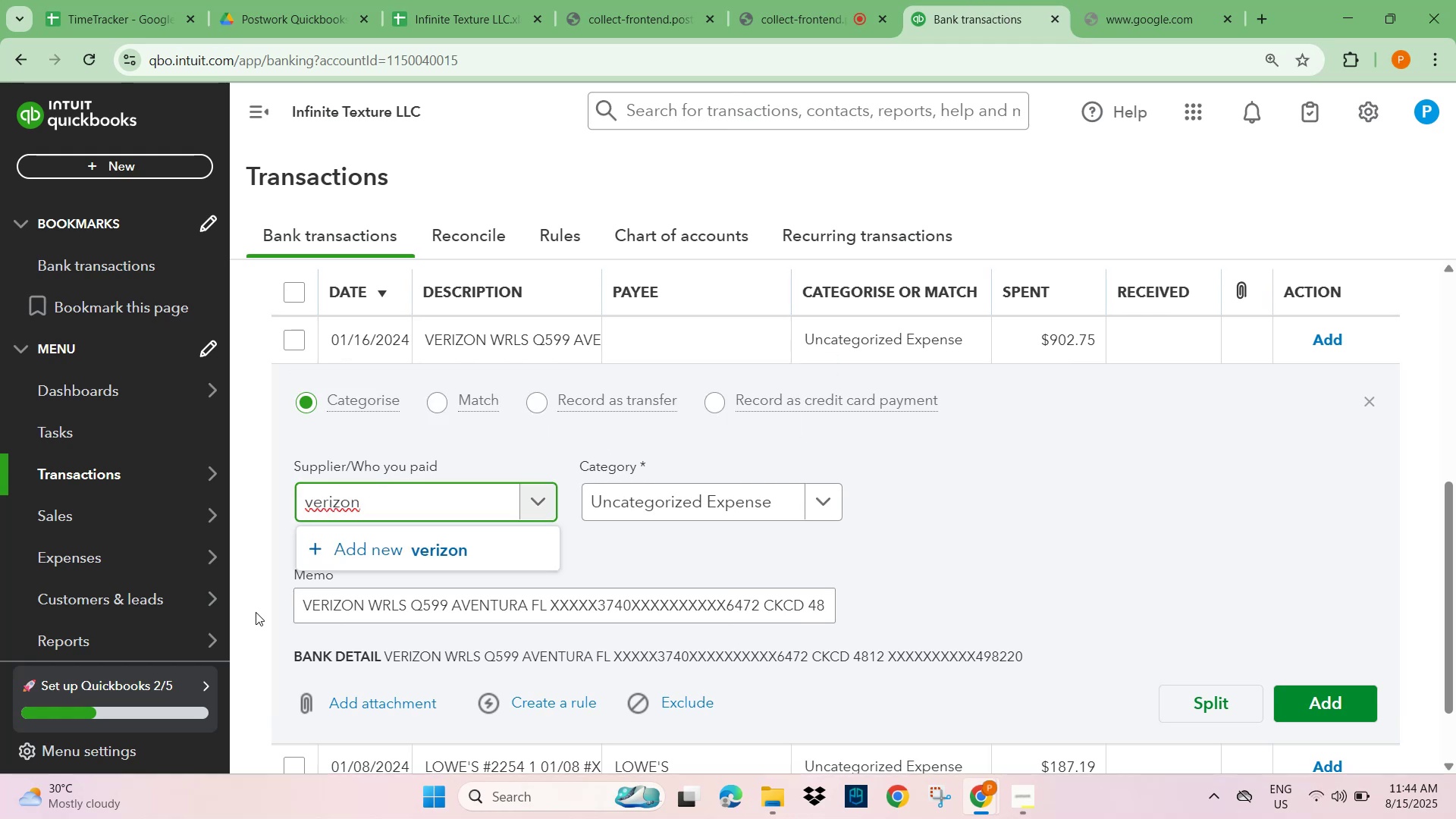 
left_click([1175, 19])
 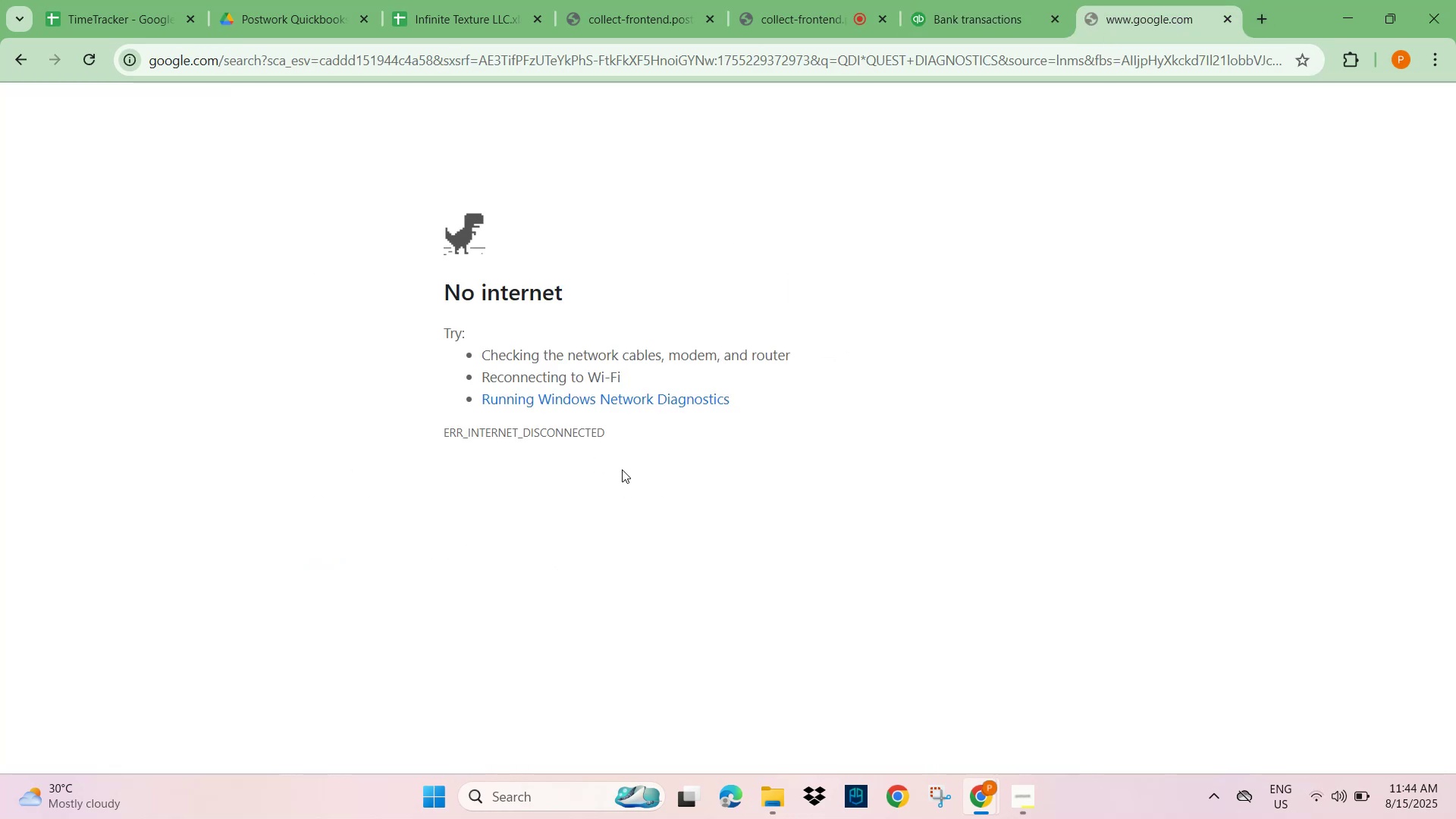 
key(F5)
 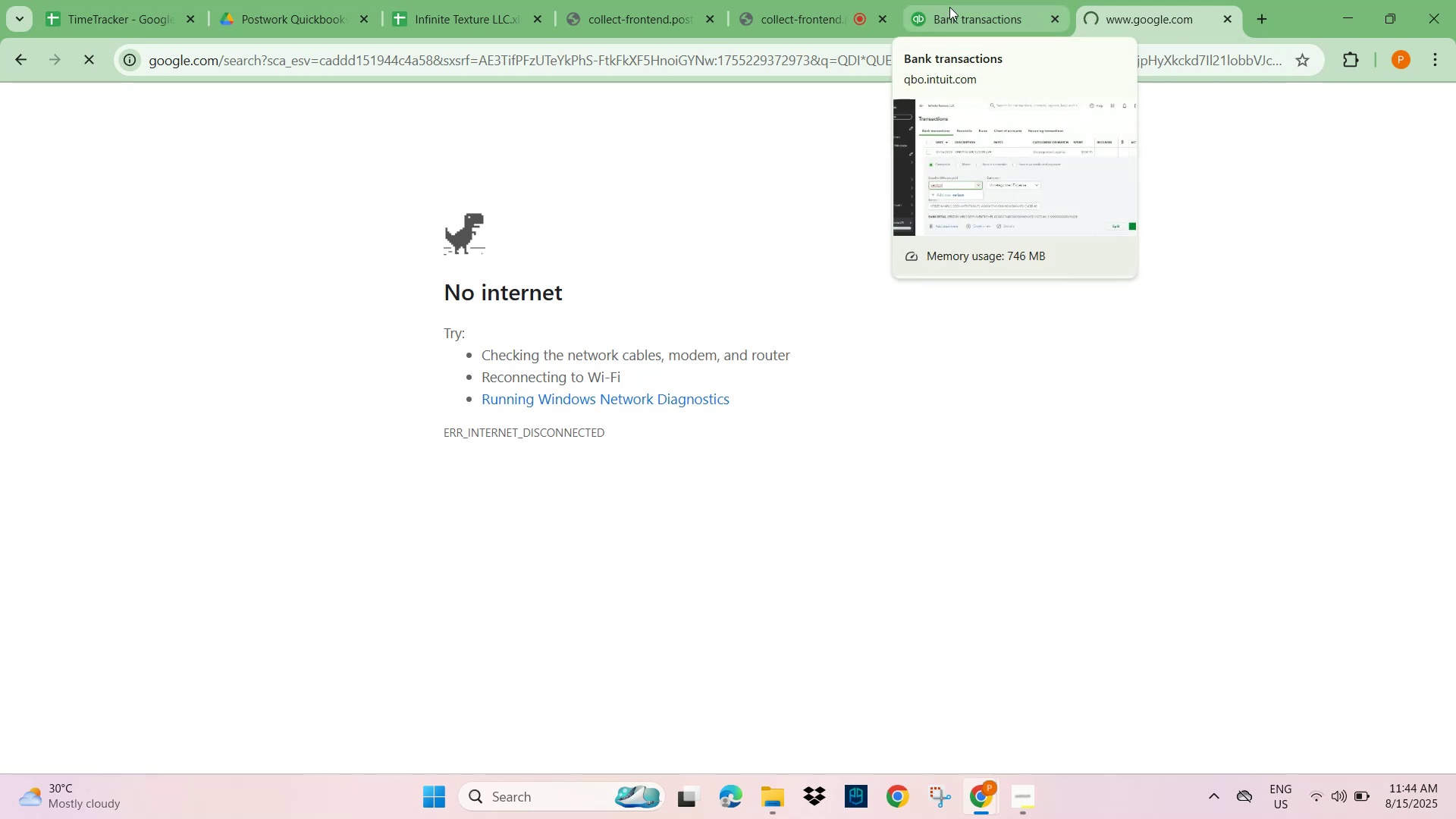 
left_click([949, 7])
 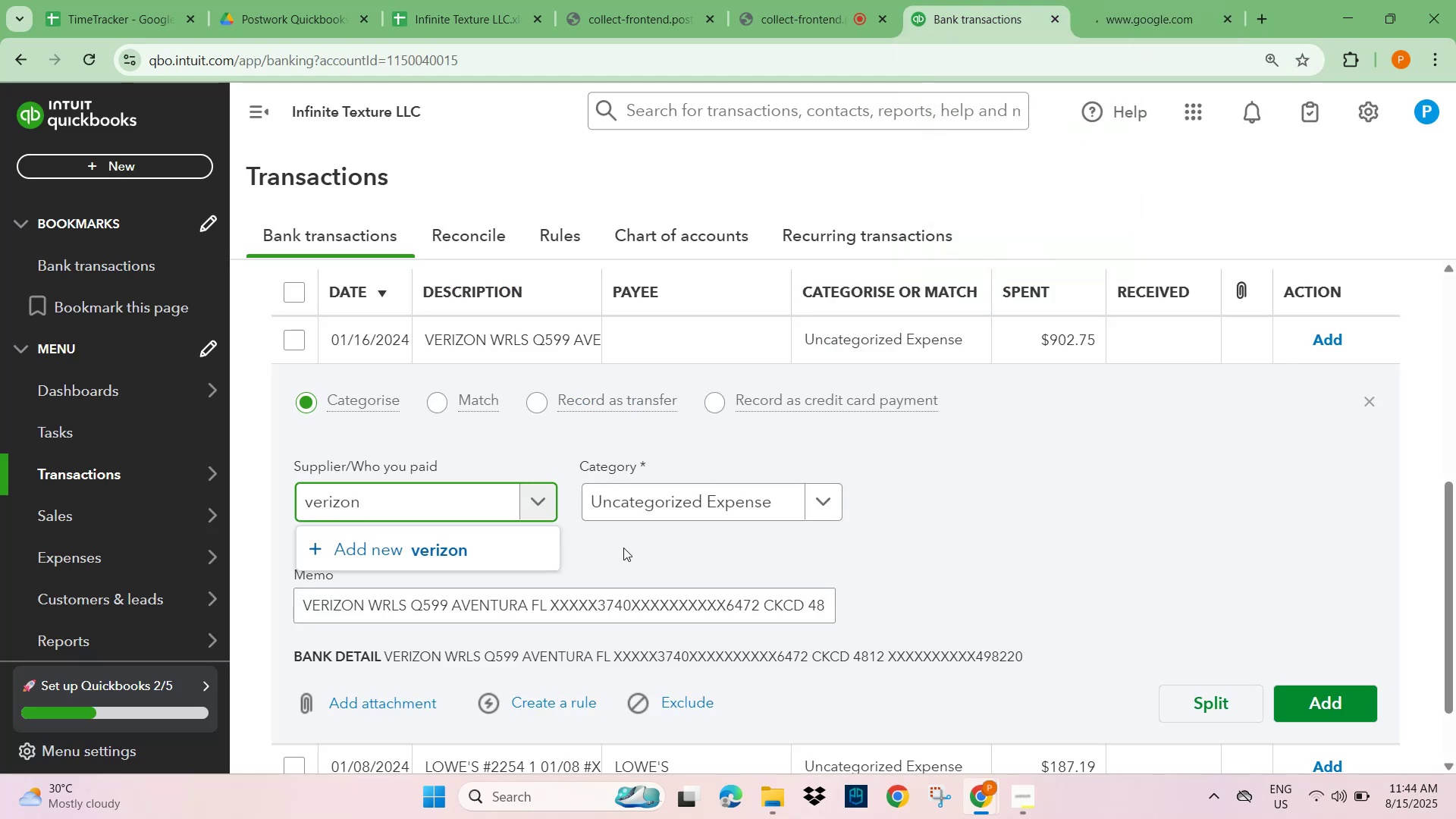 
scroll: coordinate [947, 535], scroll_direction: down, amount: 1.0
 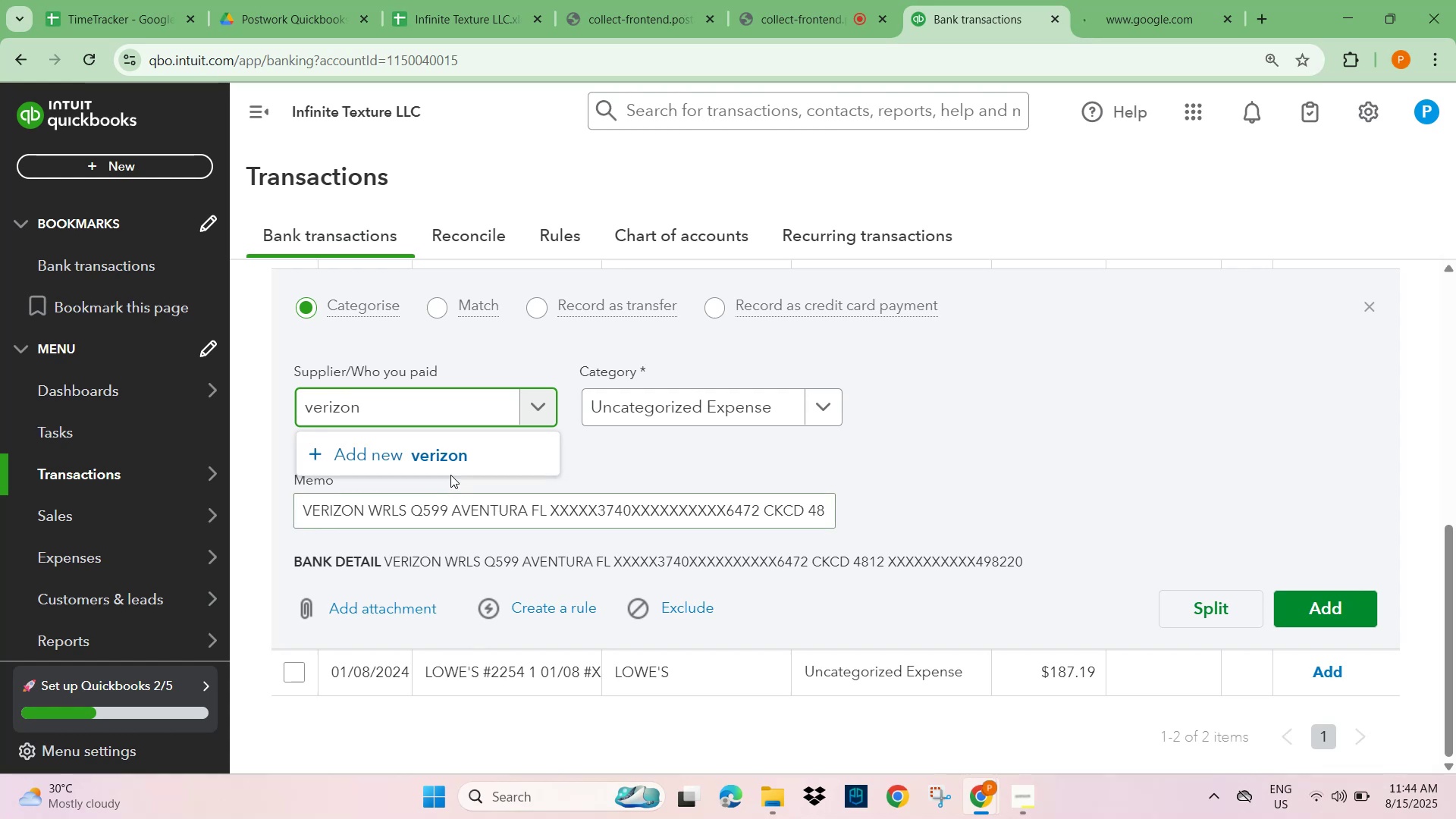 
wait(6.74)
 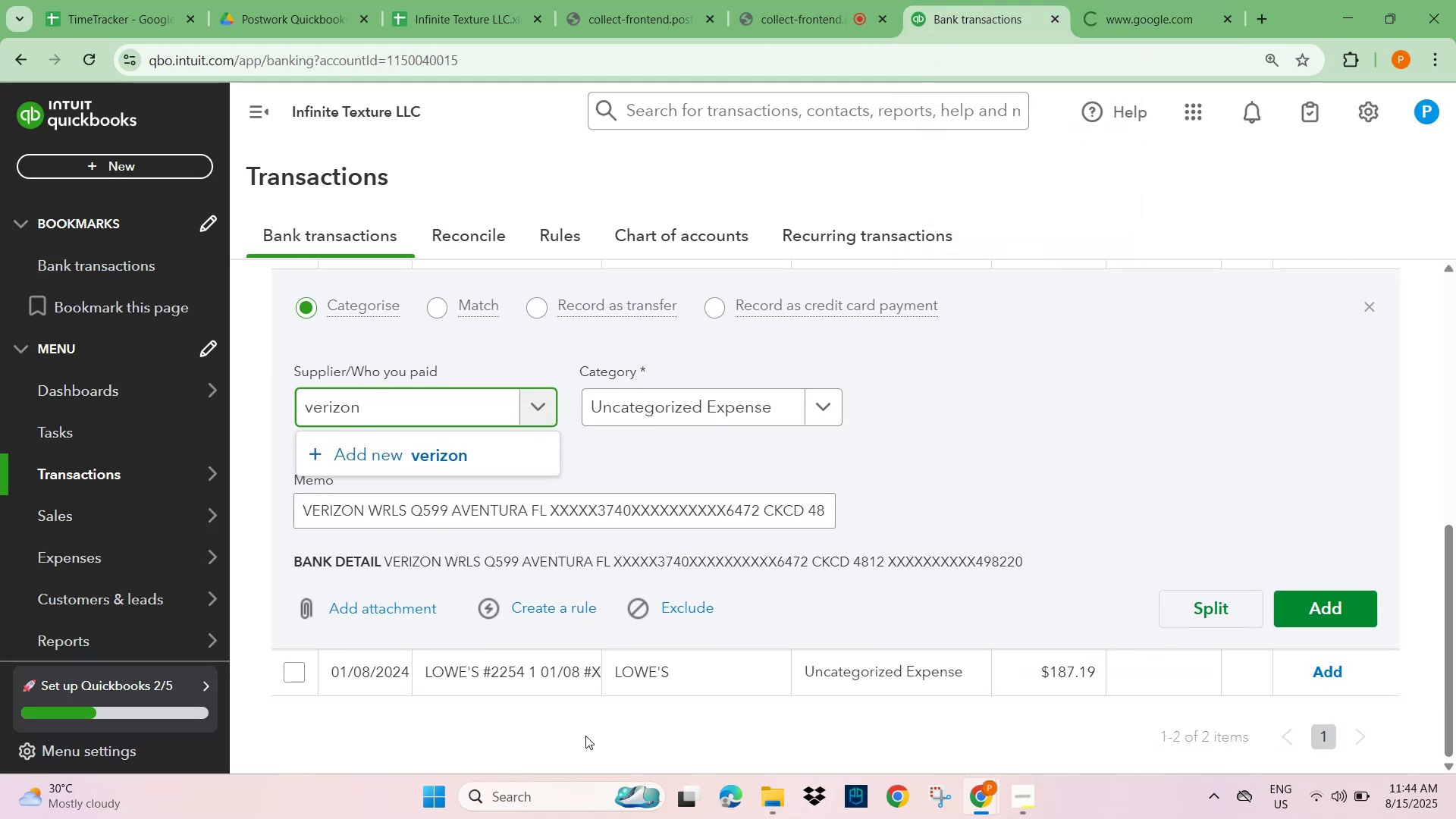 
scroll: coordinate [500, 691], scroll_direction: down, amount: 11.0
 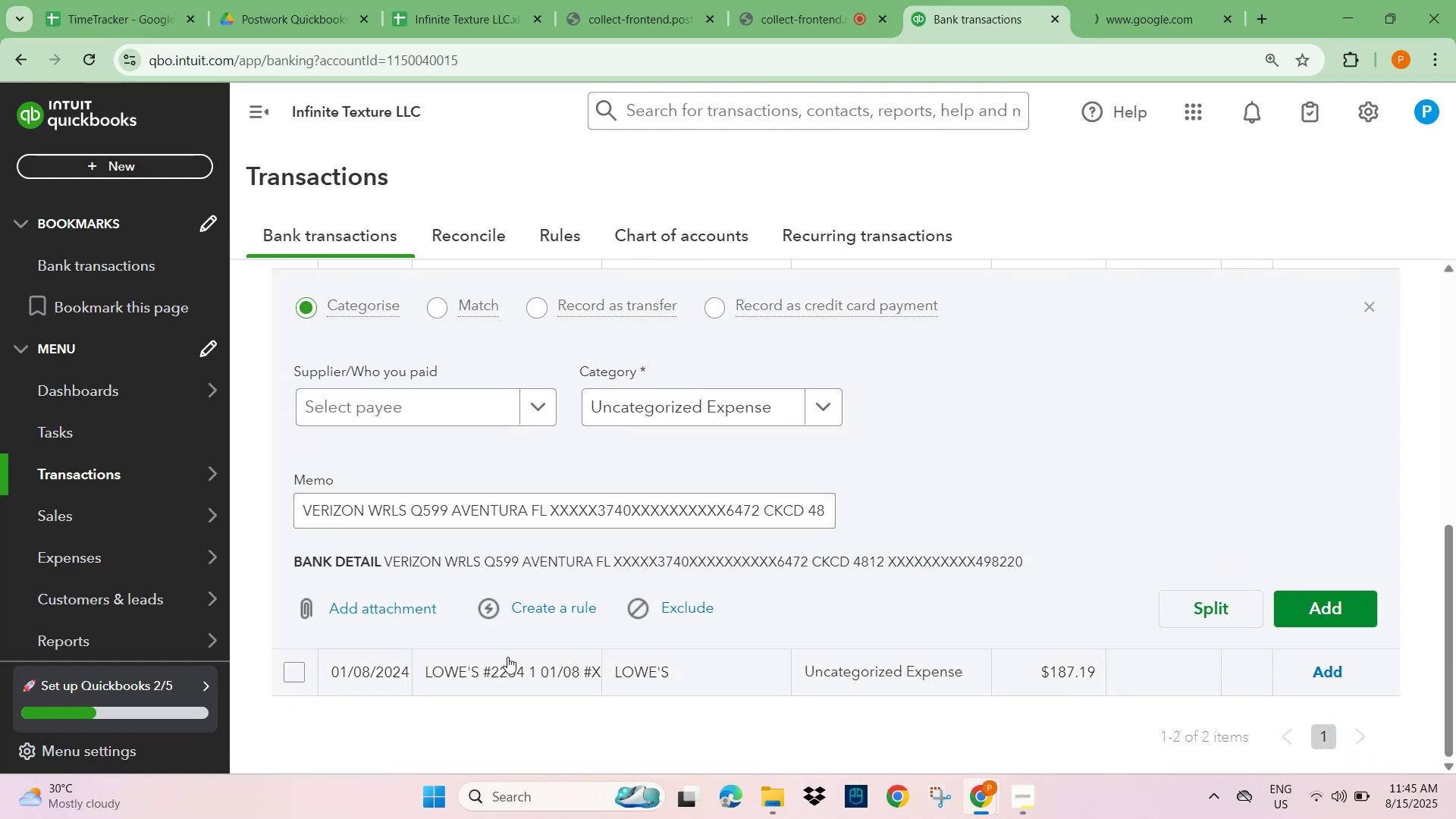 
left_click([512, 667])
 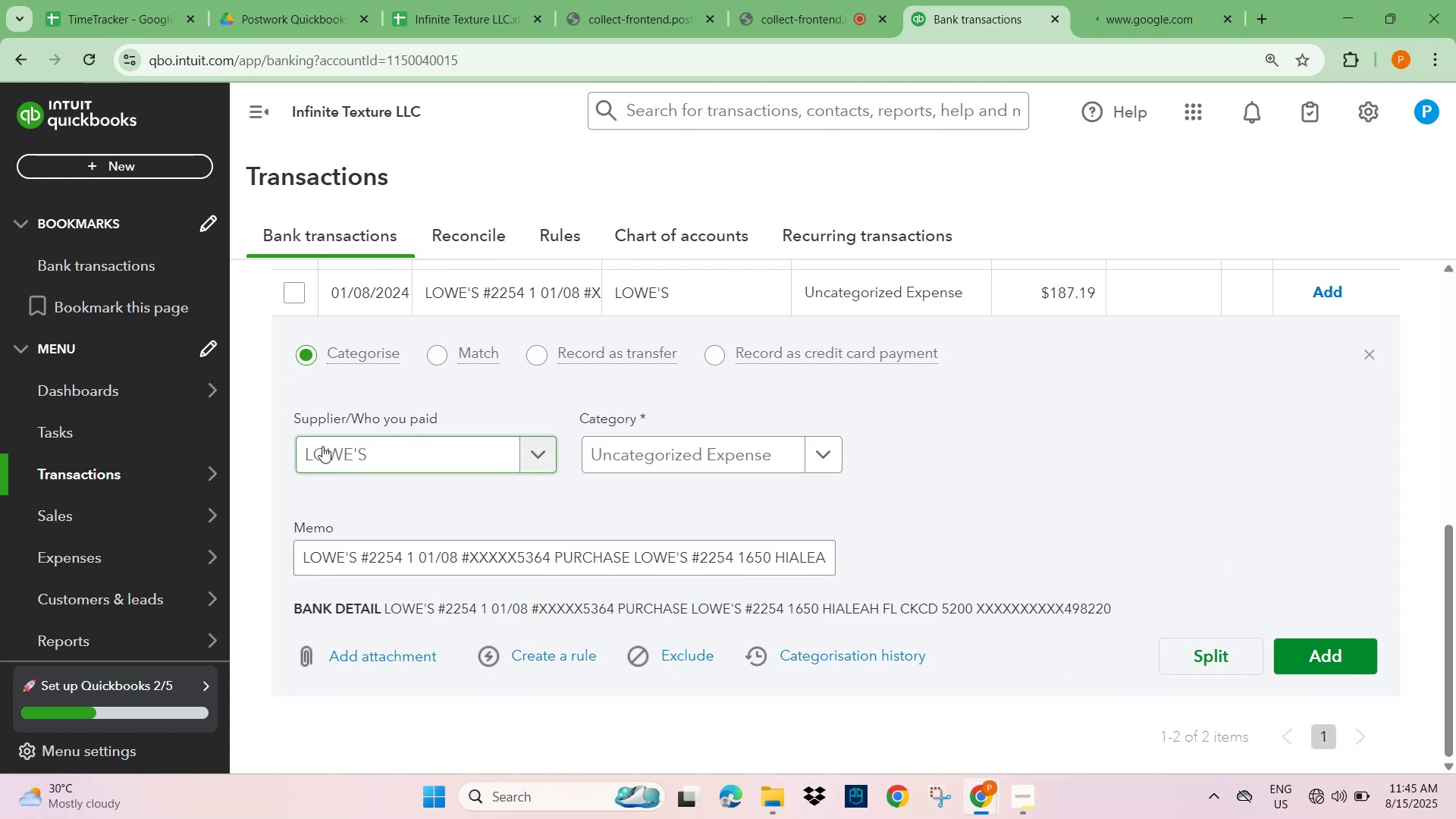 
wait(5.23)
 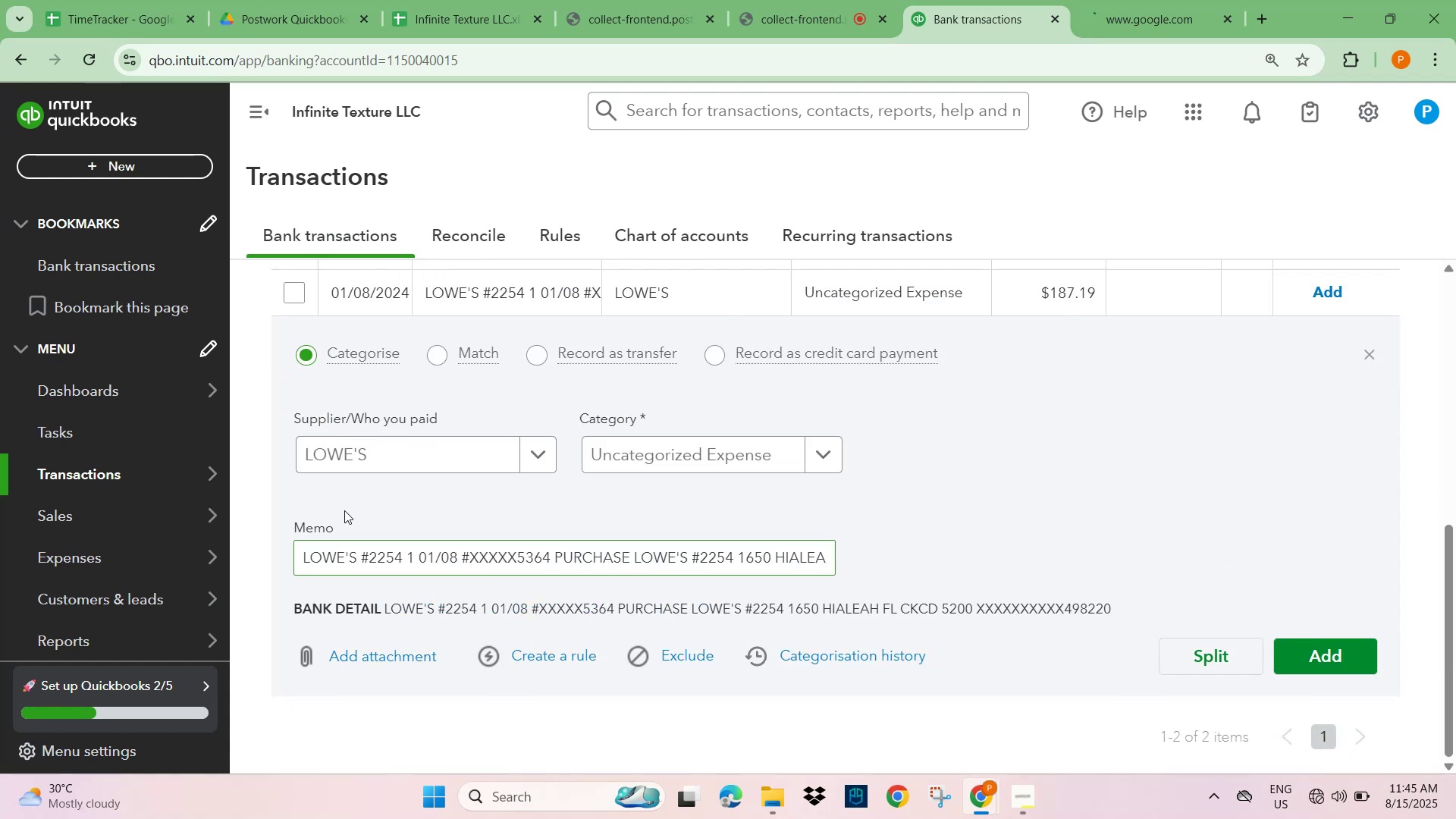 
scroll: coordinate [352, 494], scroll_direction: down, amount: 2.0
 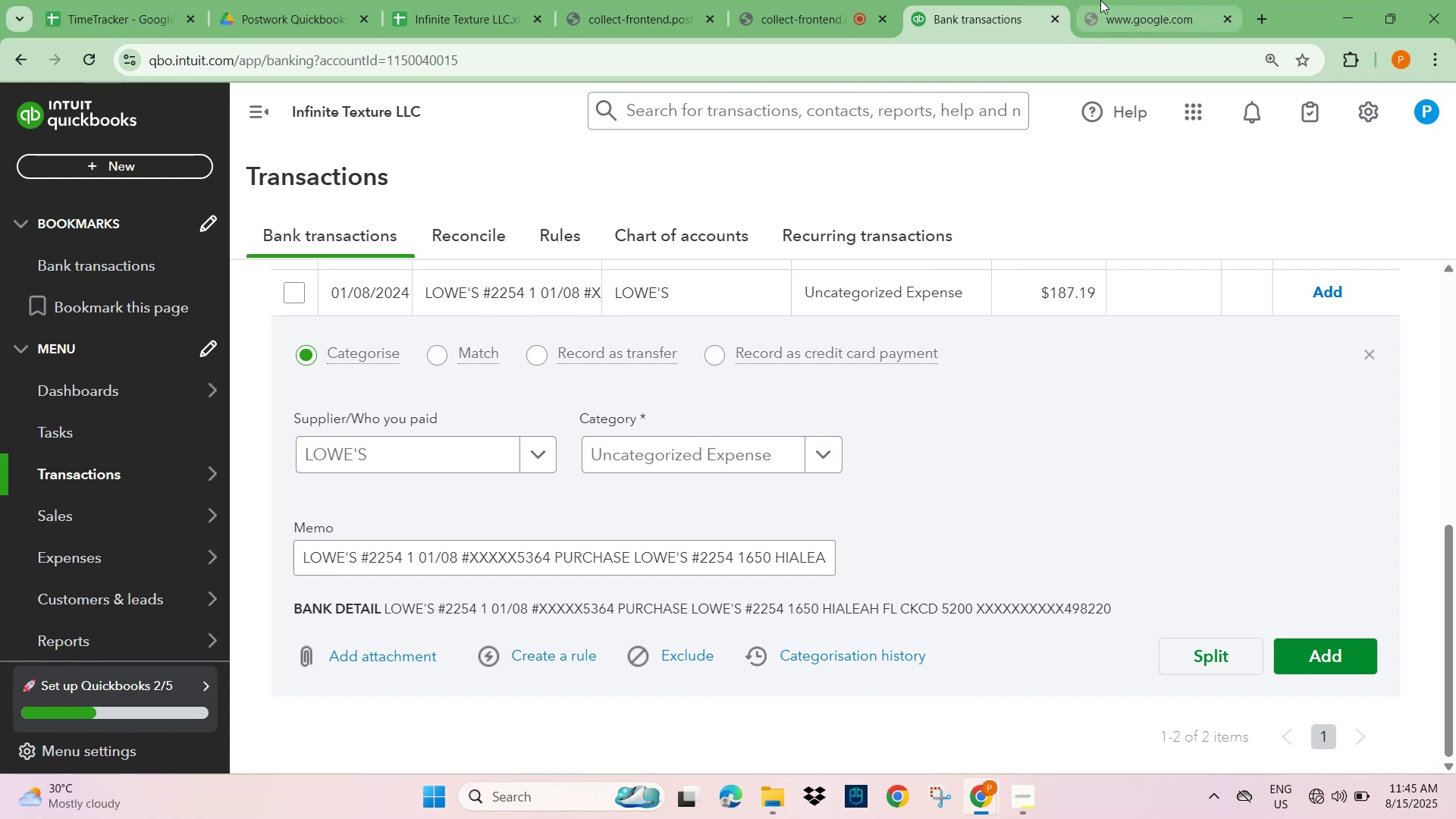 
left_click([1116, 11])
 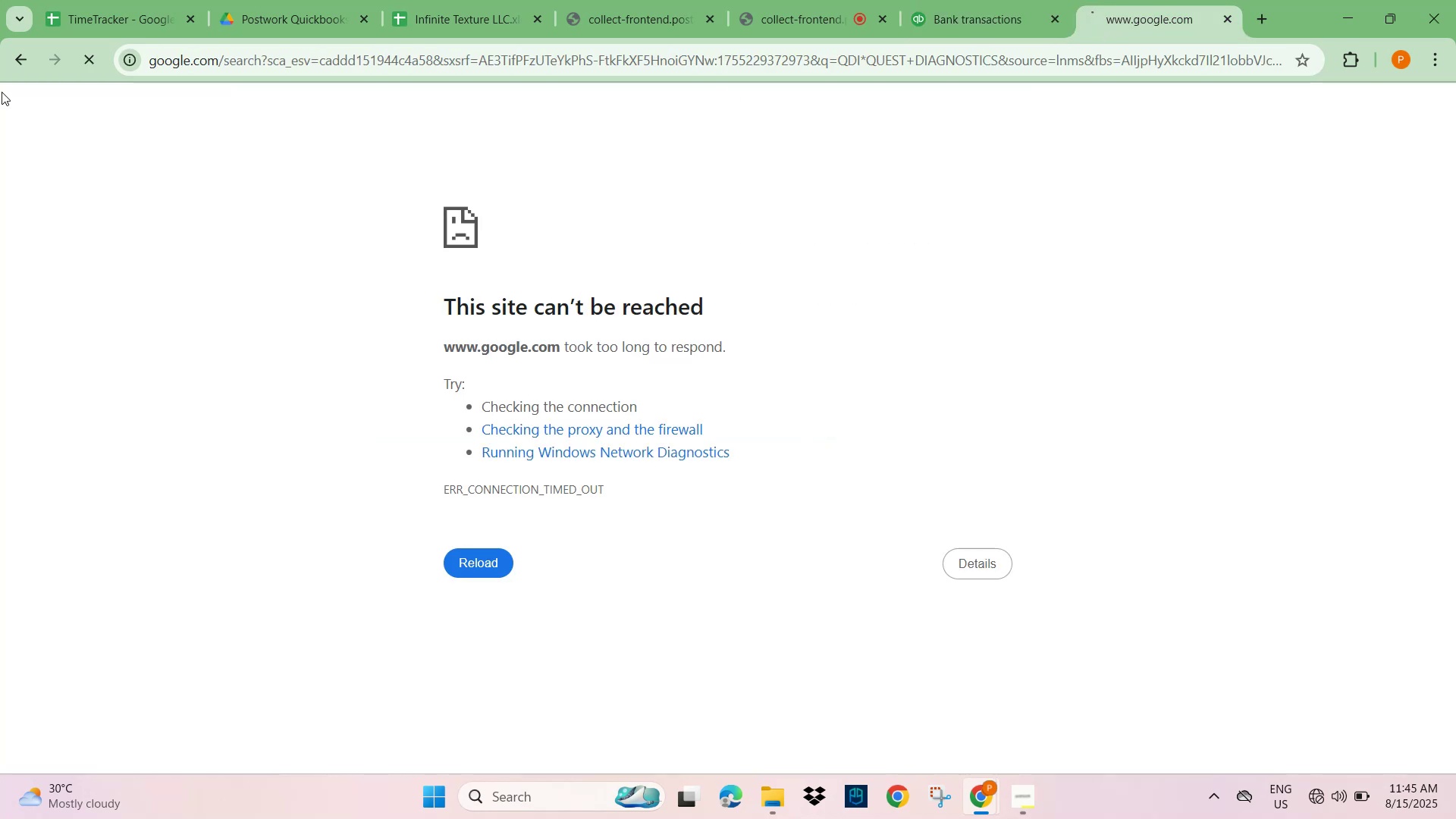 
left_click([20, 55])
 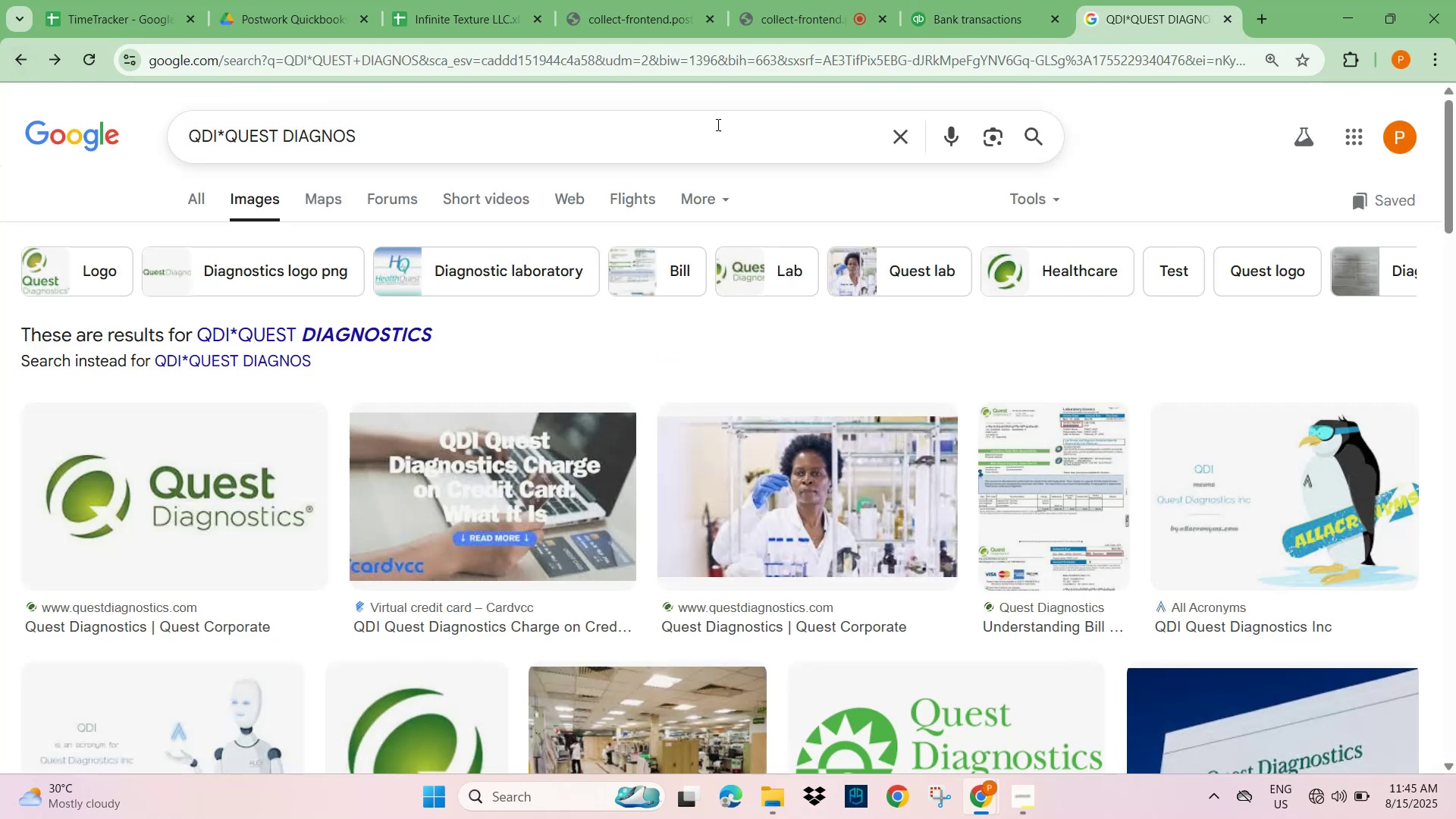 
left_click([896, 141])
 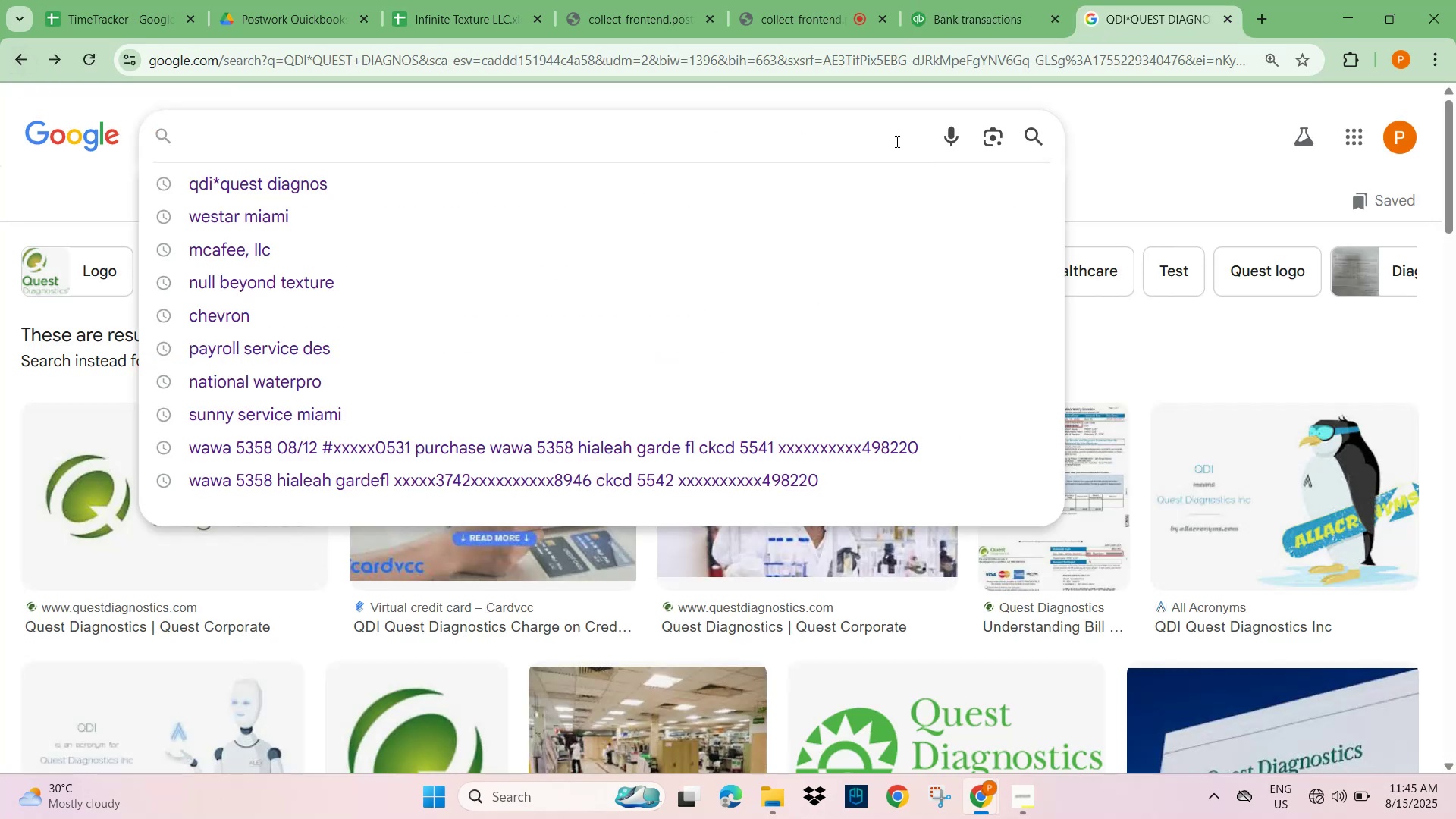 
type(verizon)
 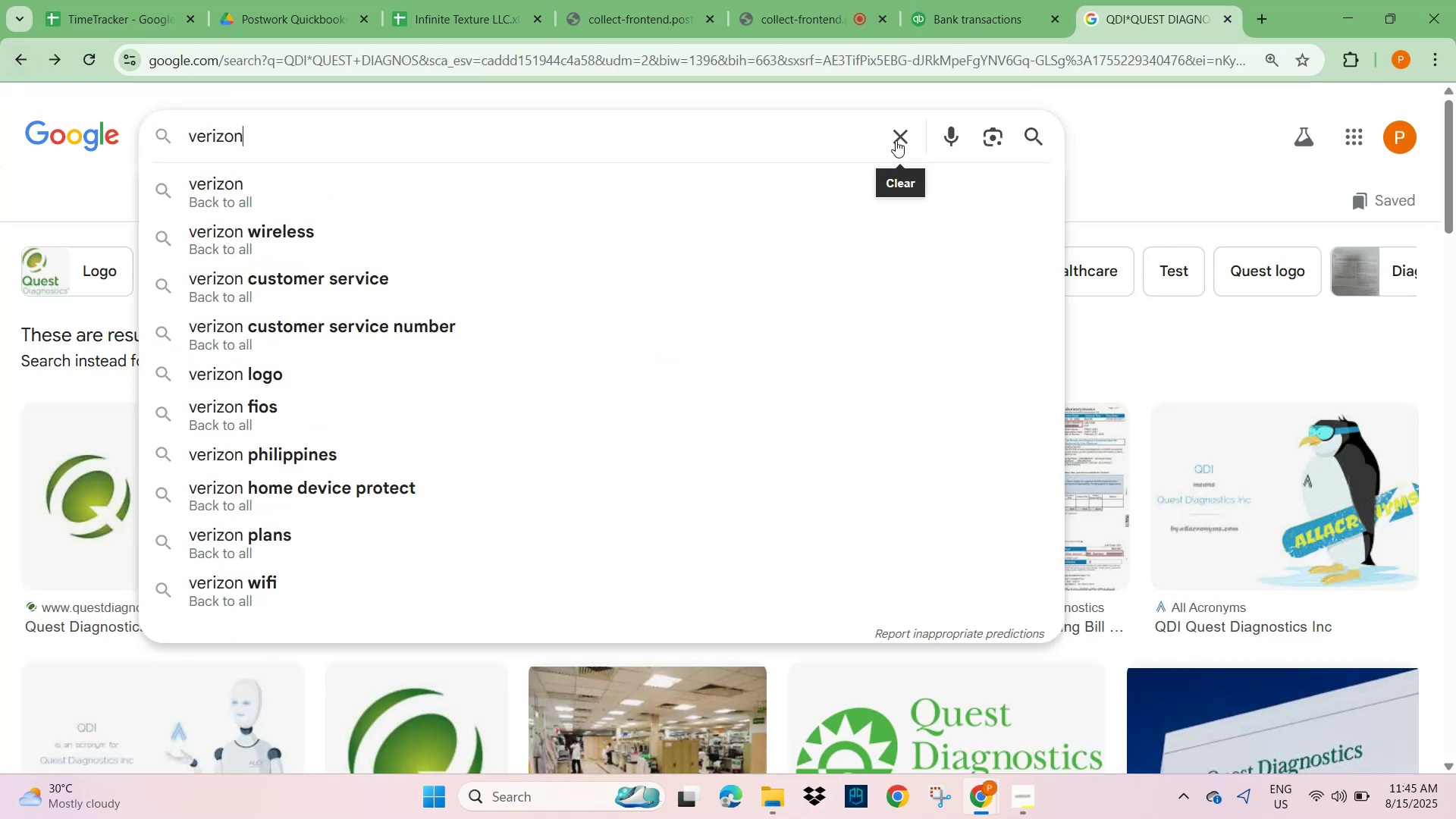 
key(NumpadEnter)
 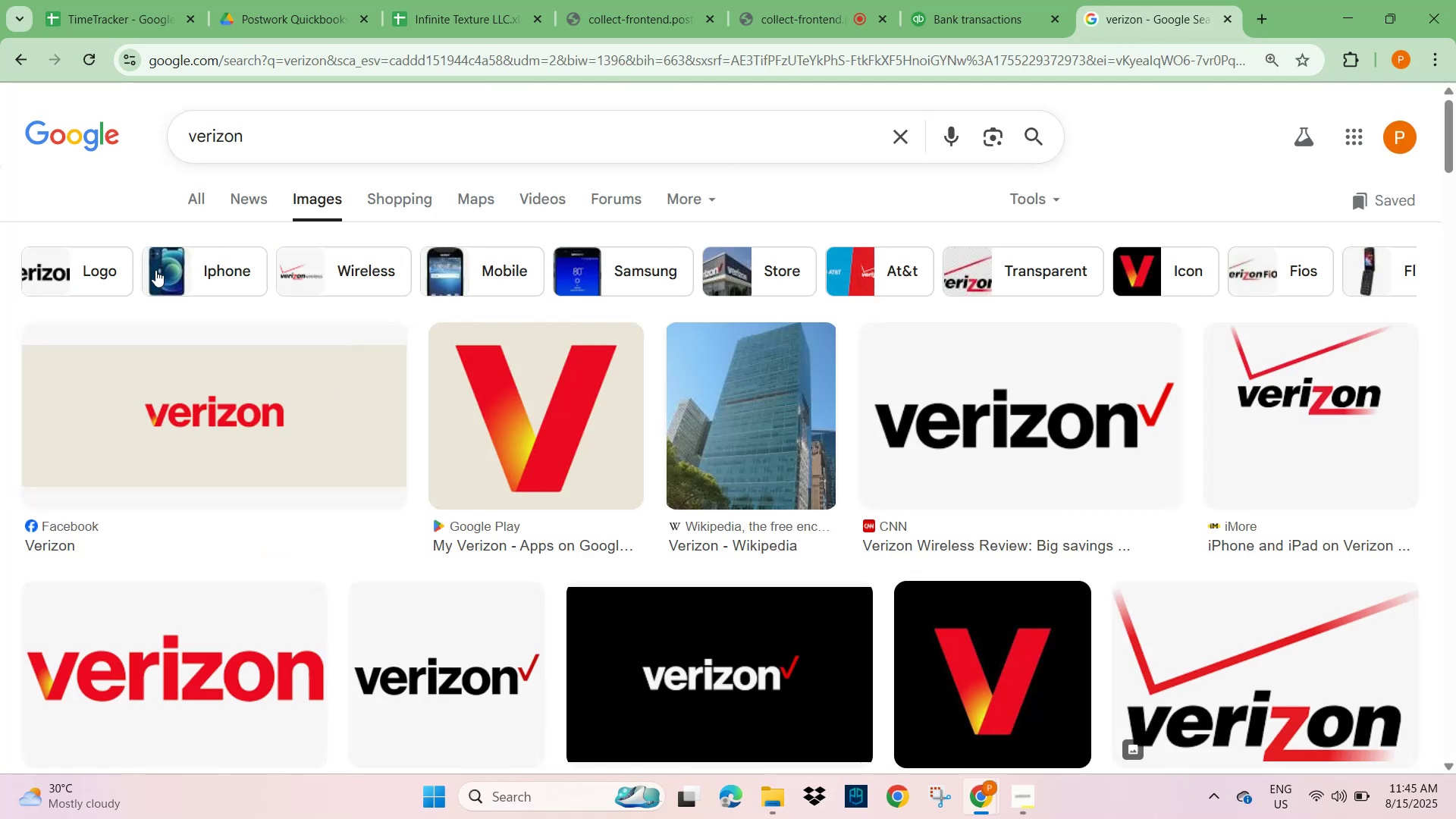 
left_click([205, 197])
 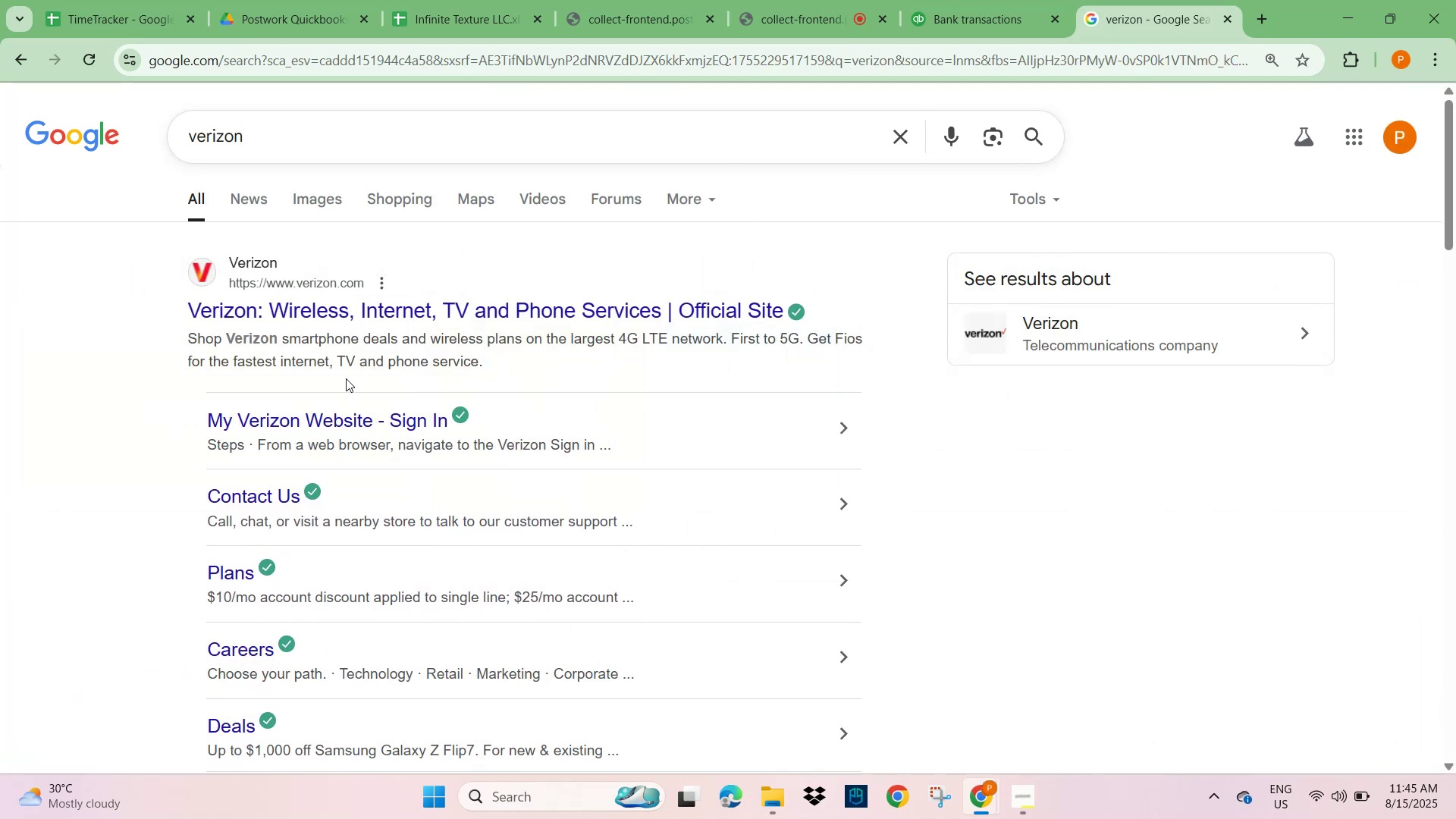 
left_click([976, 5])
 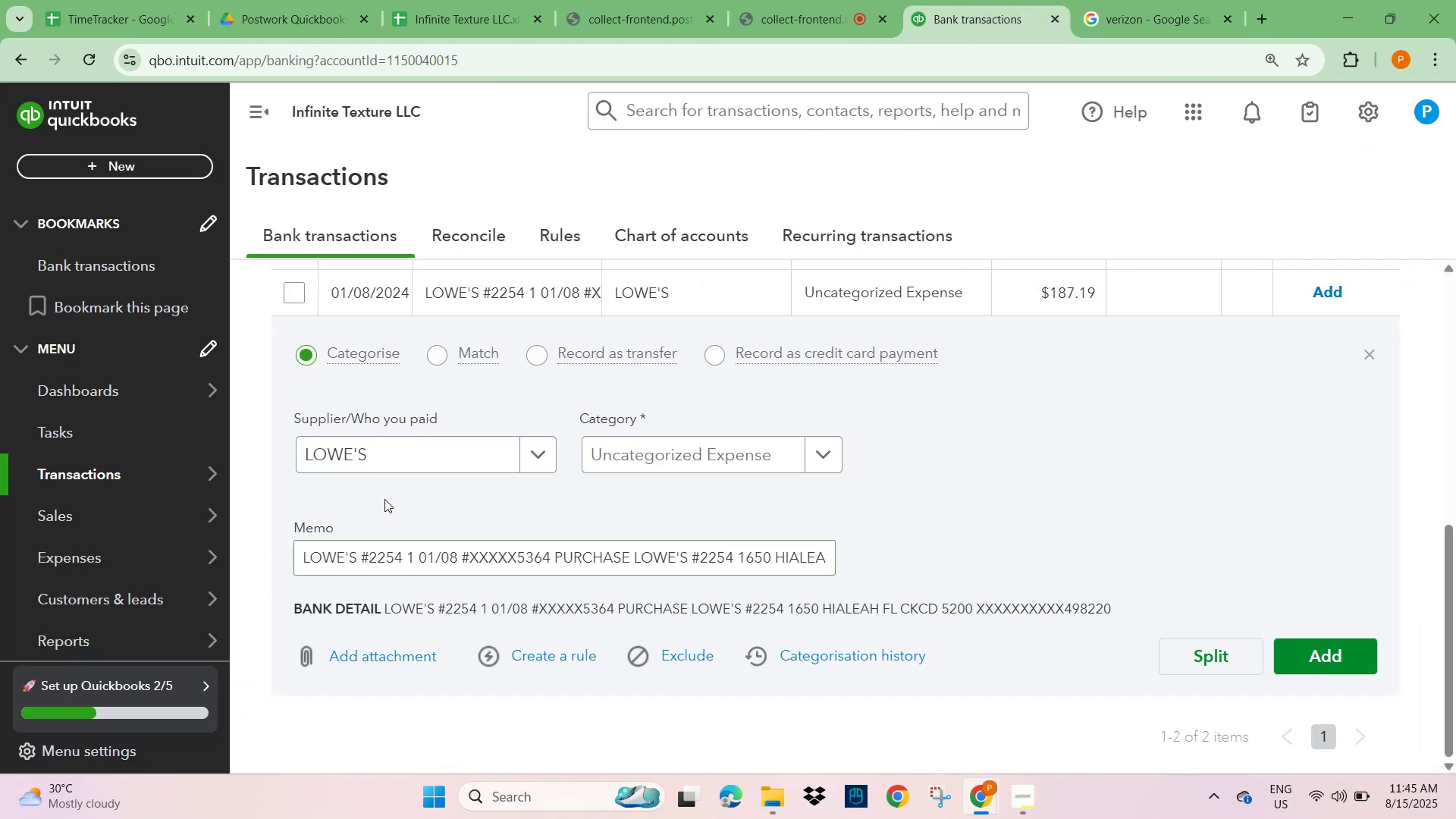 
left_click([384, 467])
 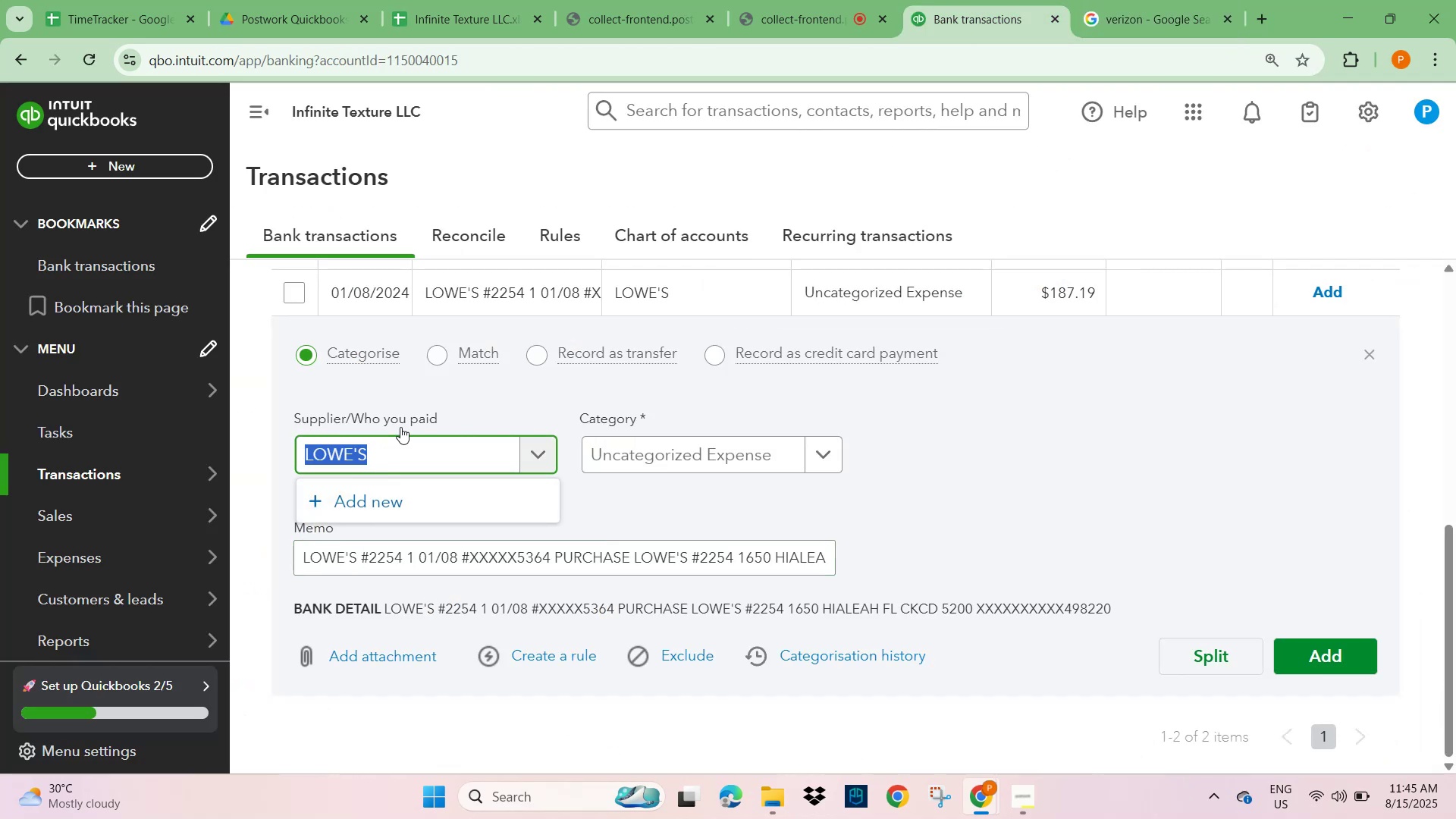 
scroll: coordinate [432, 458], scroll_direction: up, amount: 2.0
 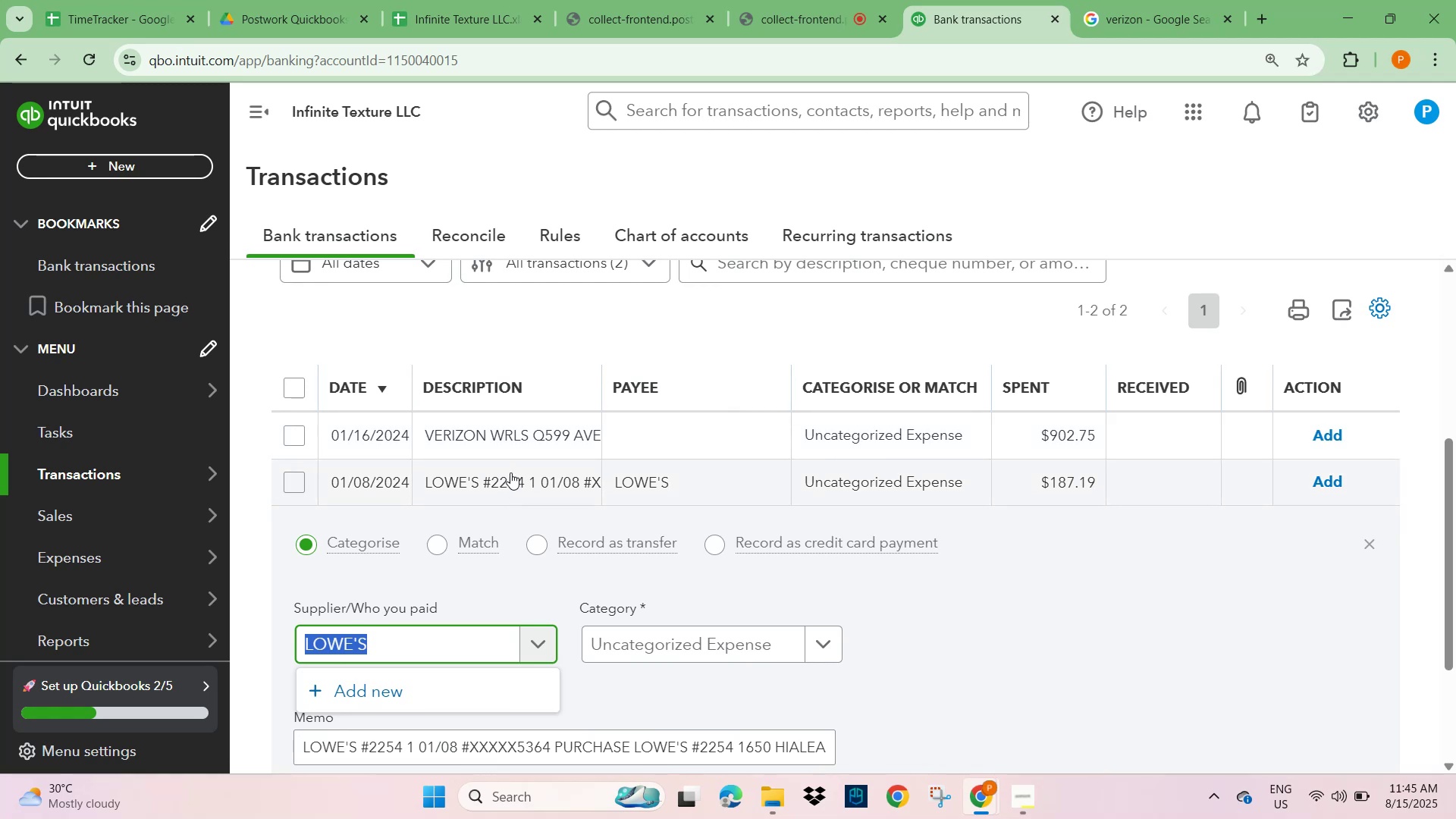 
left_click([506, 440])
 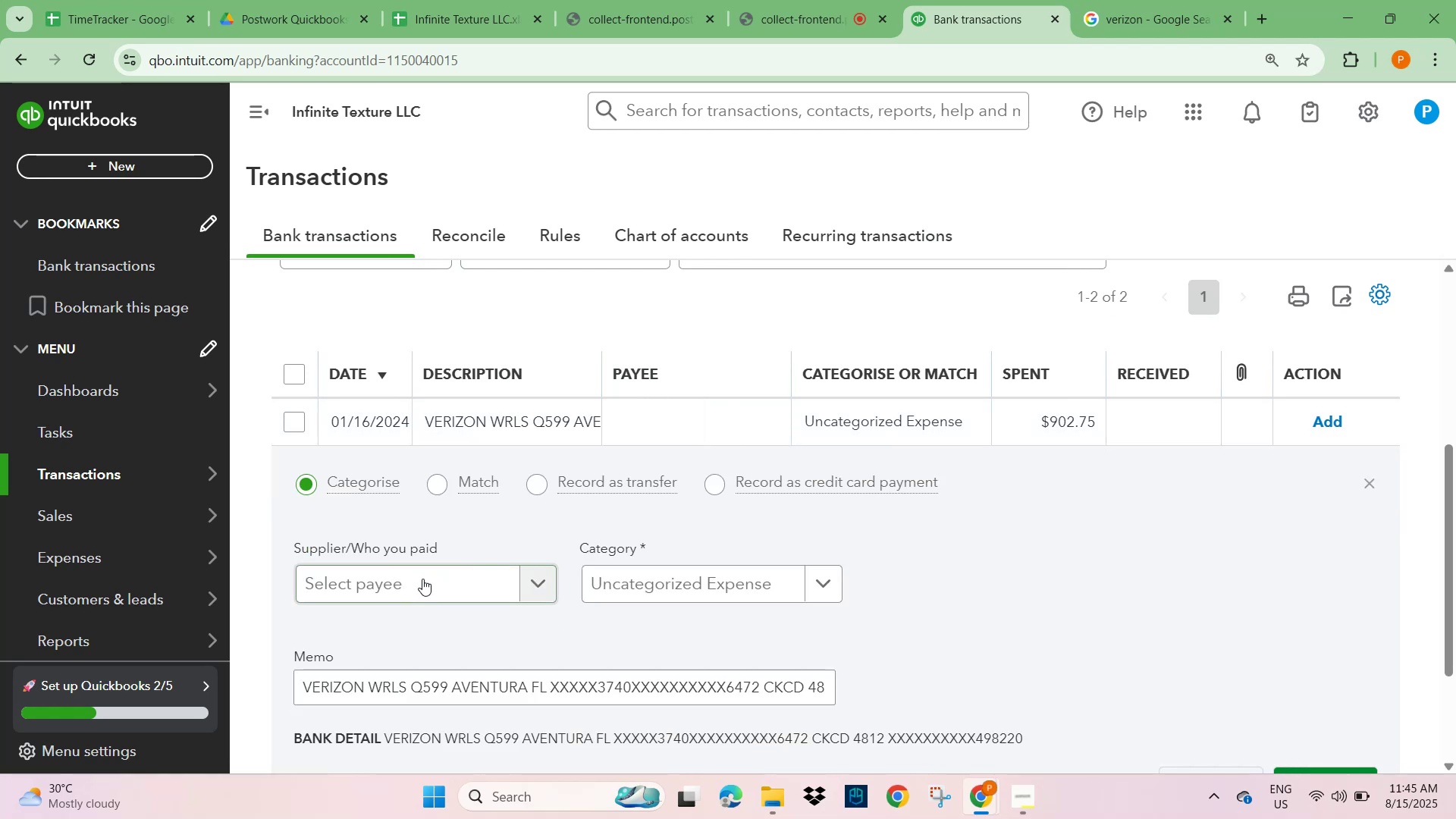 
left_click([416, 581])
 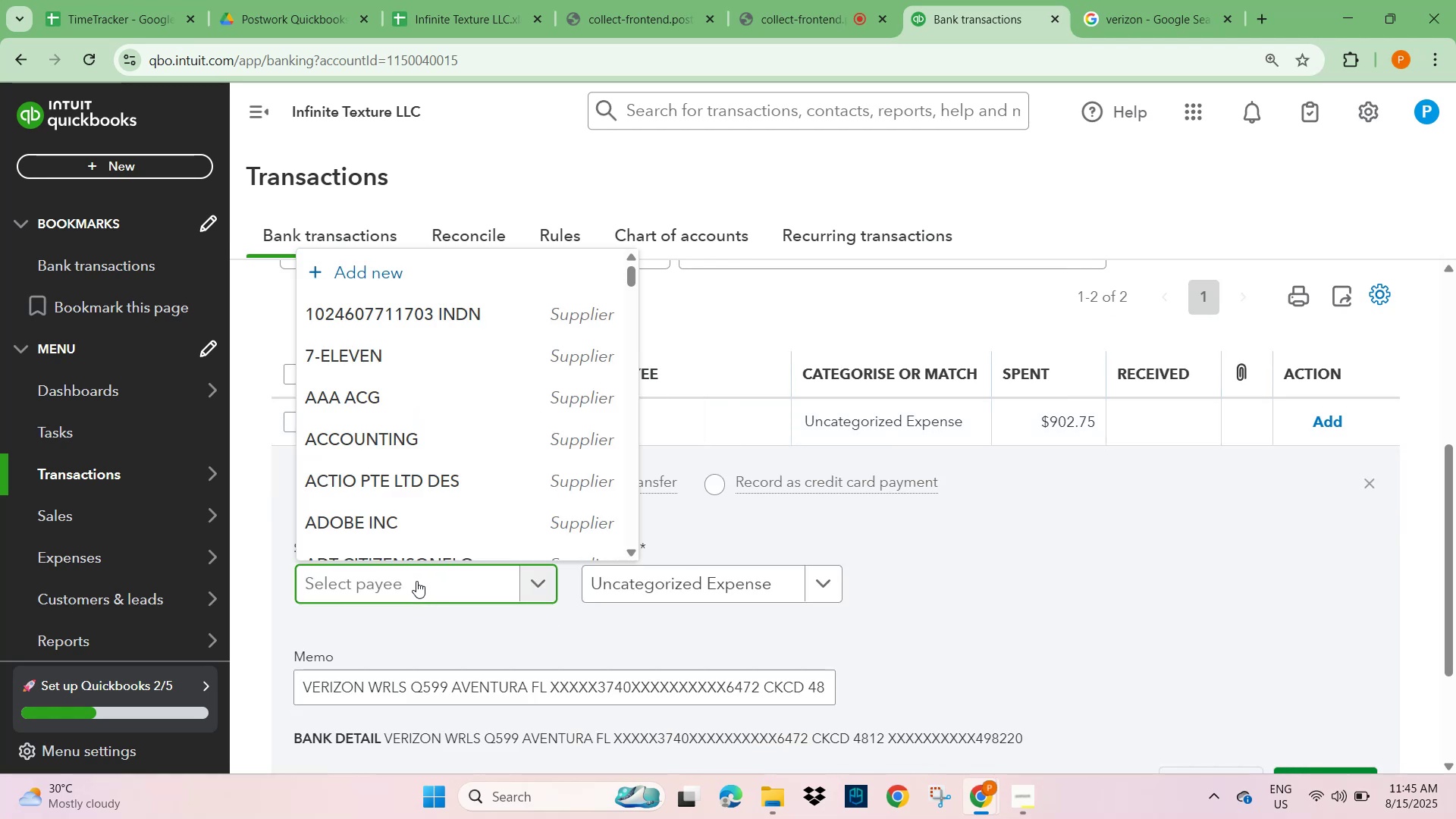 
type(Verizon)
 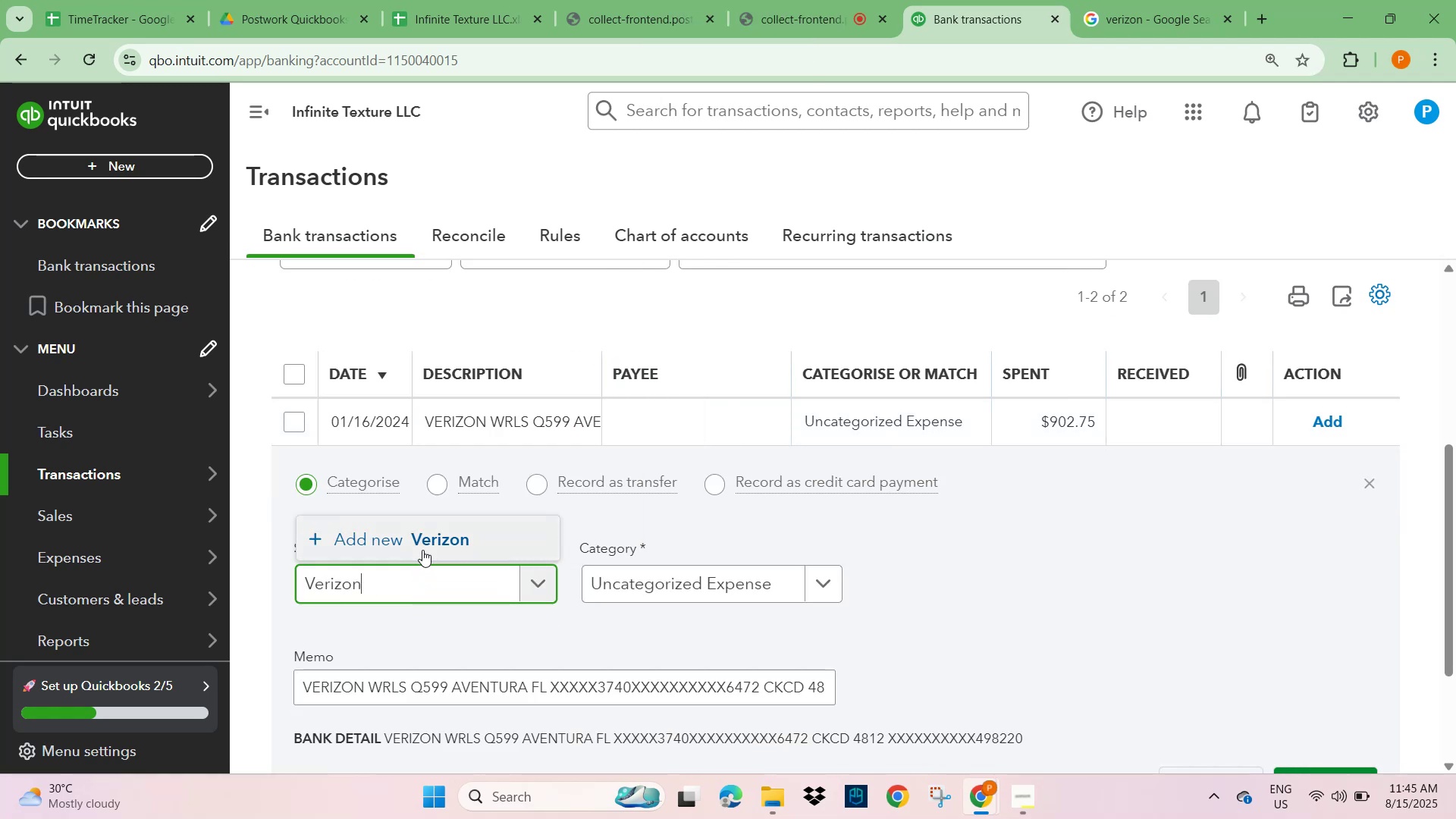 
left_click([426, 546])
 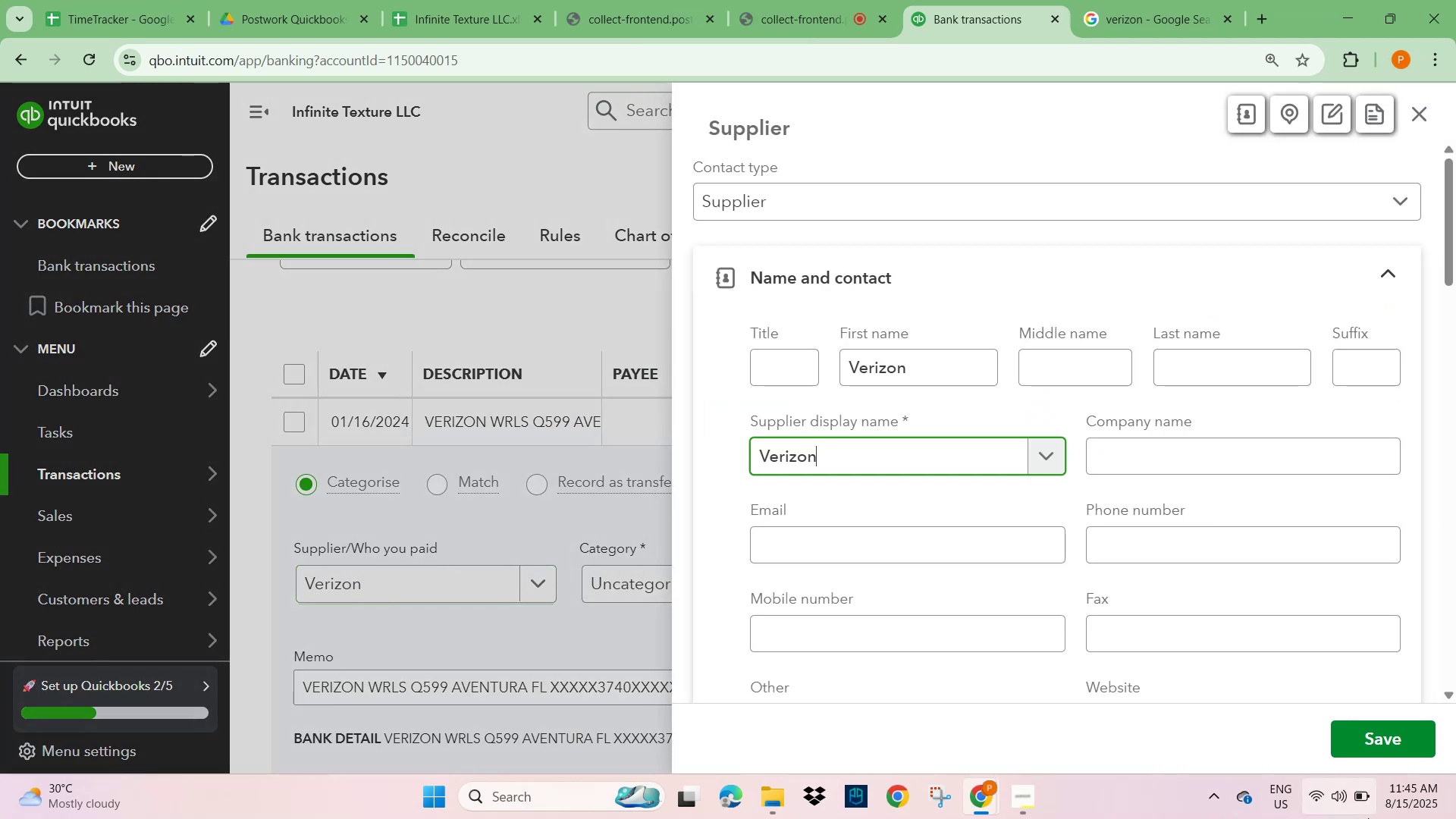 
left_click([1408, 738])
 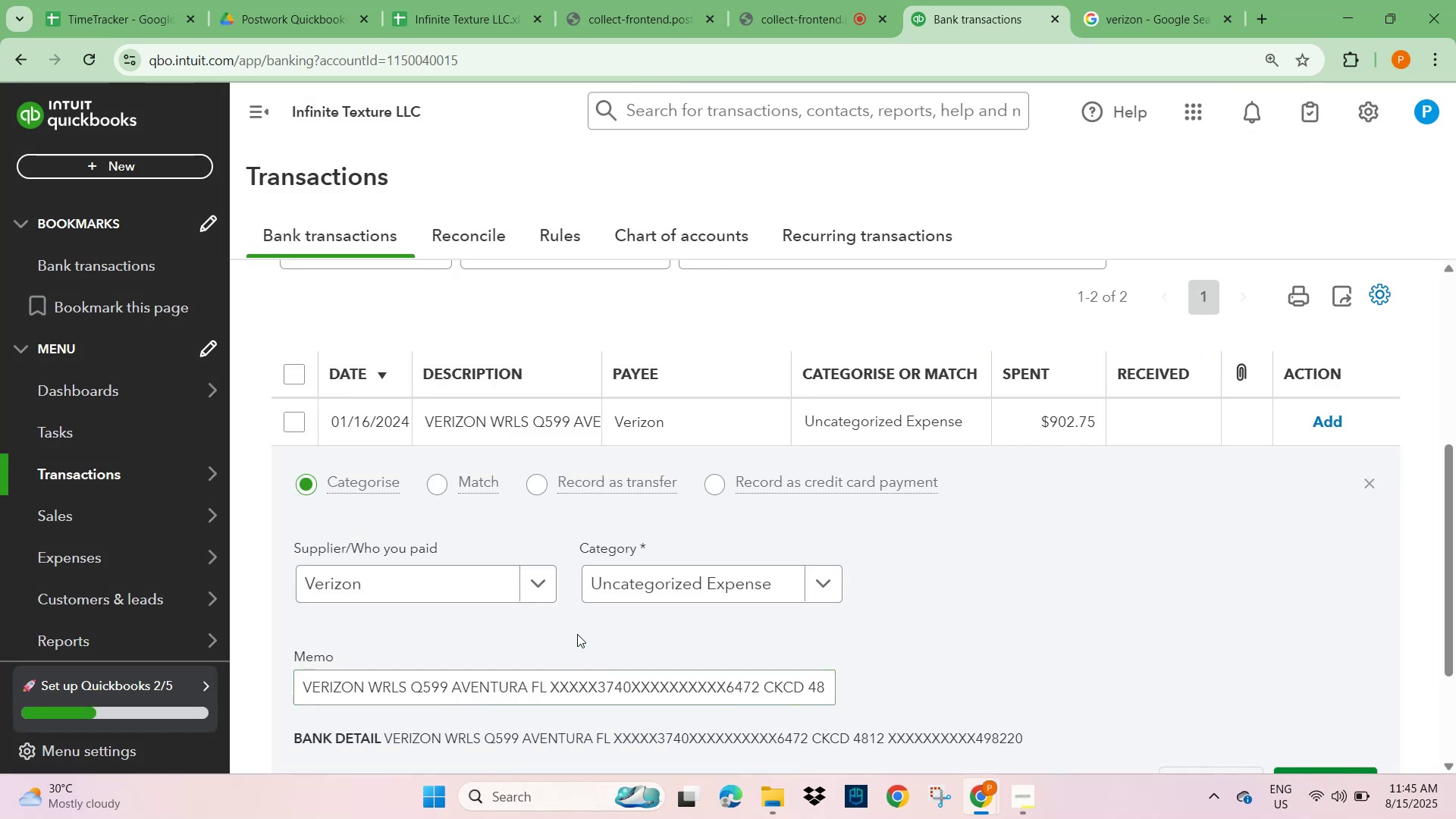 
left_click([617, 596])
 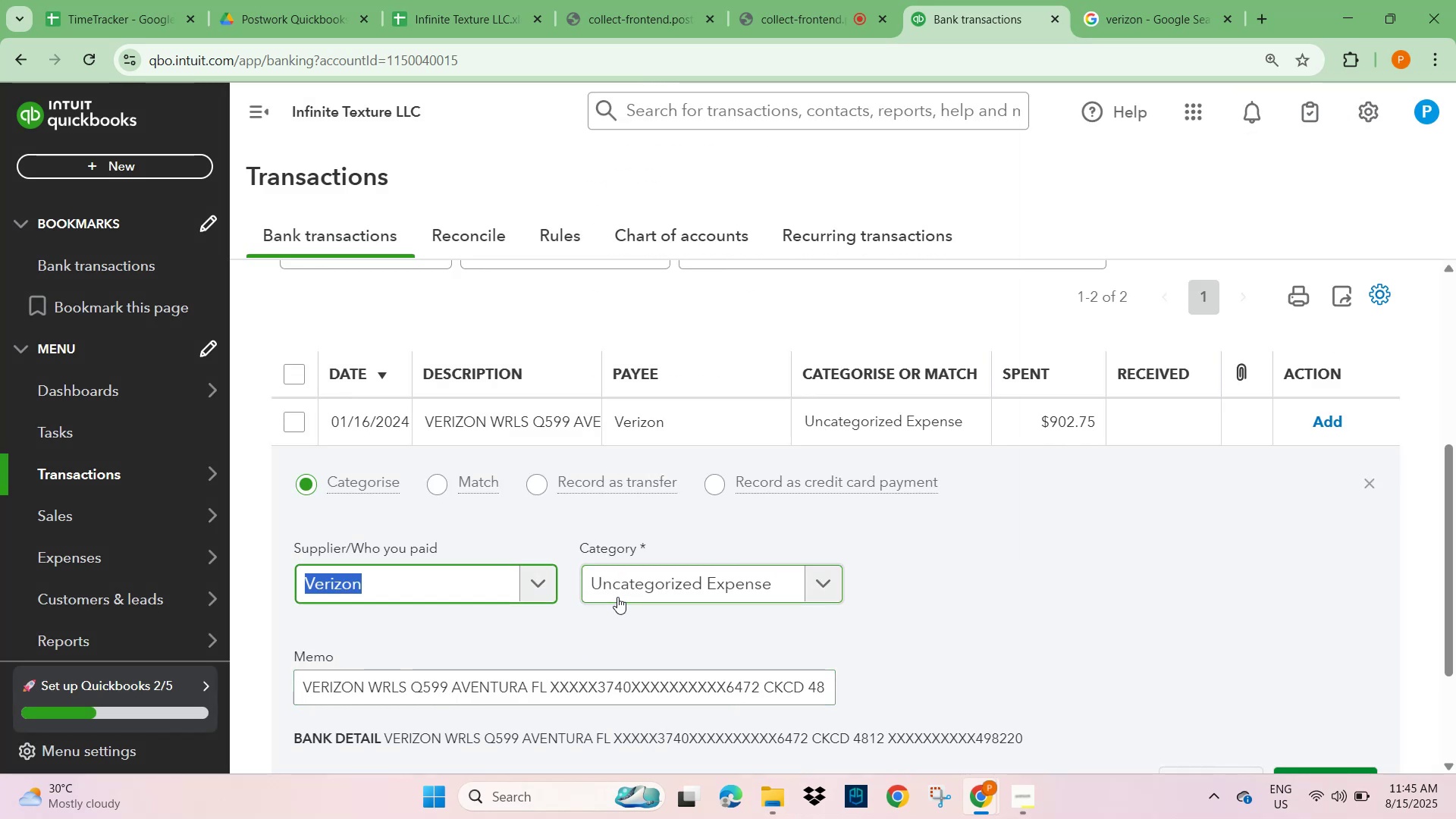 
left_click([617, 579])
 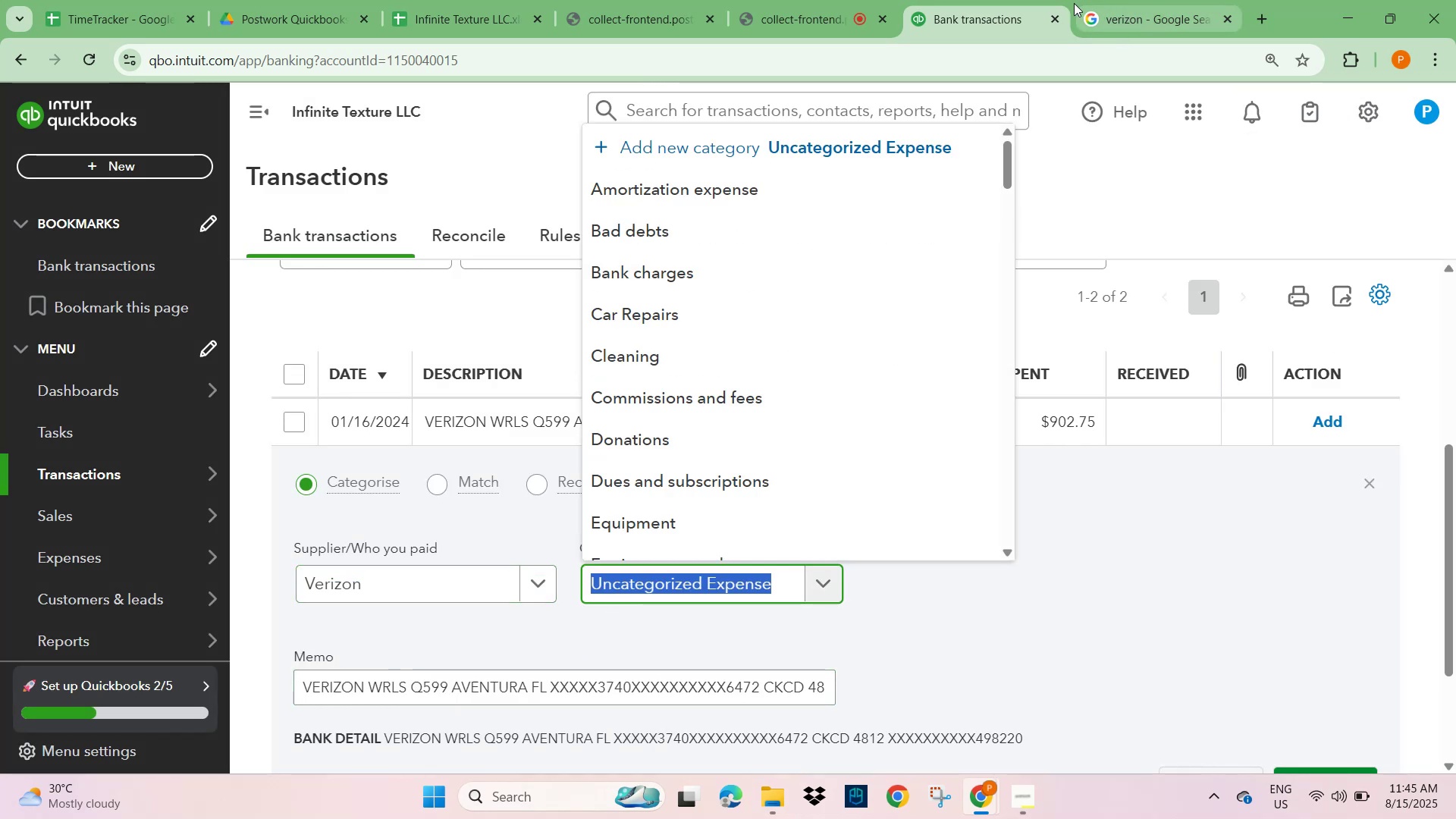 
left_click([1194, 11])
 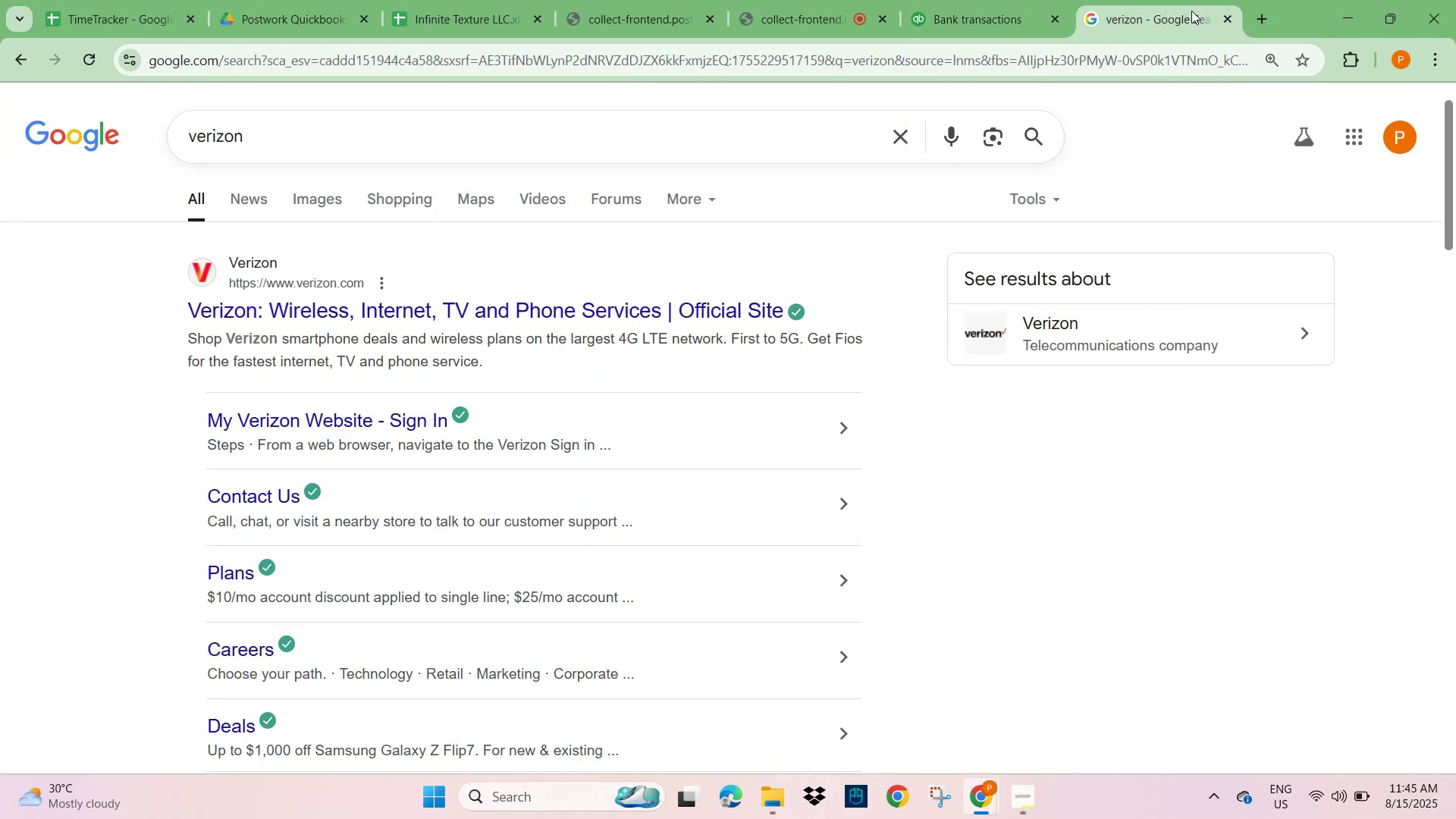 
wait(6.7)
 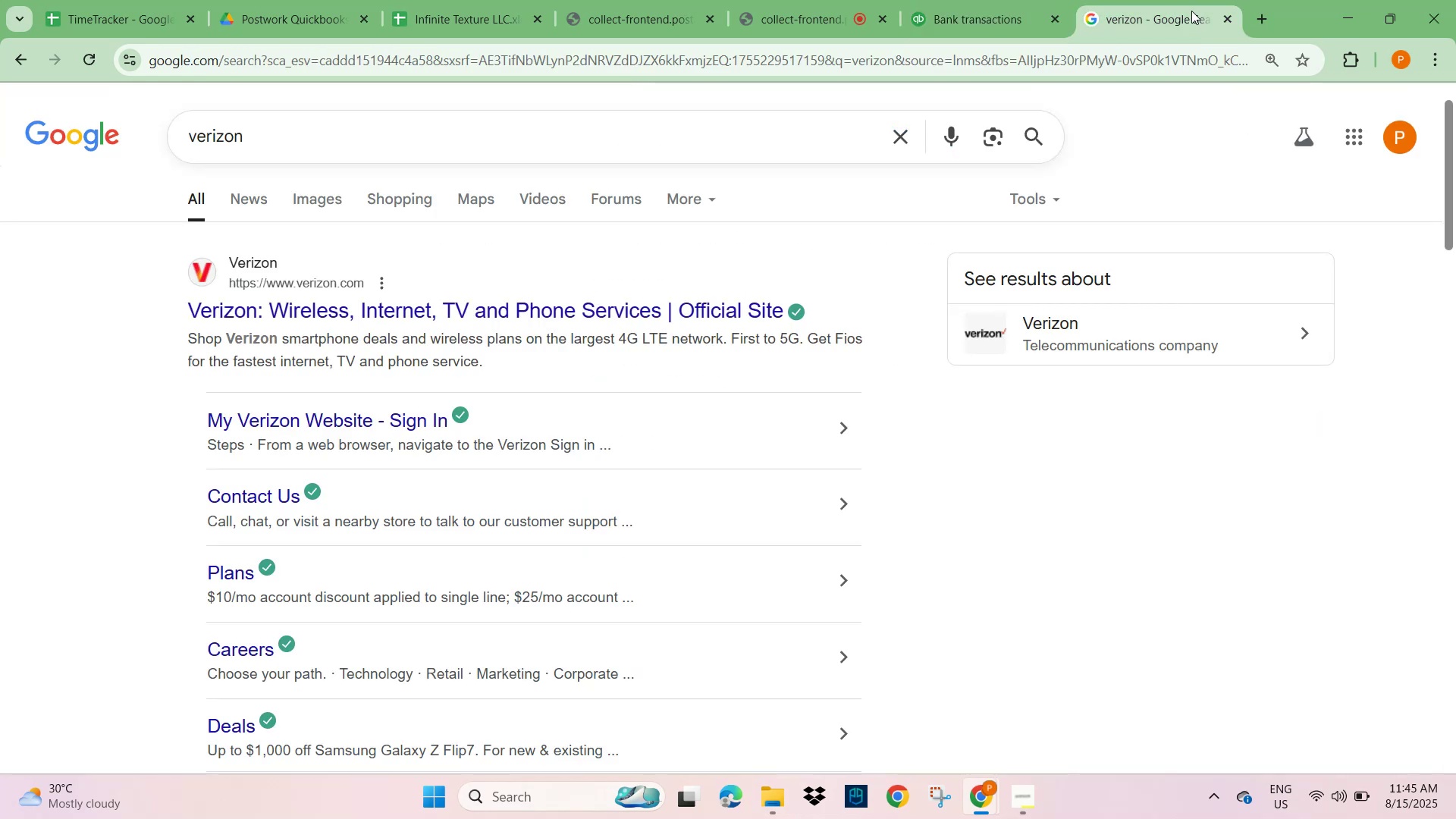 
scroll: coordinate [592, 566], scroll_direction: down, amount: 4.0
 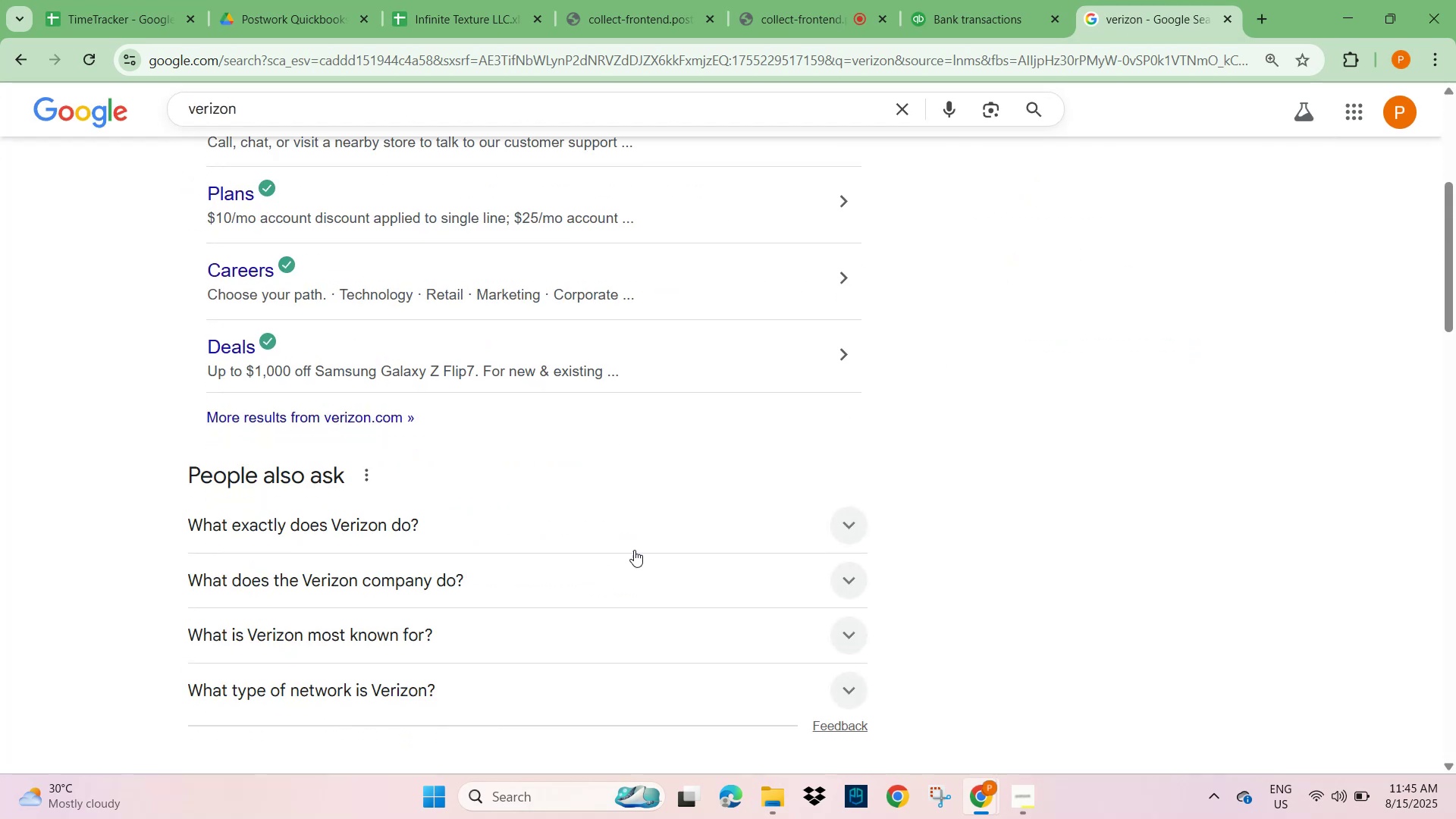 
left_click([843, 520])
 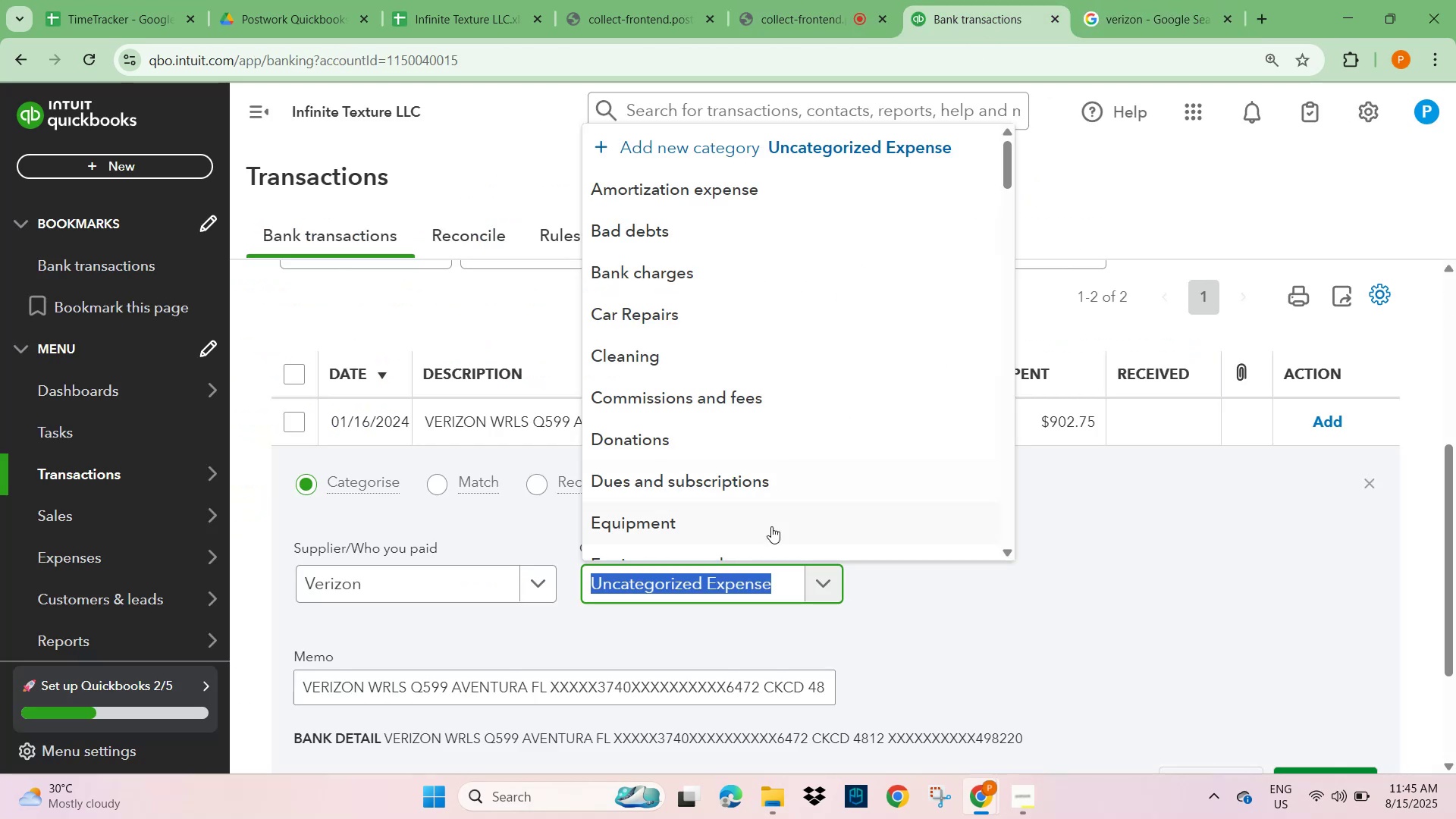 
type(d)
key(Backspace)
key(Backspace)
key(Backspace)
type(dues)
 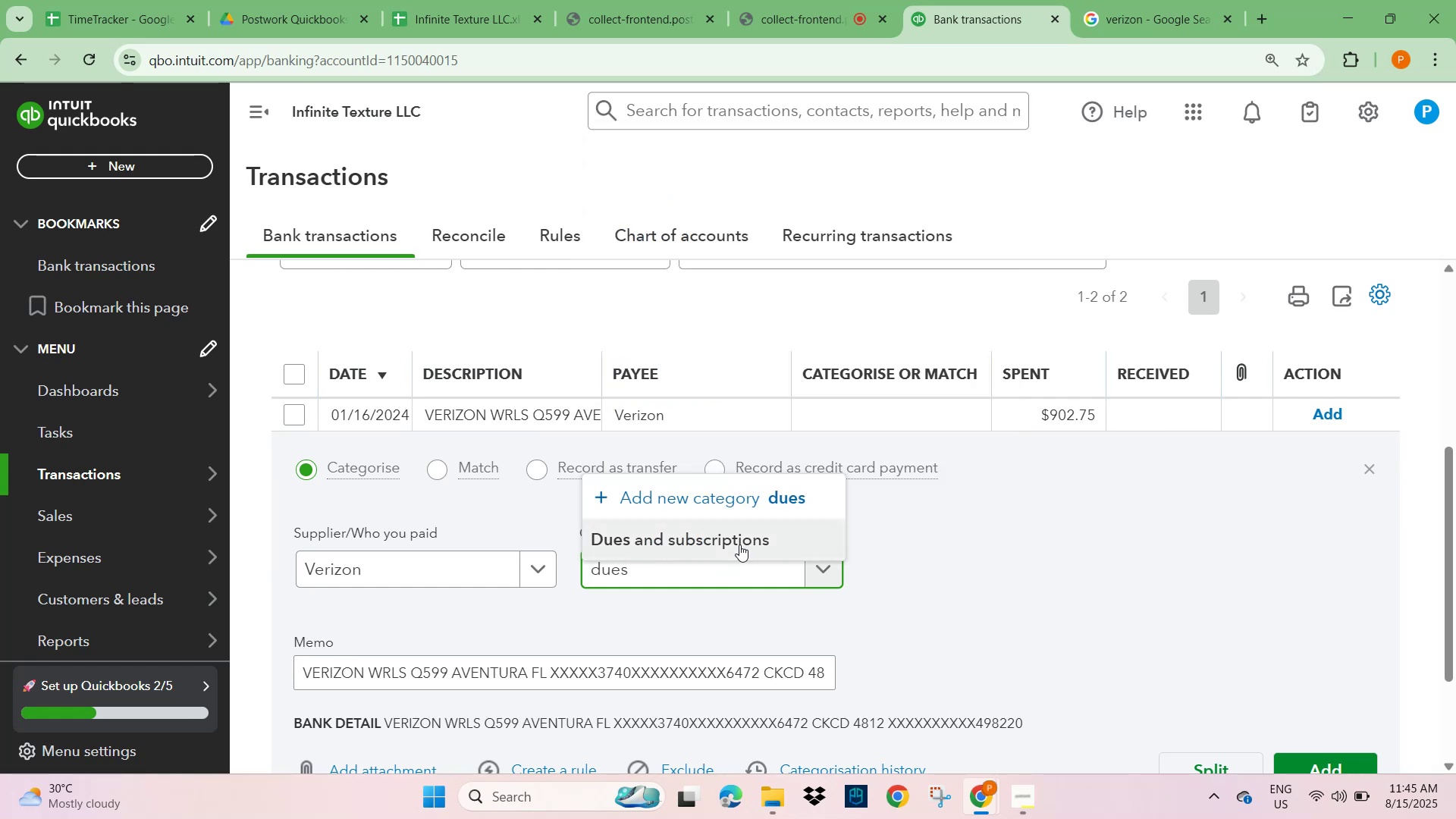 
left_click([739, 545])
 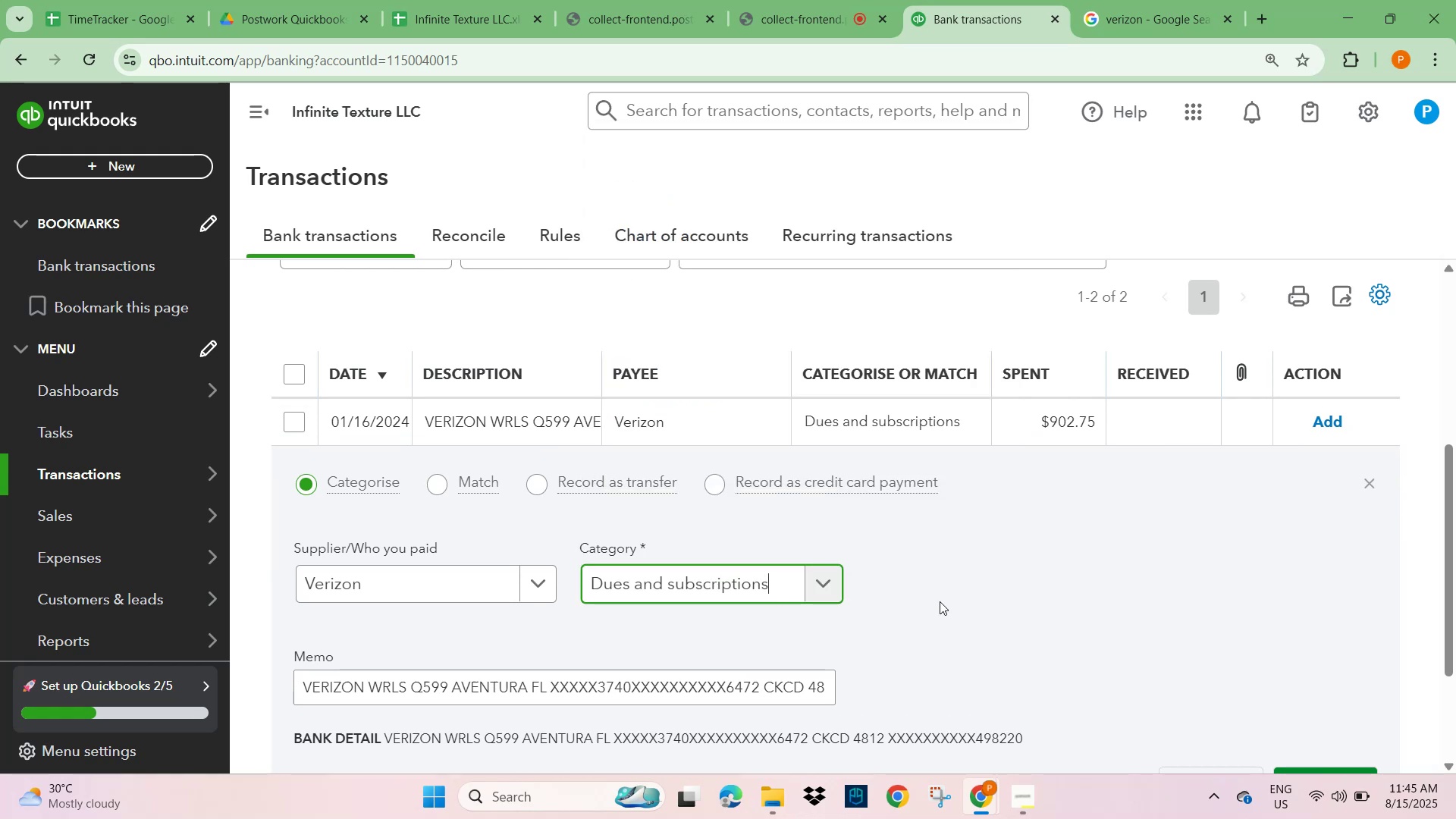 
double_click([1018, 598])
 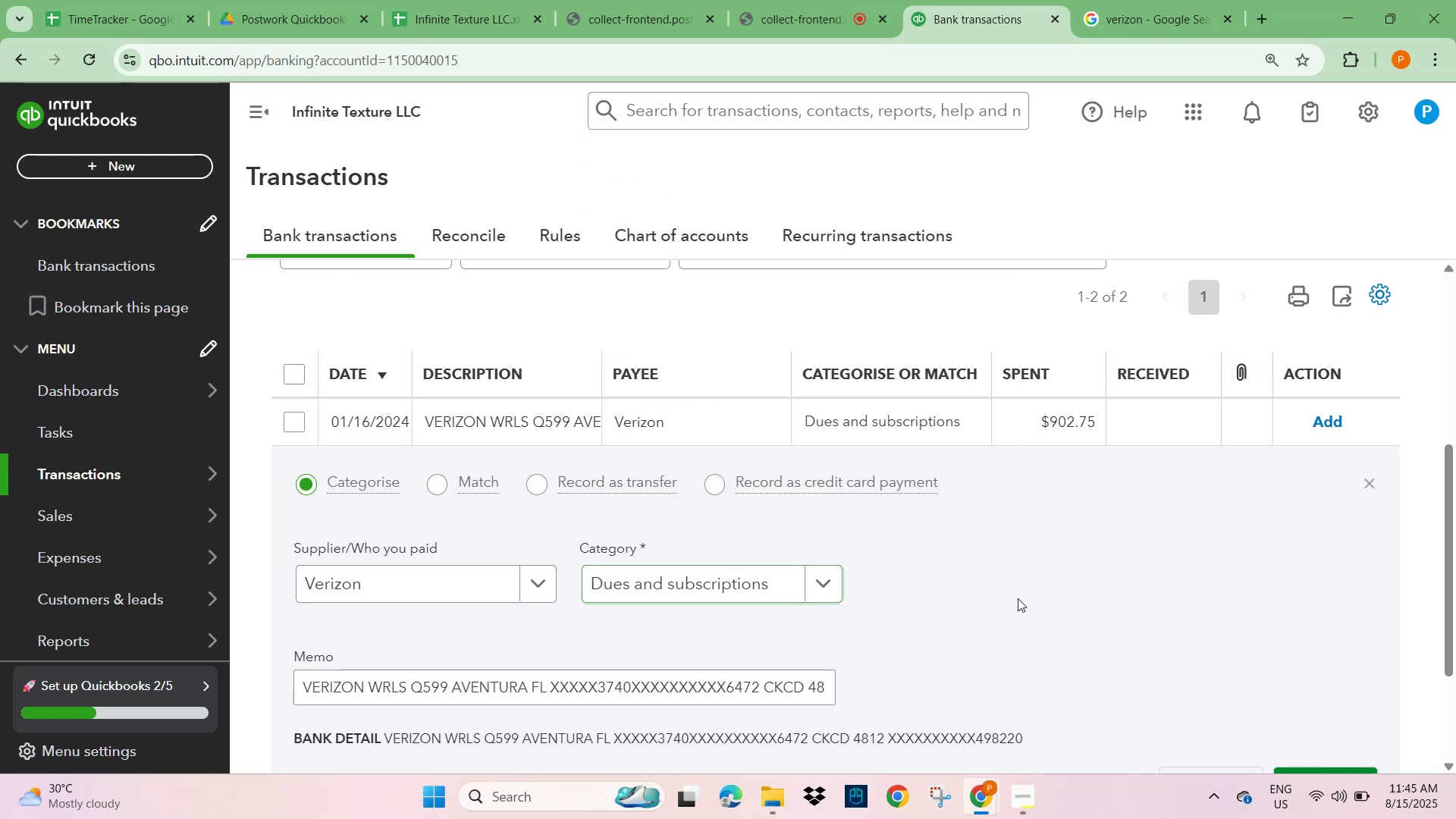 
scroll: coordinate [1031, 610], scroll_direction: down, amount: 2.0
 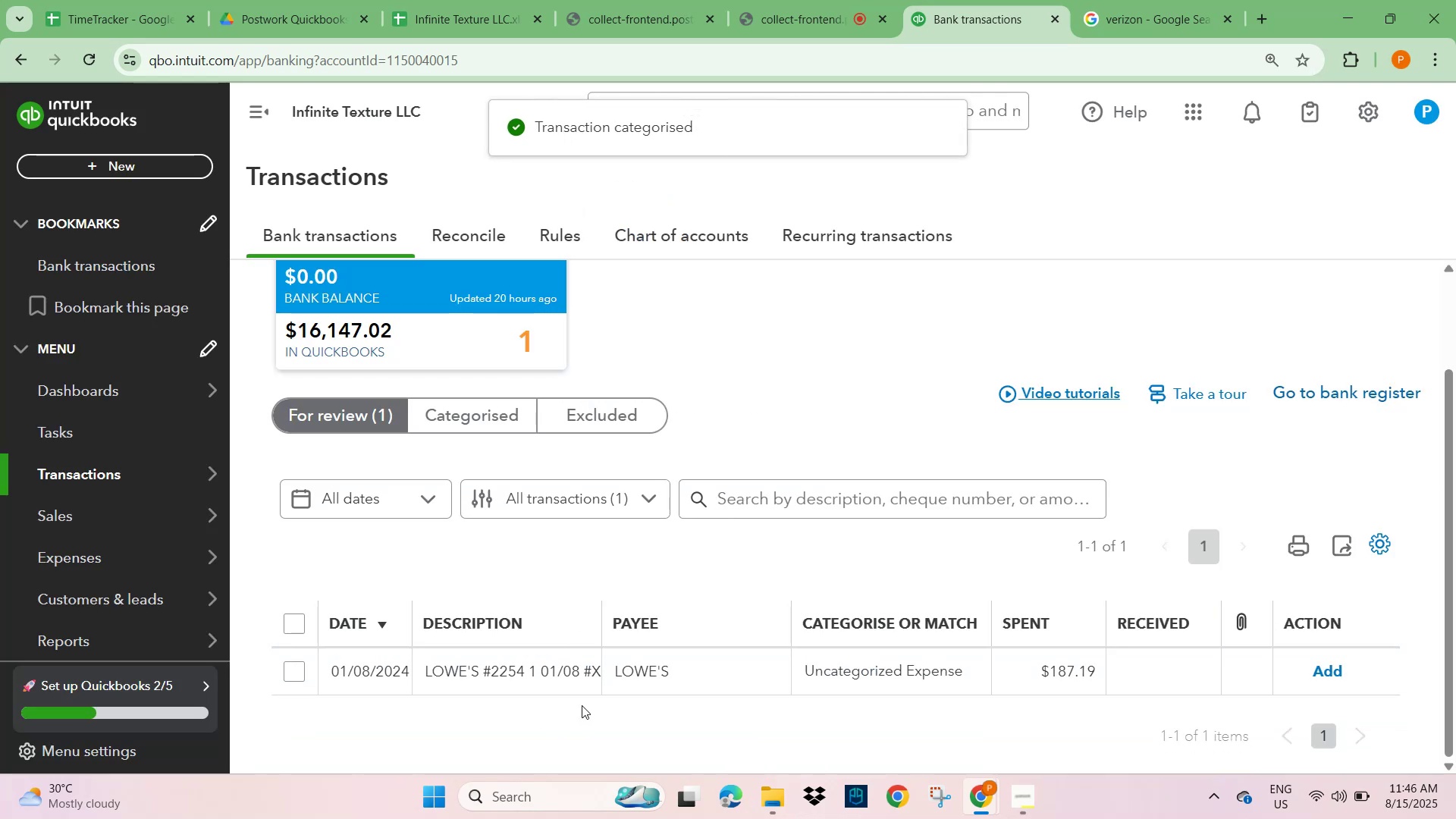 
wait(9.59)
 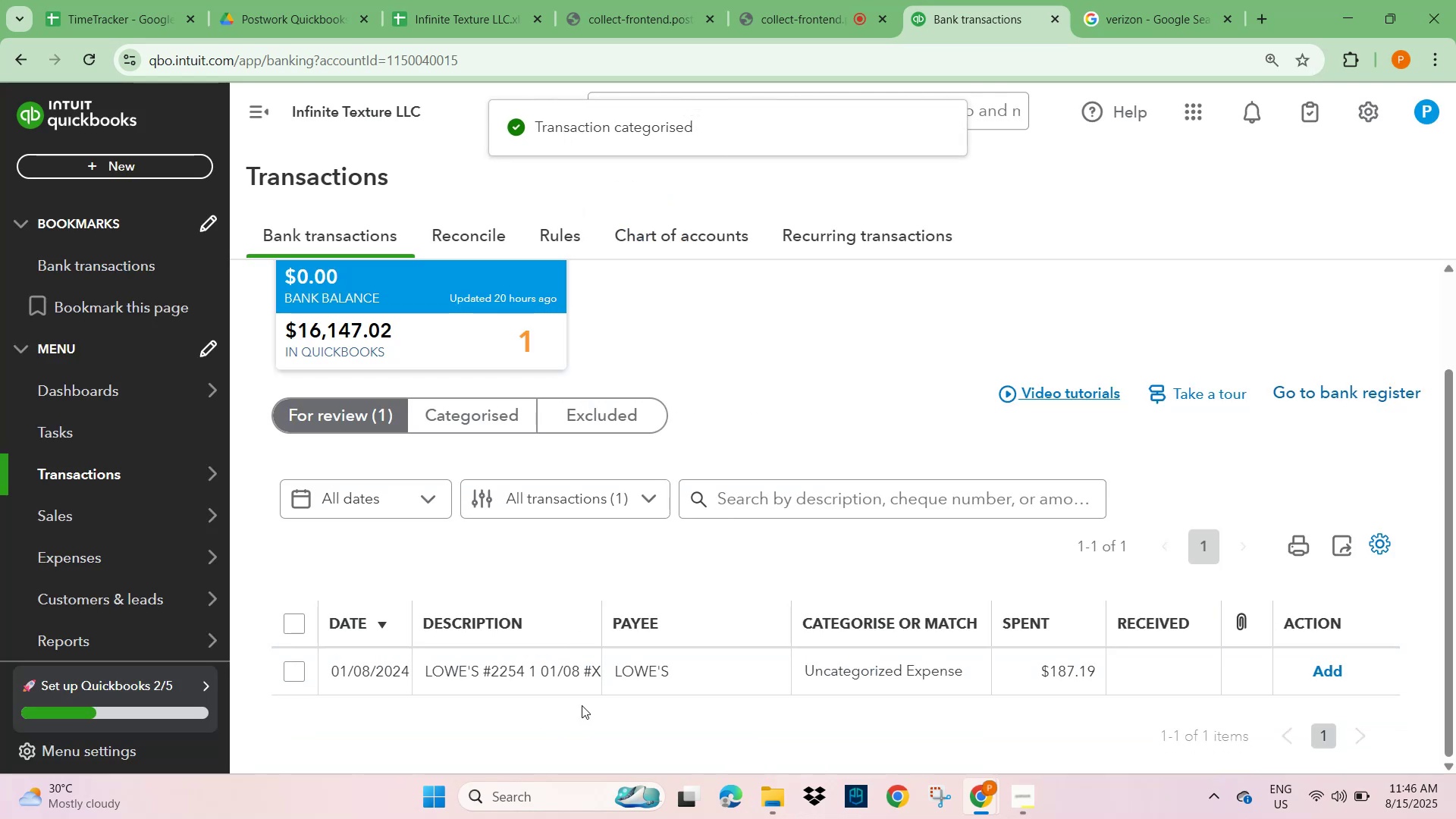 
left_click([450, 14])
 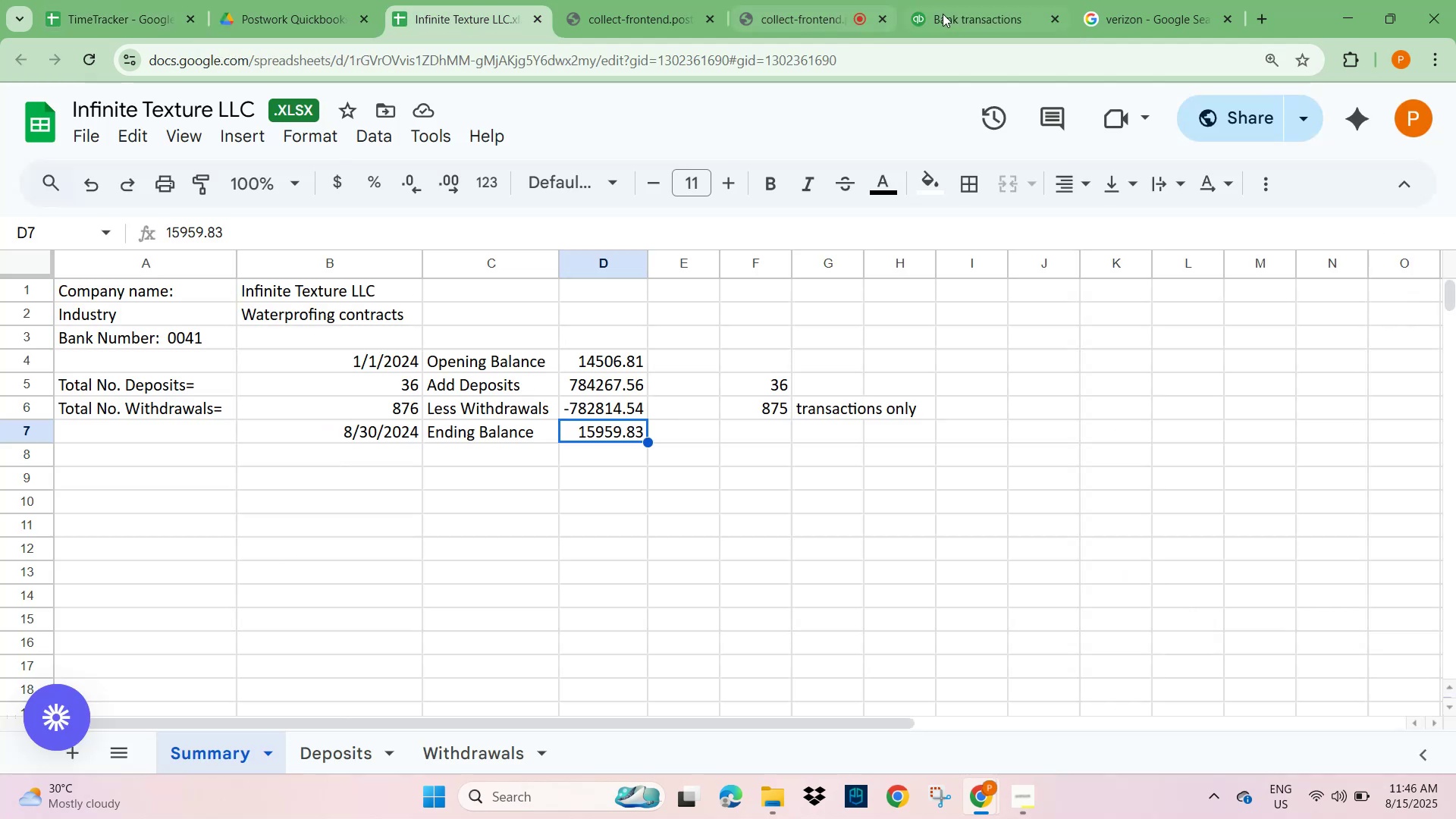 
left_click([960, 19])
 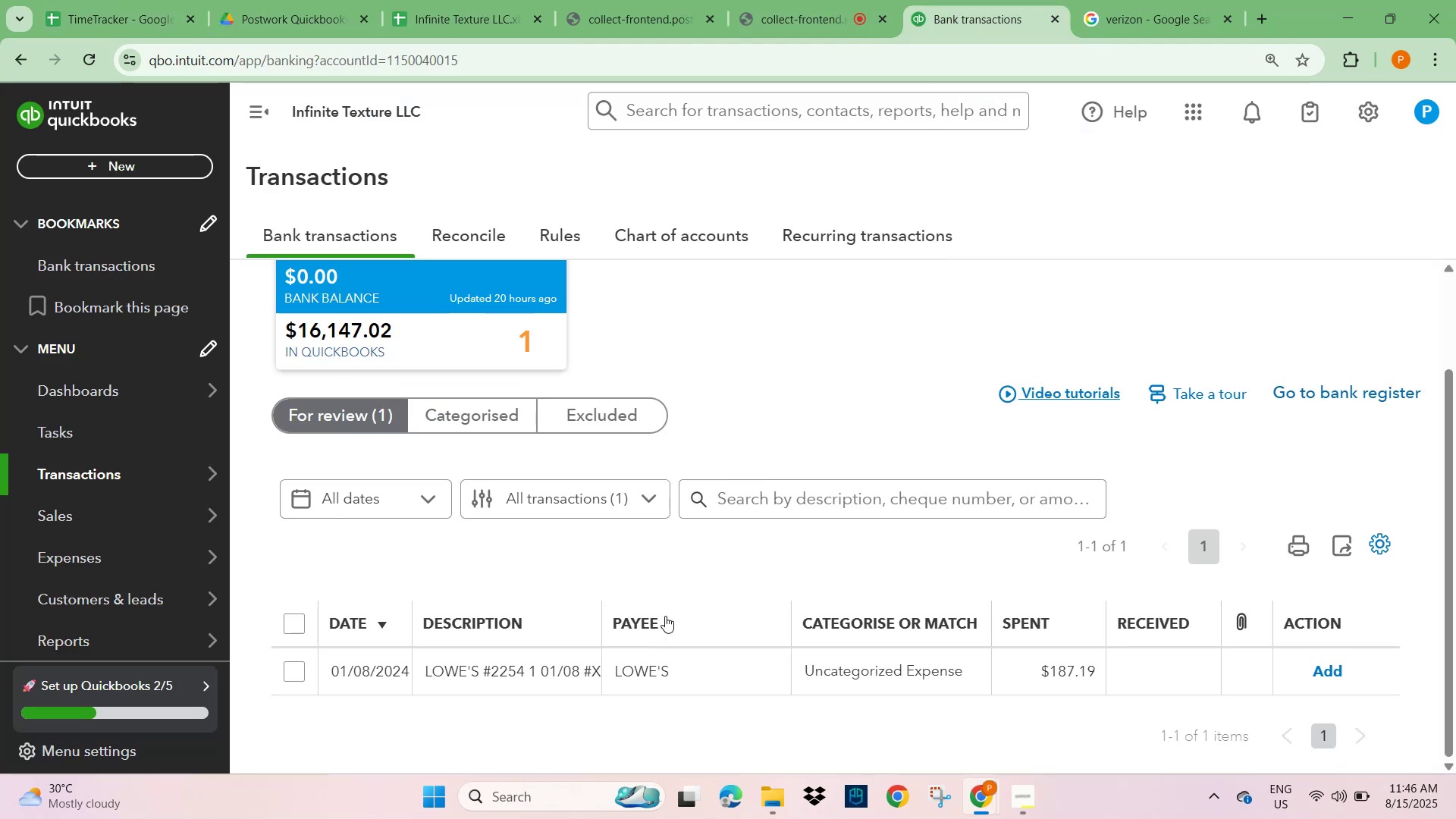 
scroll: coordinate [453, 585], scroll_direction: down, amount: 4.0
 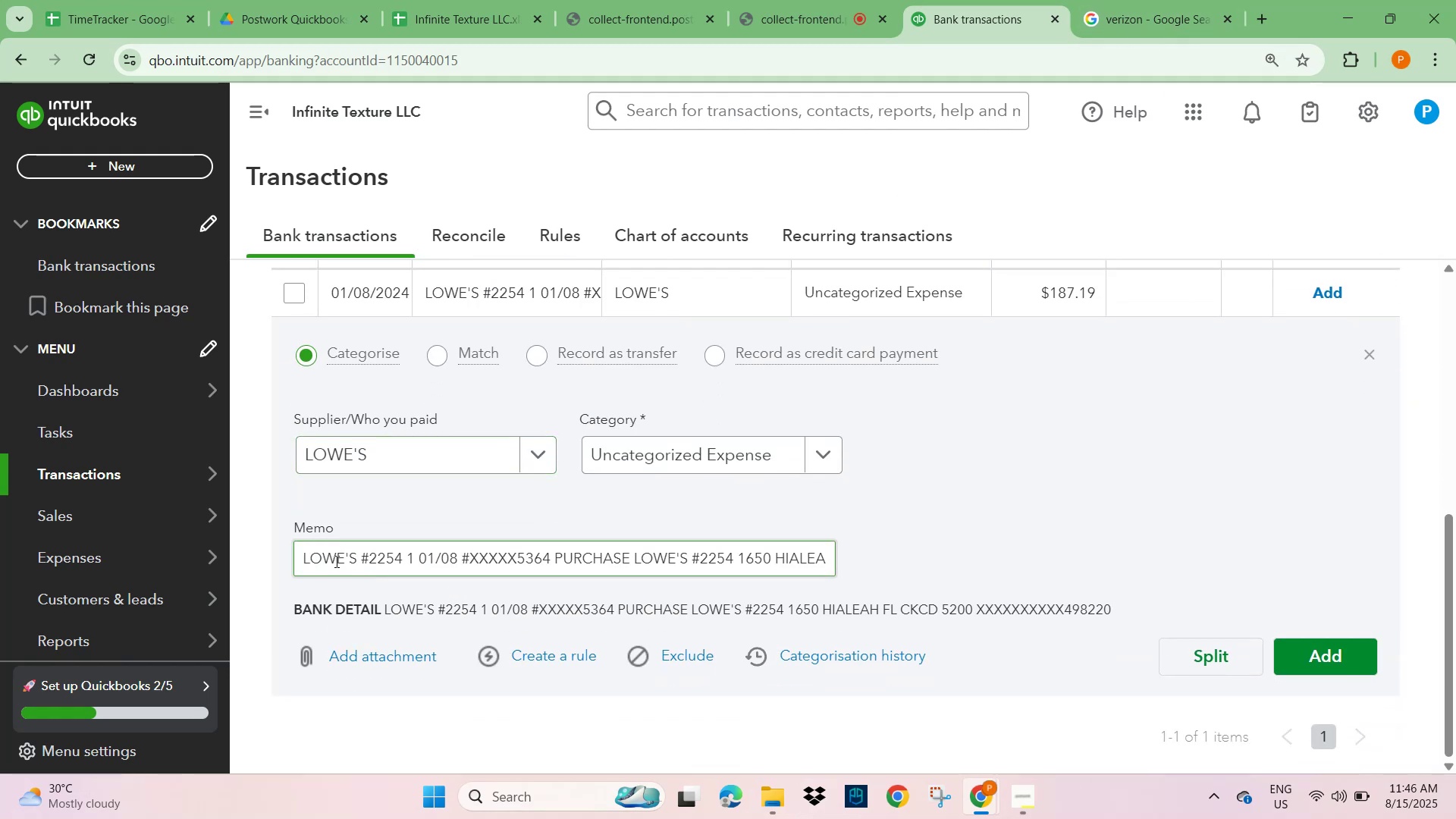 
double_click([336, 560])
 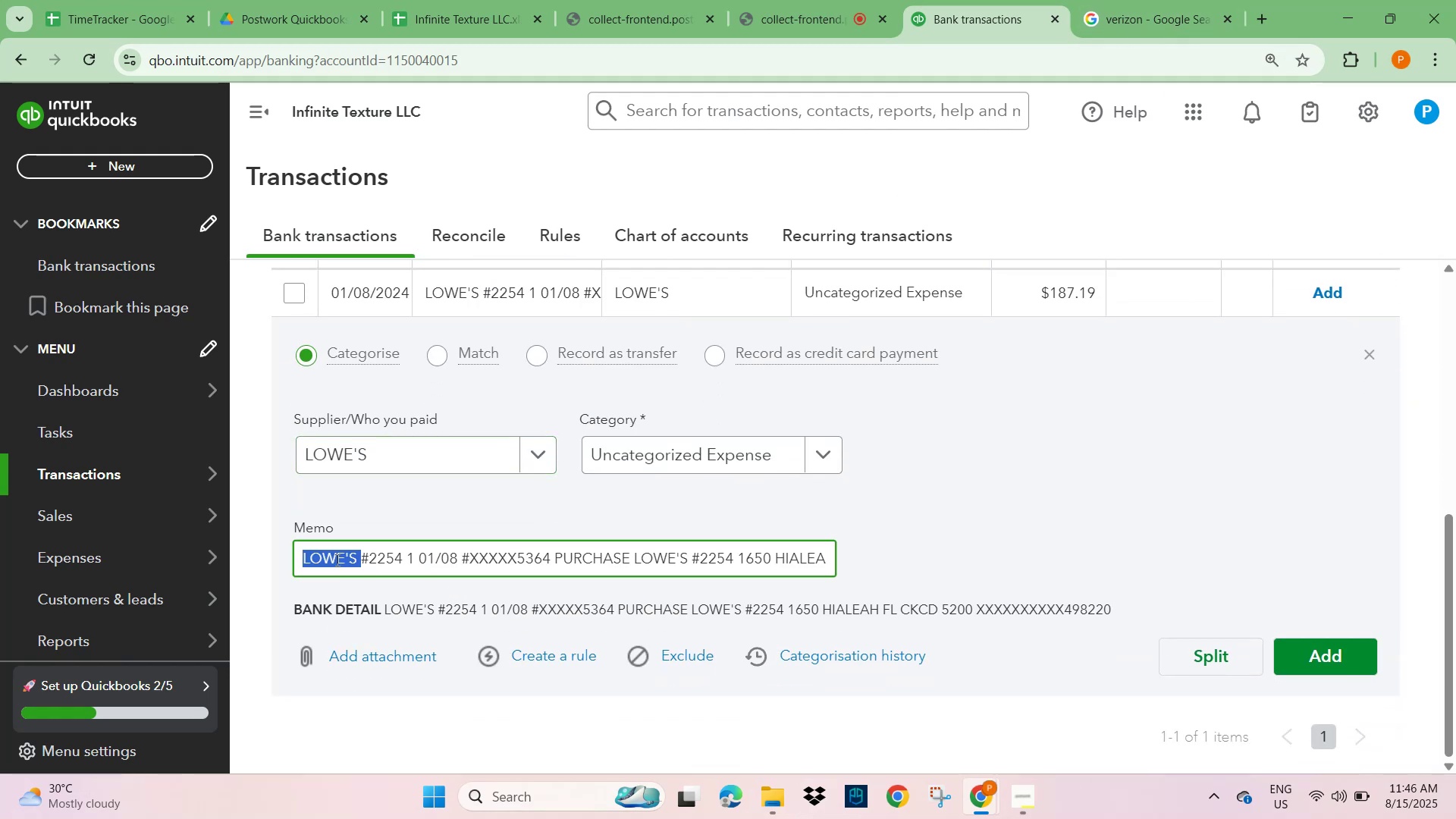 
key(Control+C)
 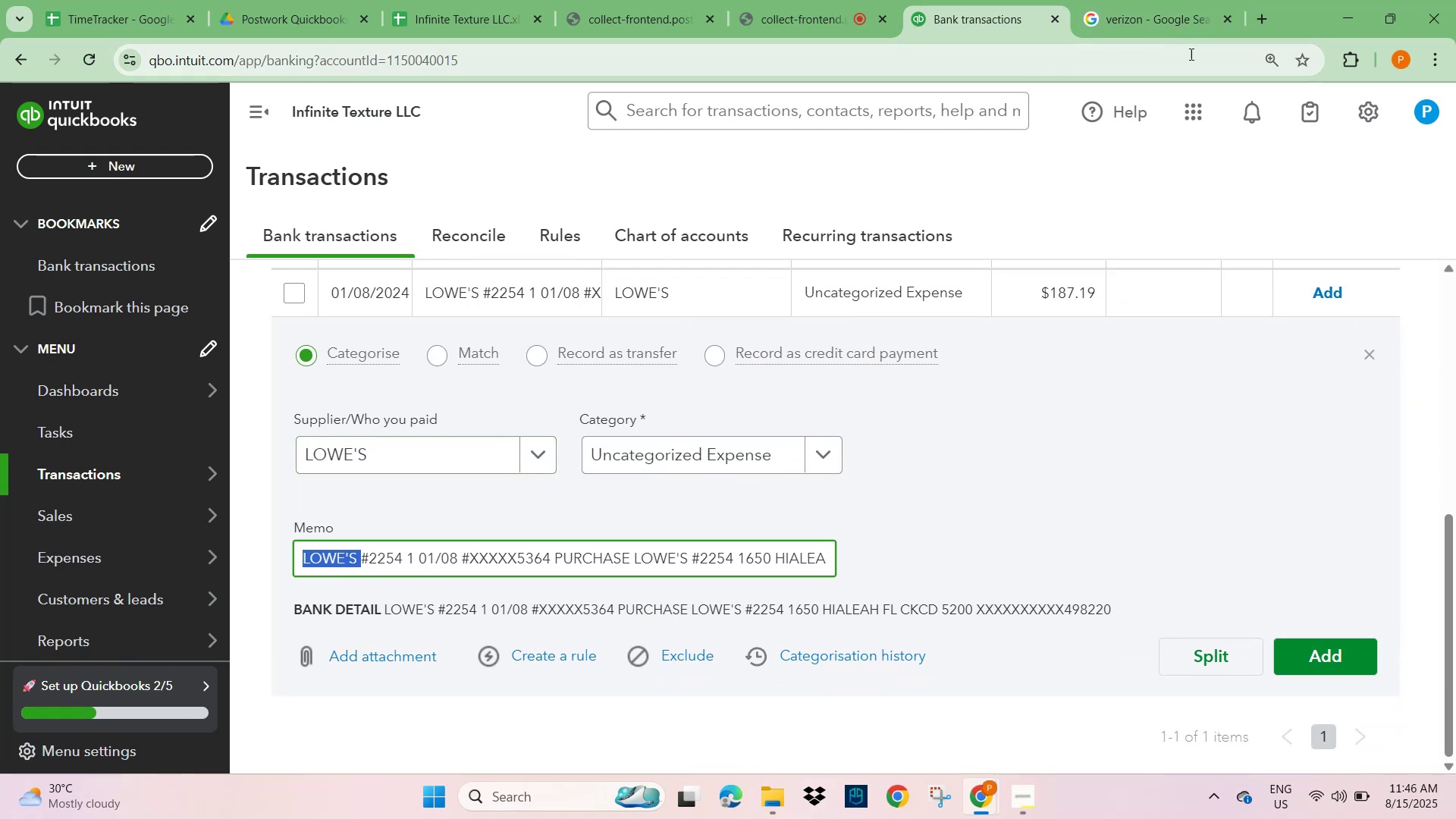 
left_click([1183, 24])
 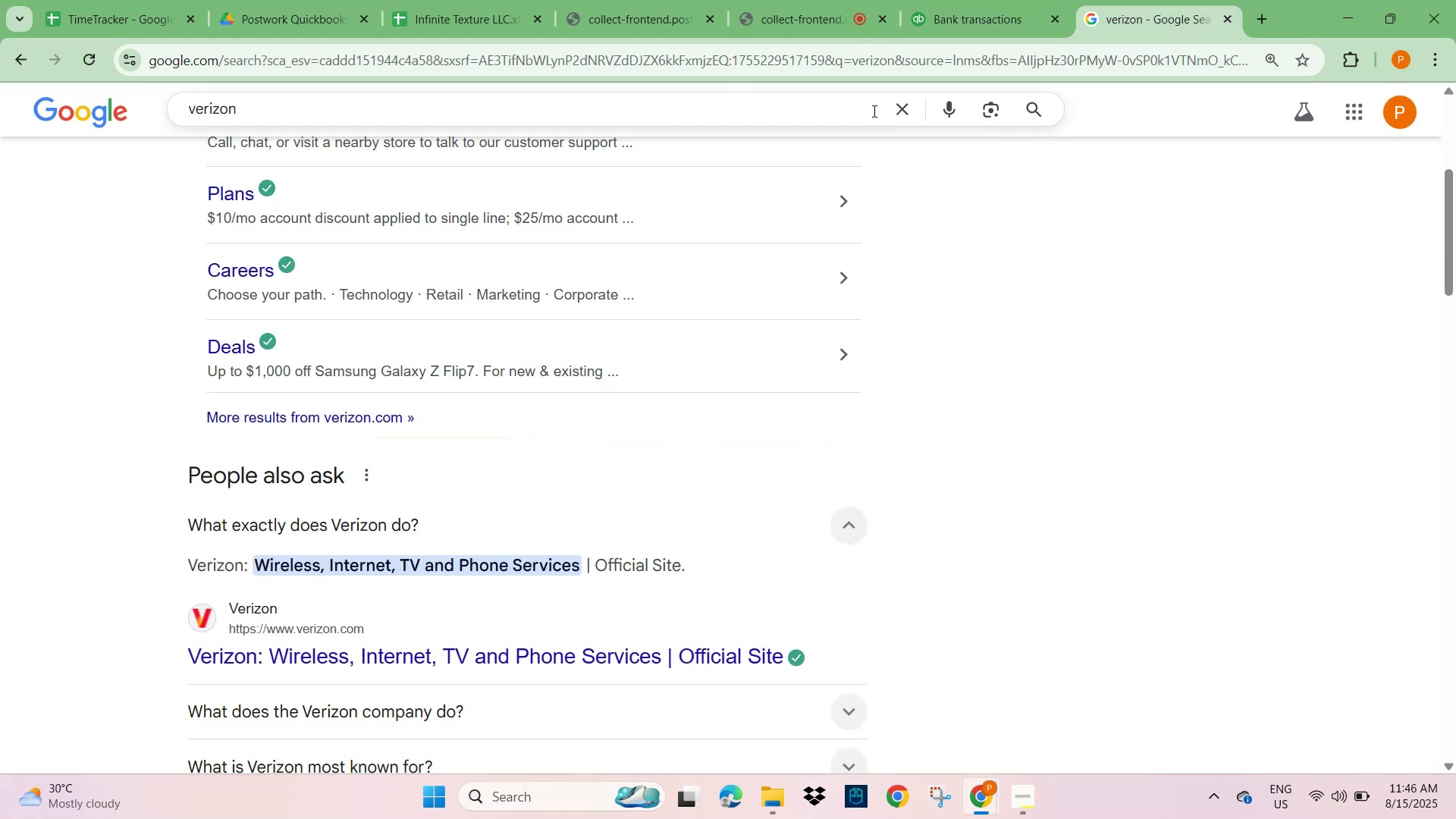 
left_click([897, 109])
 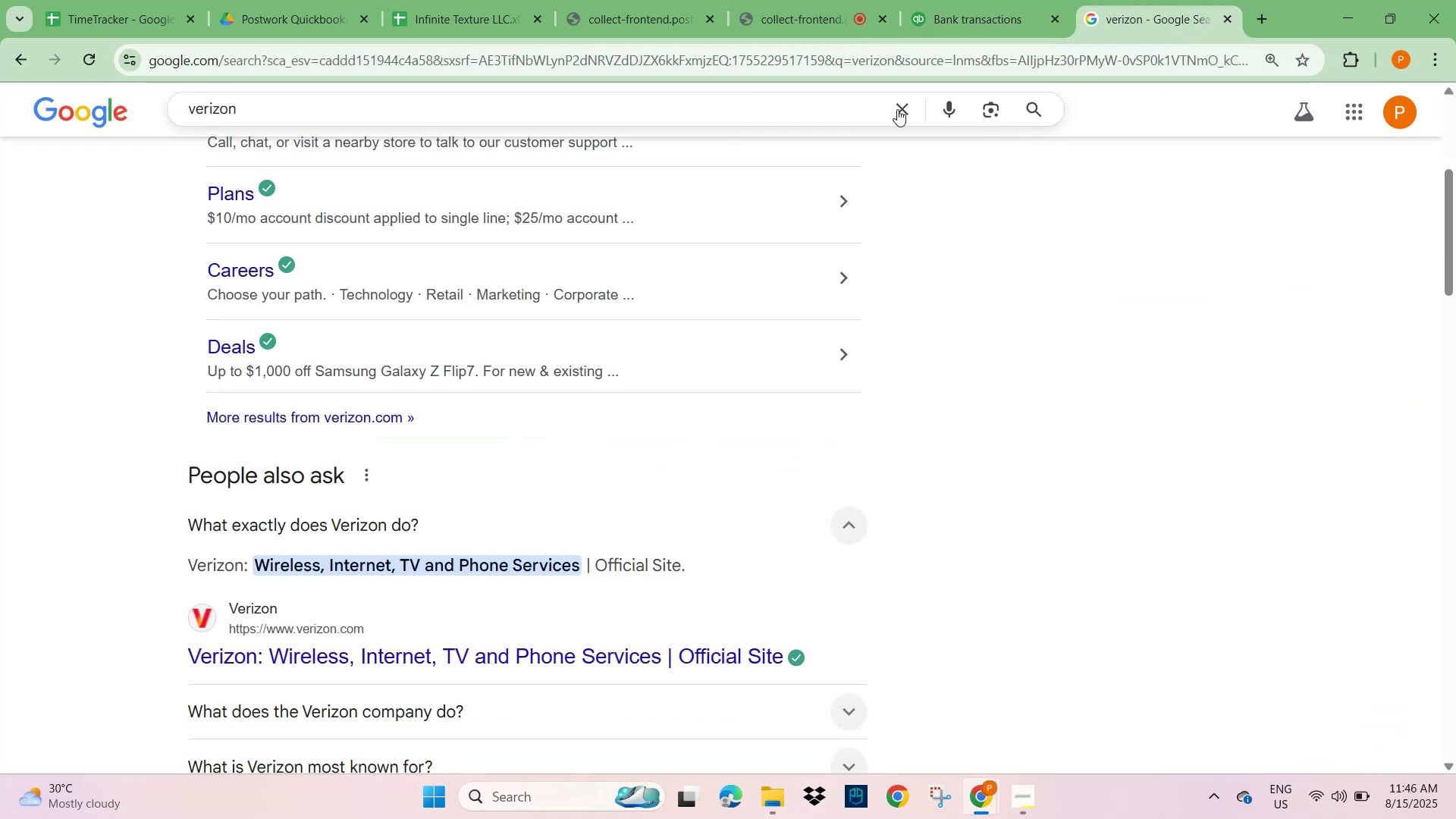 
key(Control+V)
 